 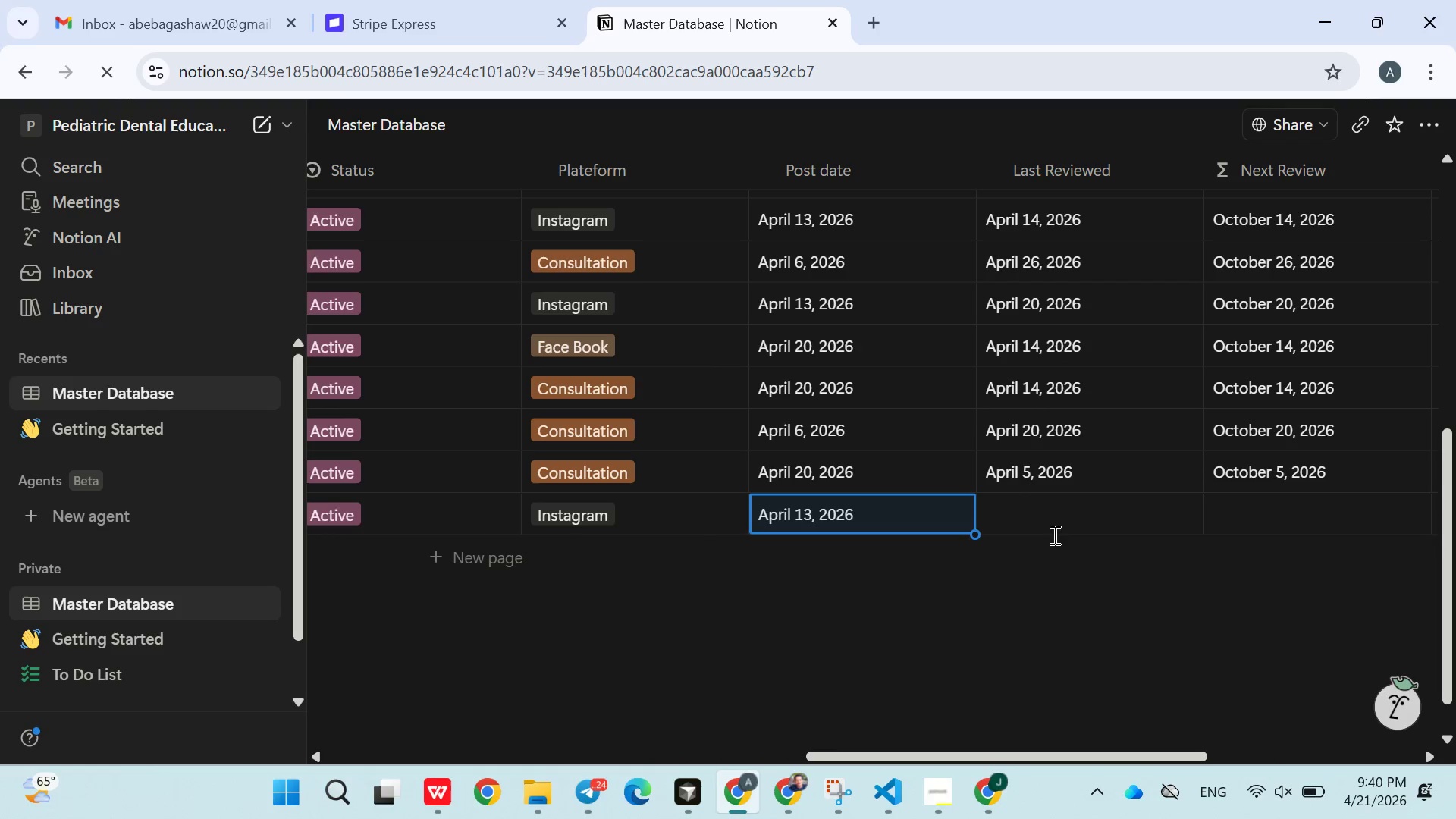 
left_click([1050, 531])
 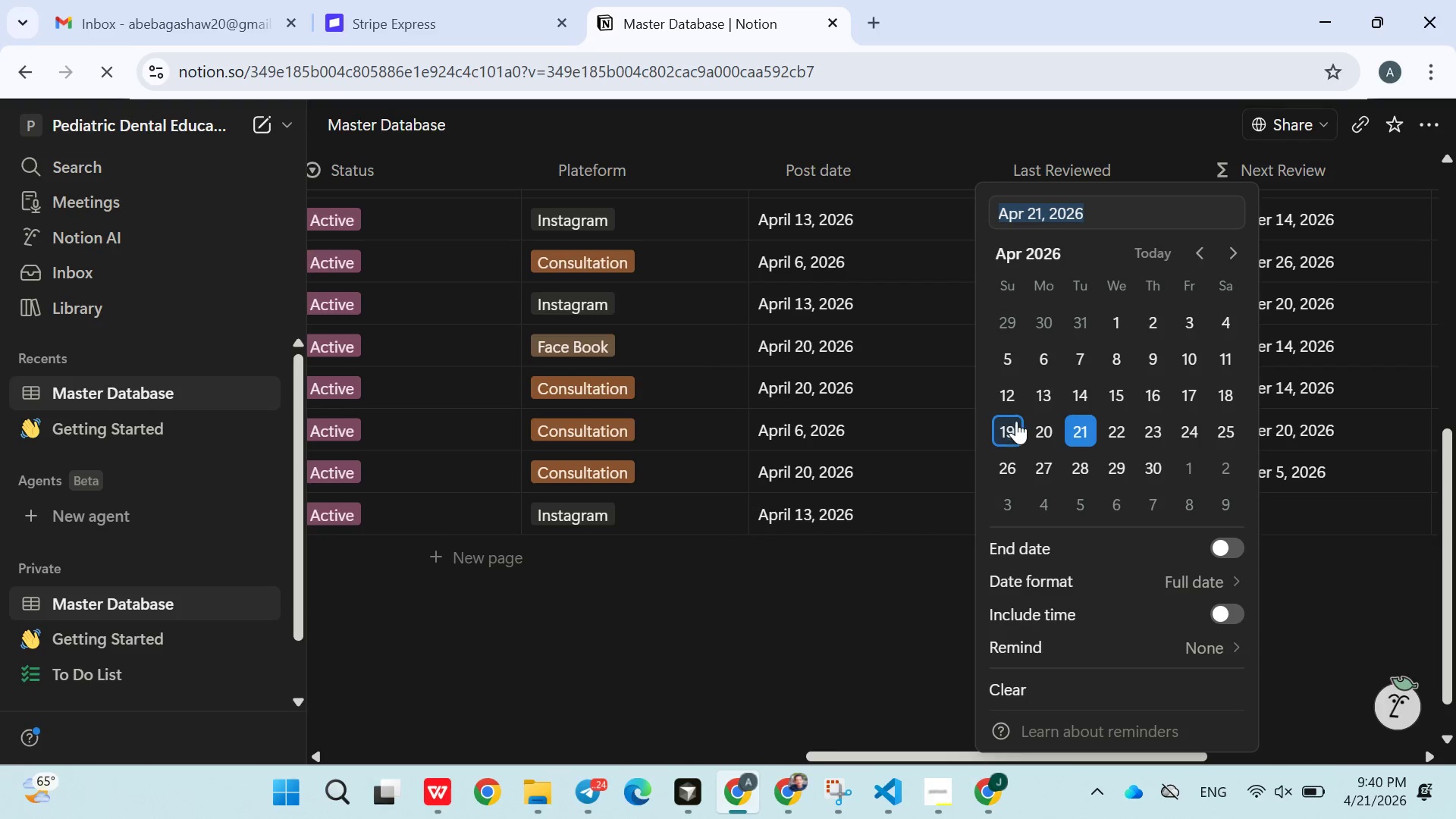 
left_click([1017, 421])
 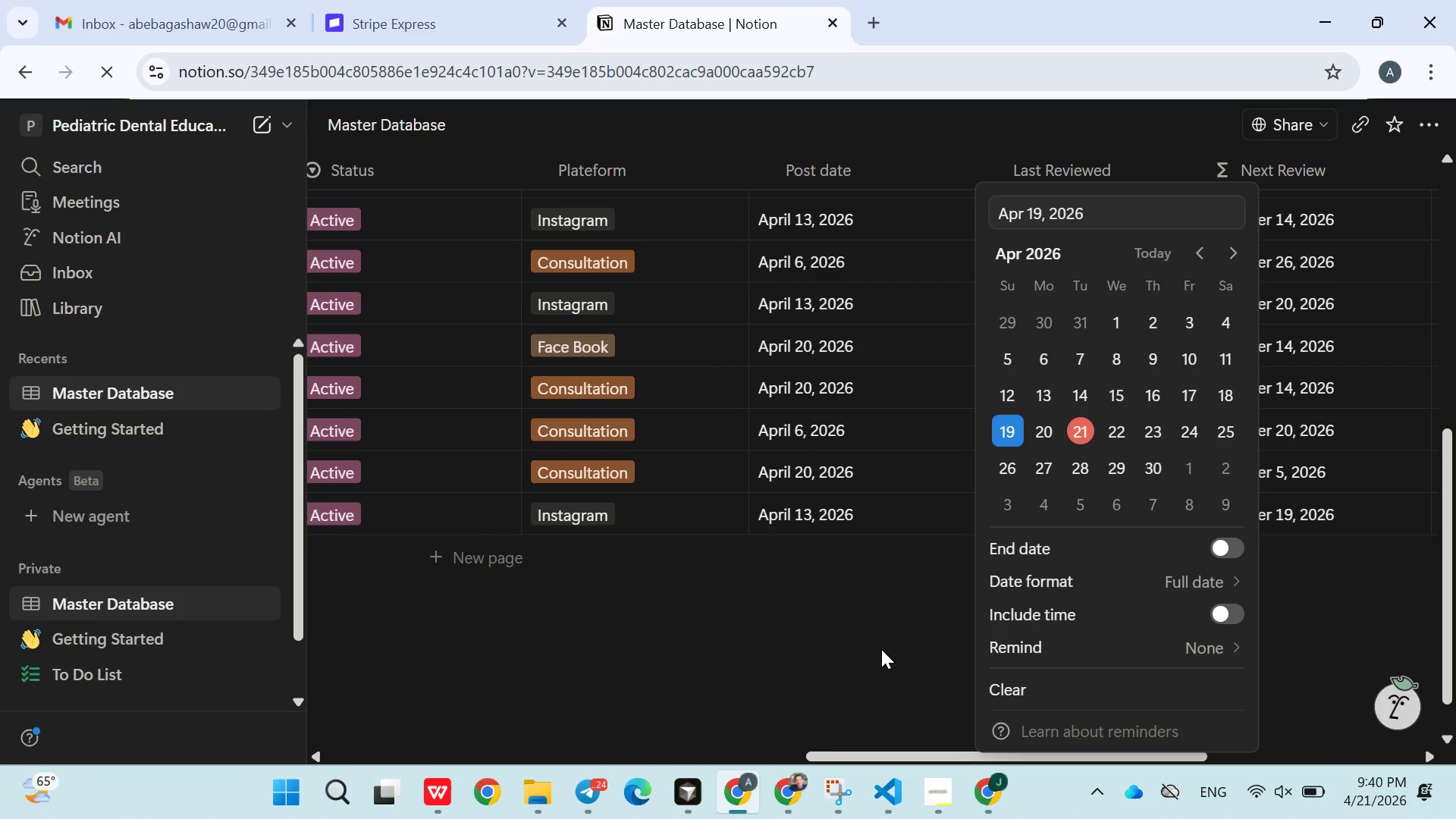 
left_click([879, 650])
 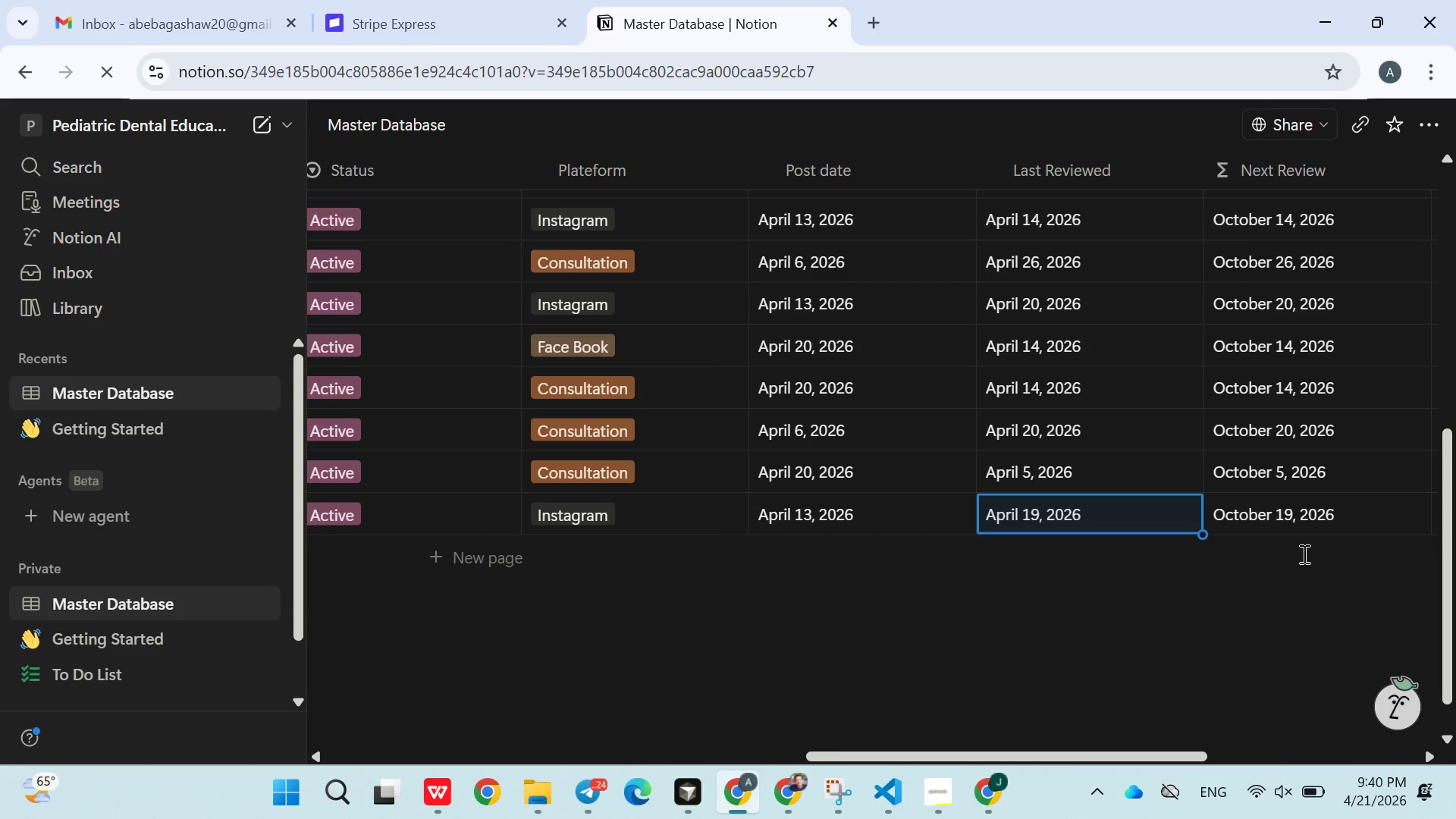 
left_click([1303, 554])
 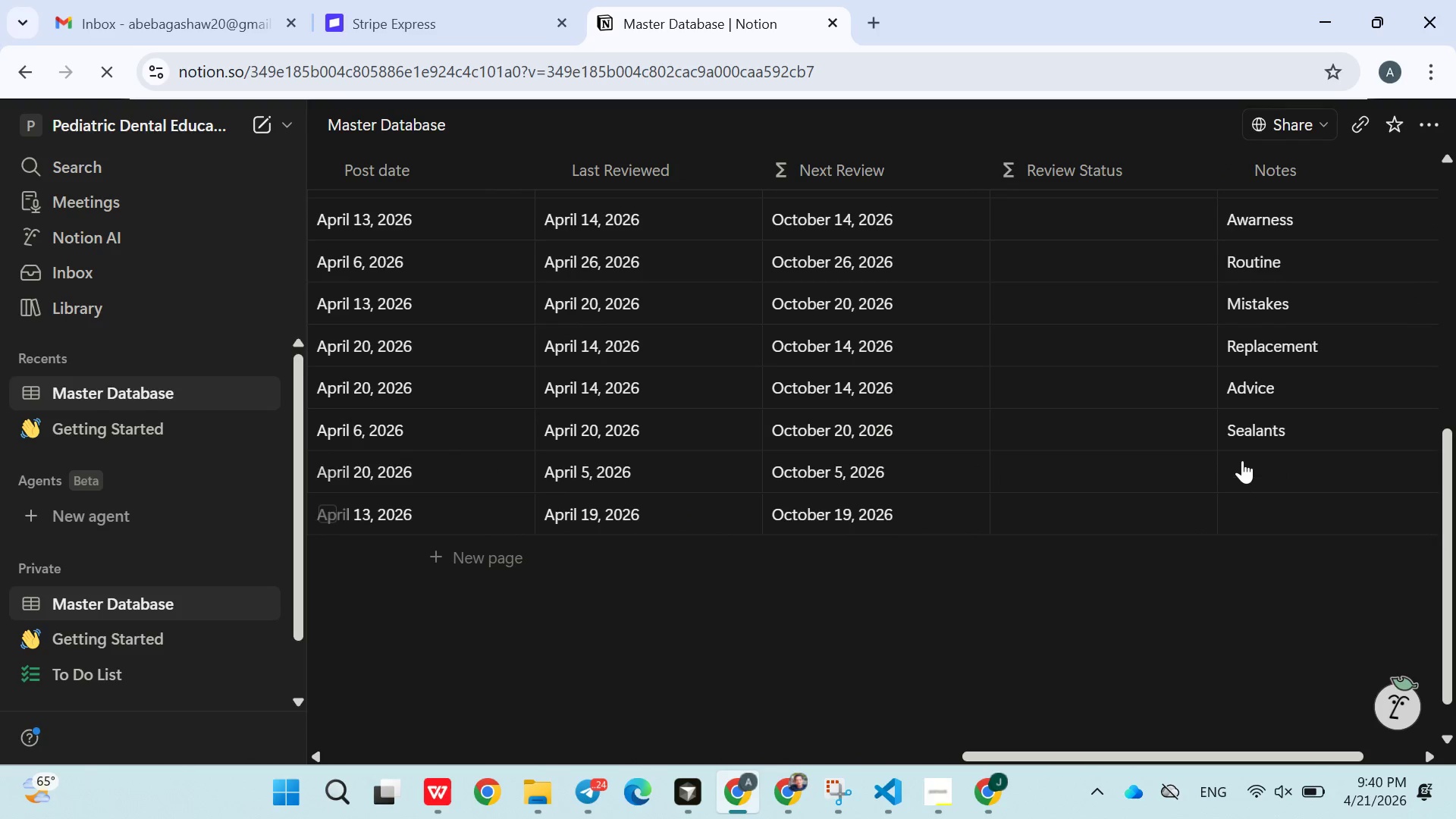 
left_click([1260, 471])
 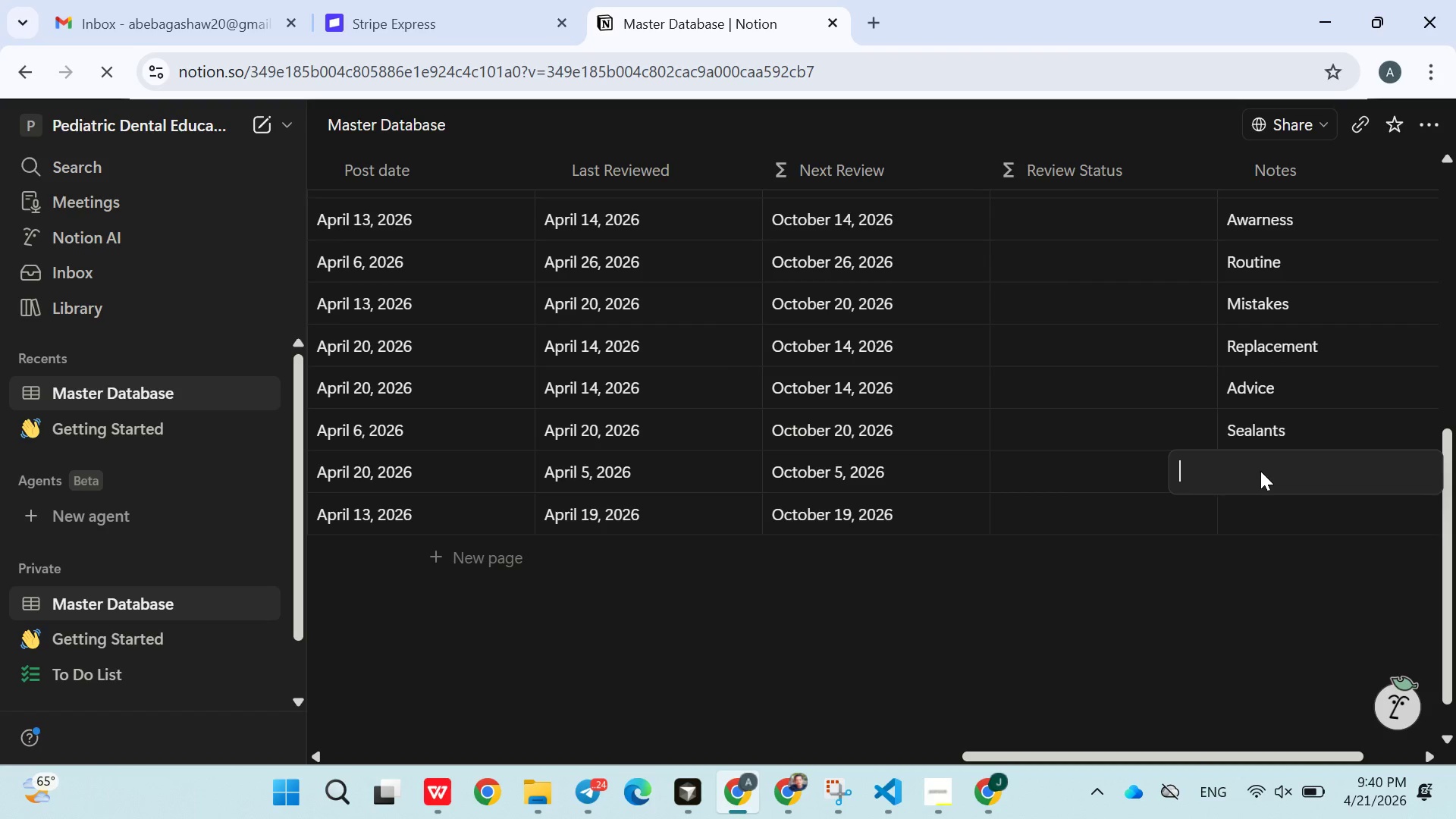 
wait(7.36)
 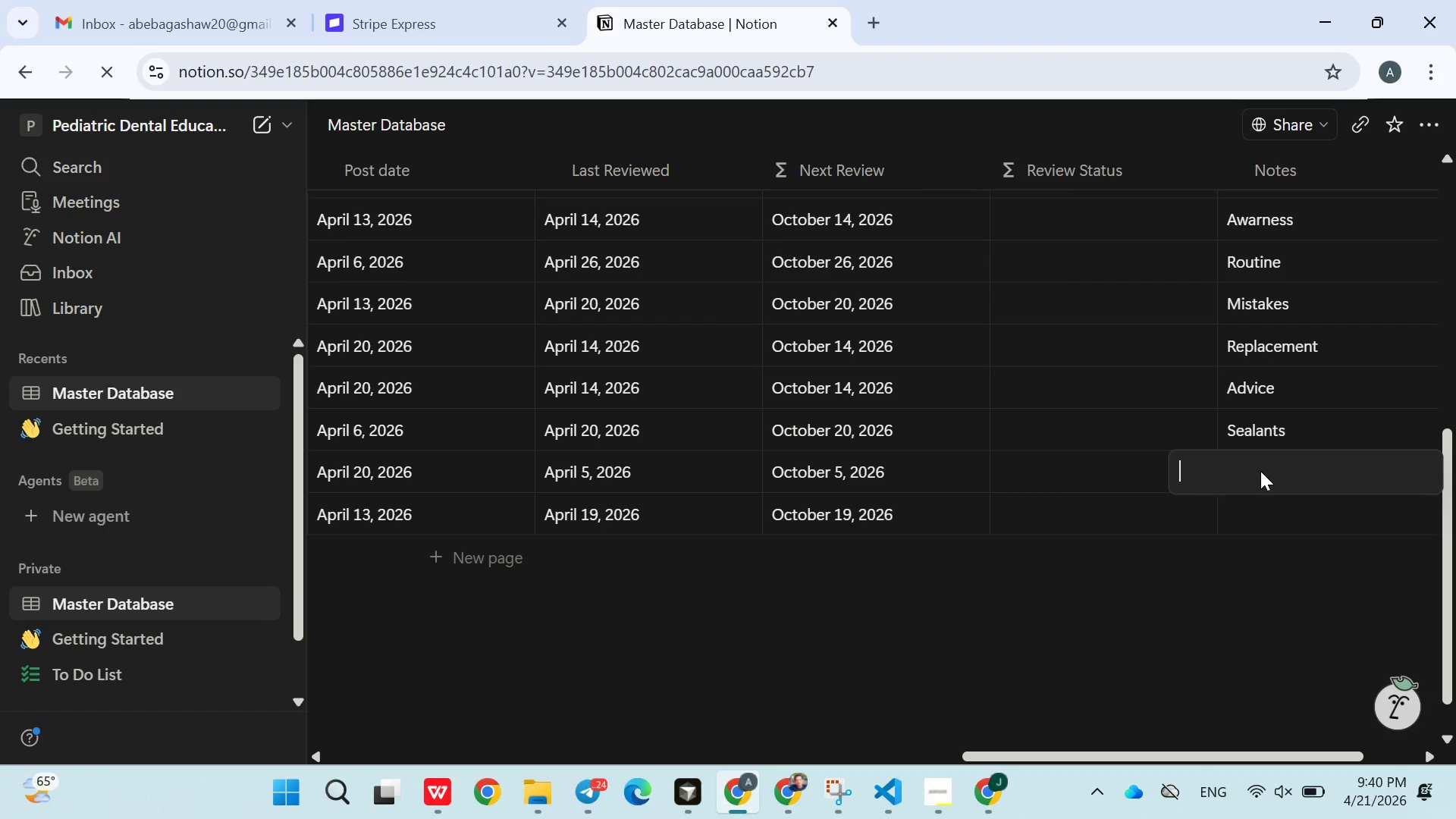 
type(Comp)
key(Backspace)
key(Backspace)
key(Backspace)
key(Backspace)
 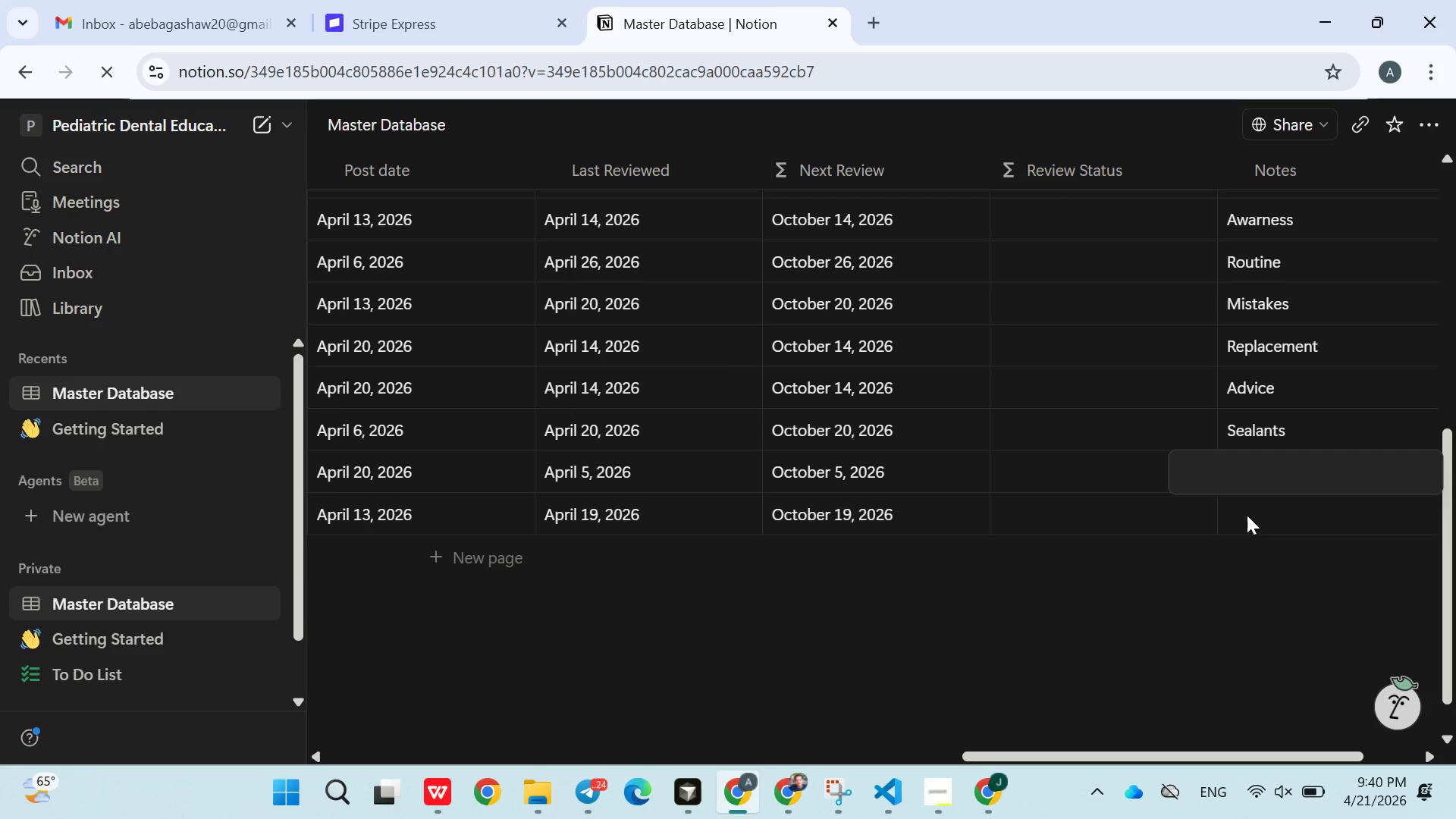 
left_click([1247, 516])
 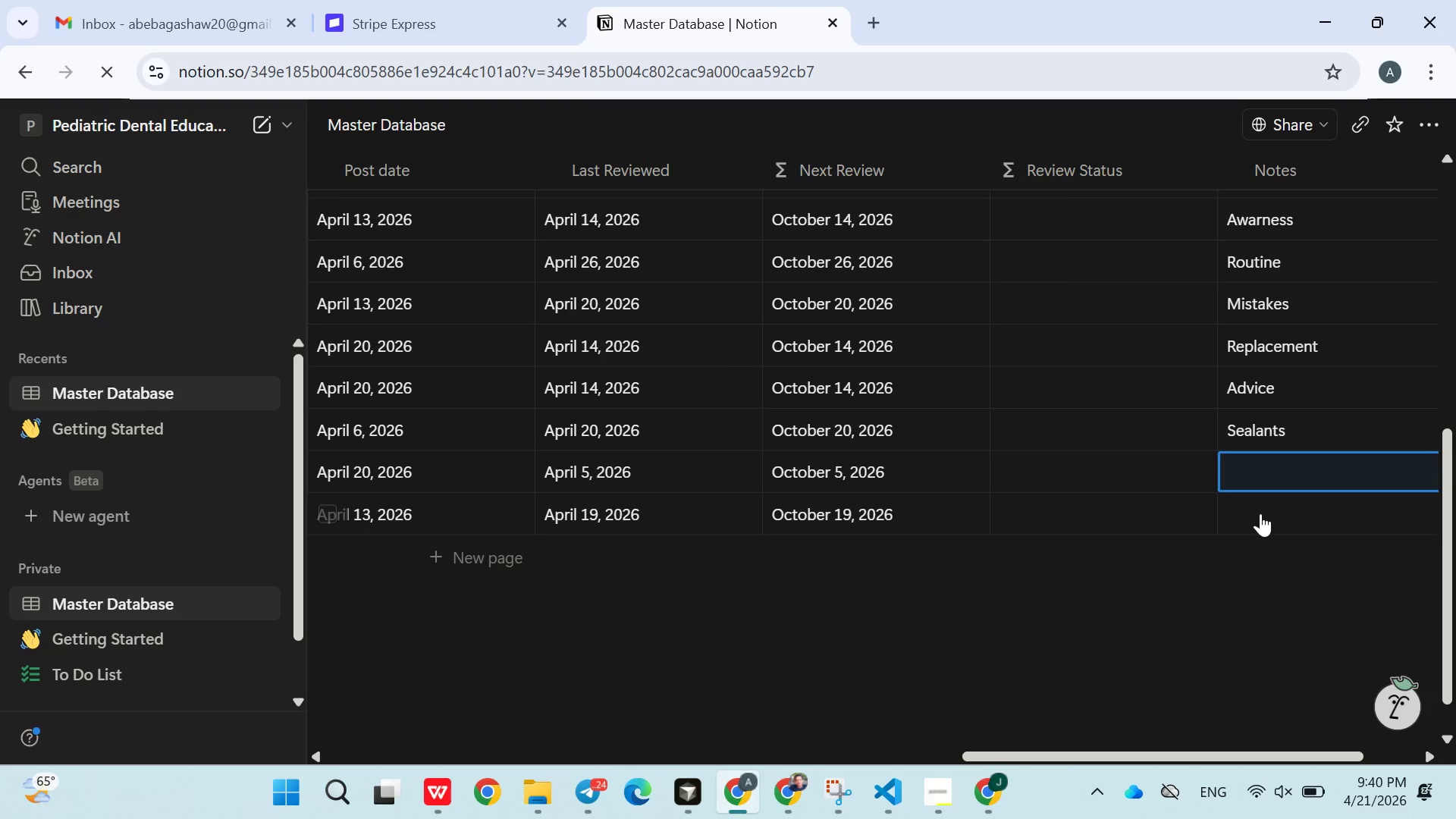 
left_click([1260, 513])
 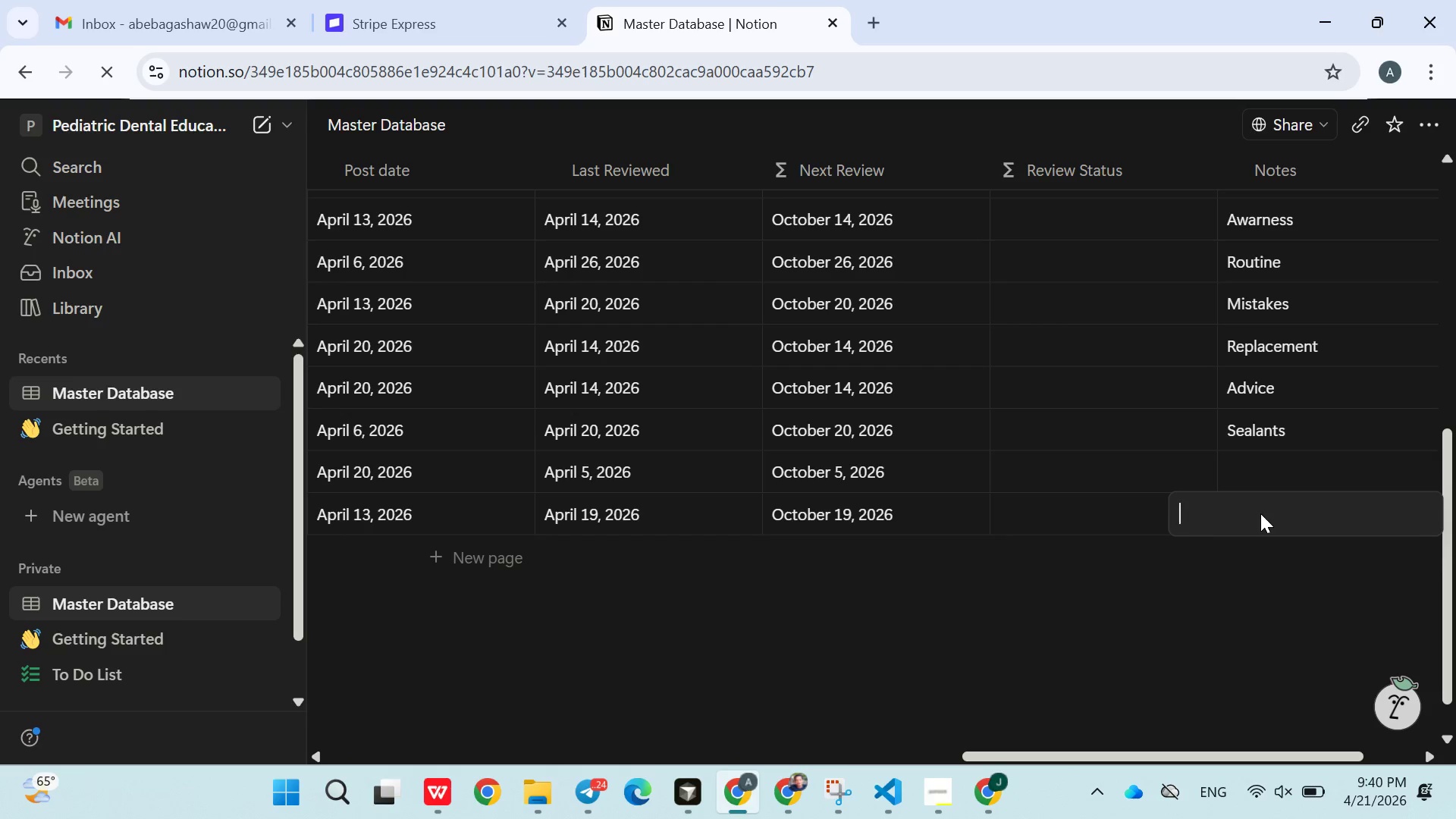 
type(Compare)
 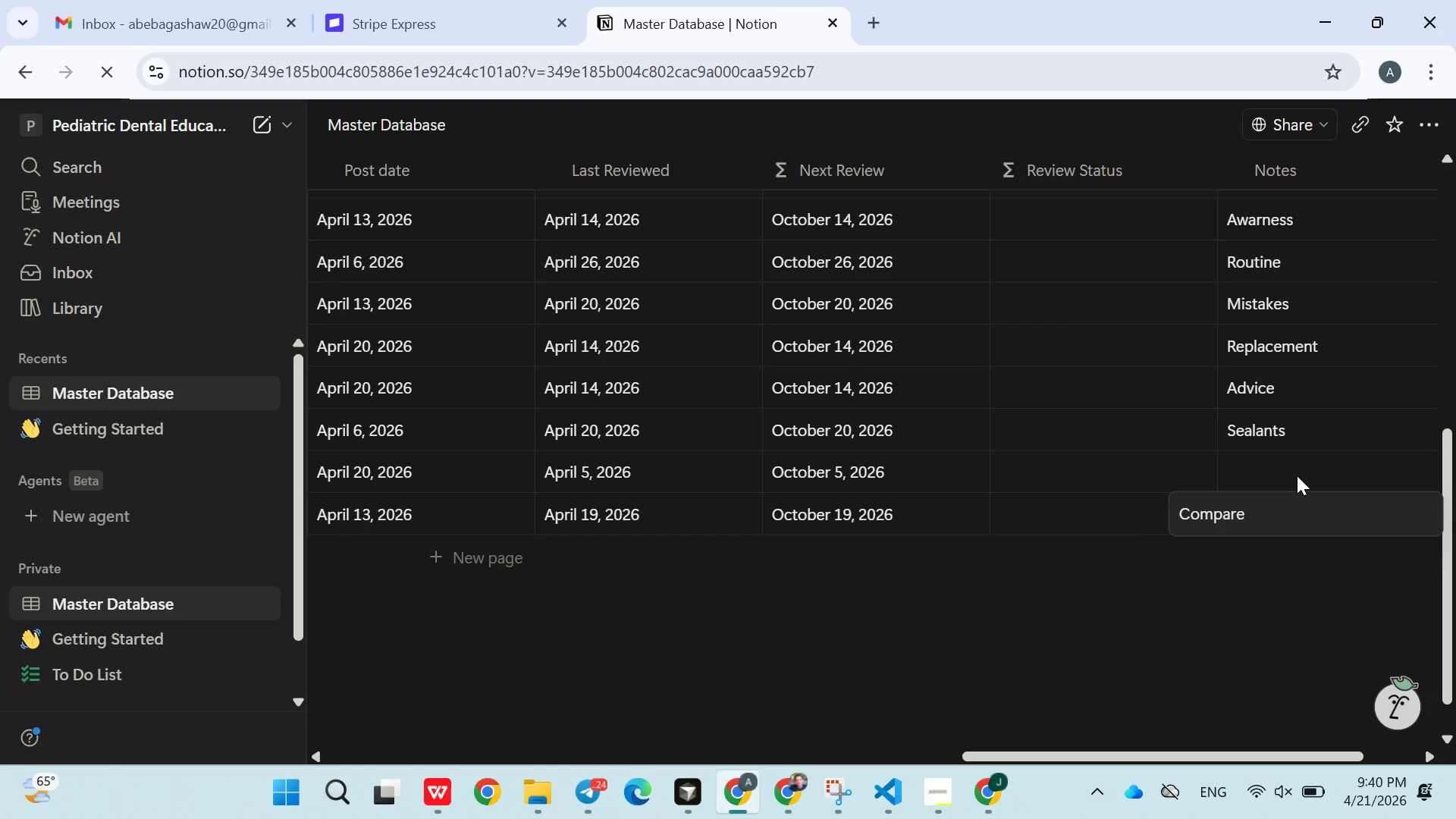 
left_click([1297, 475])
 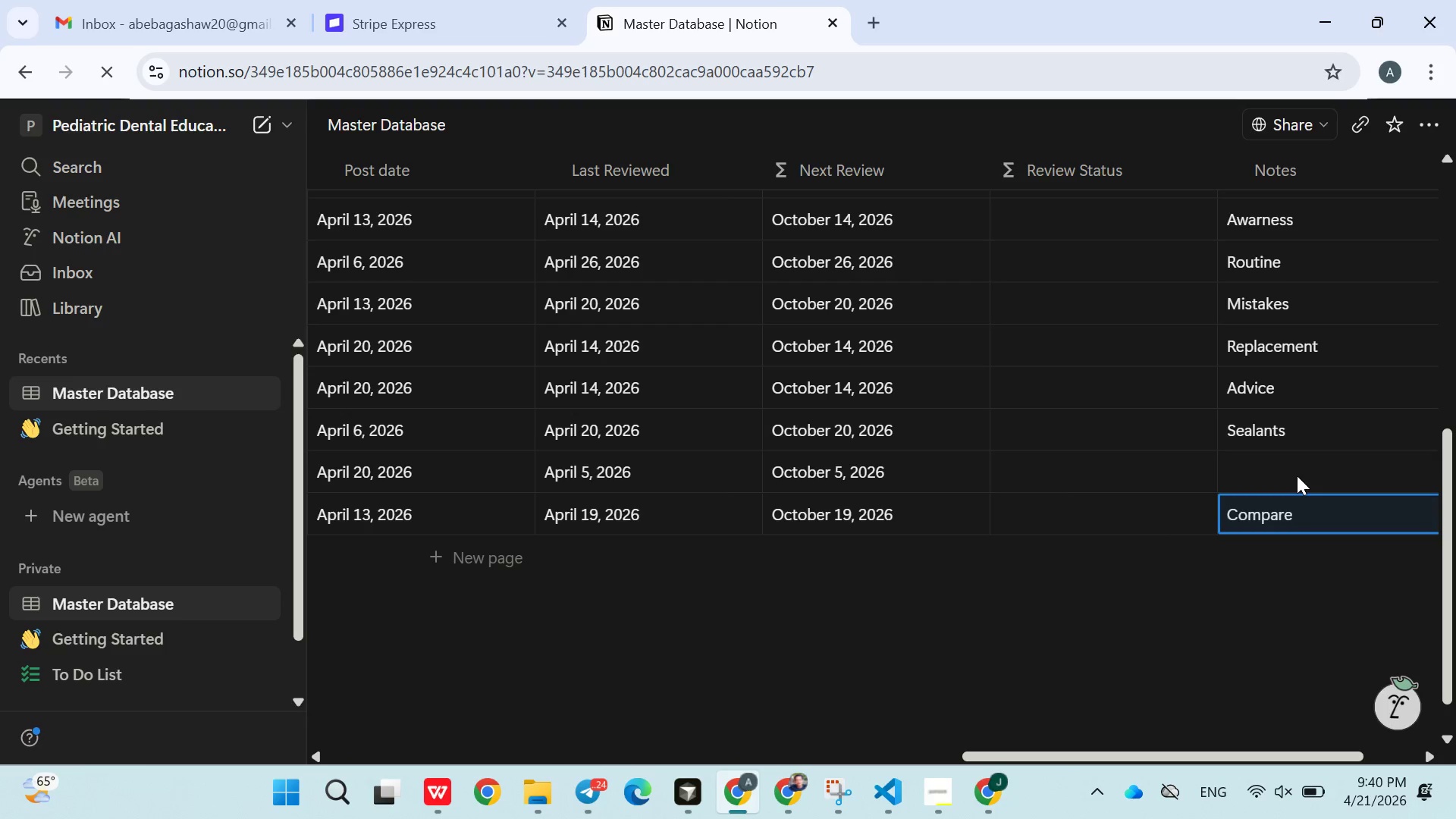 
left_click([1292, 474])
 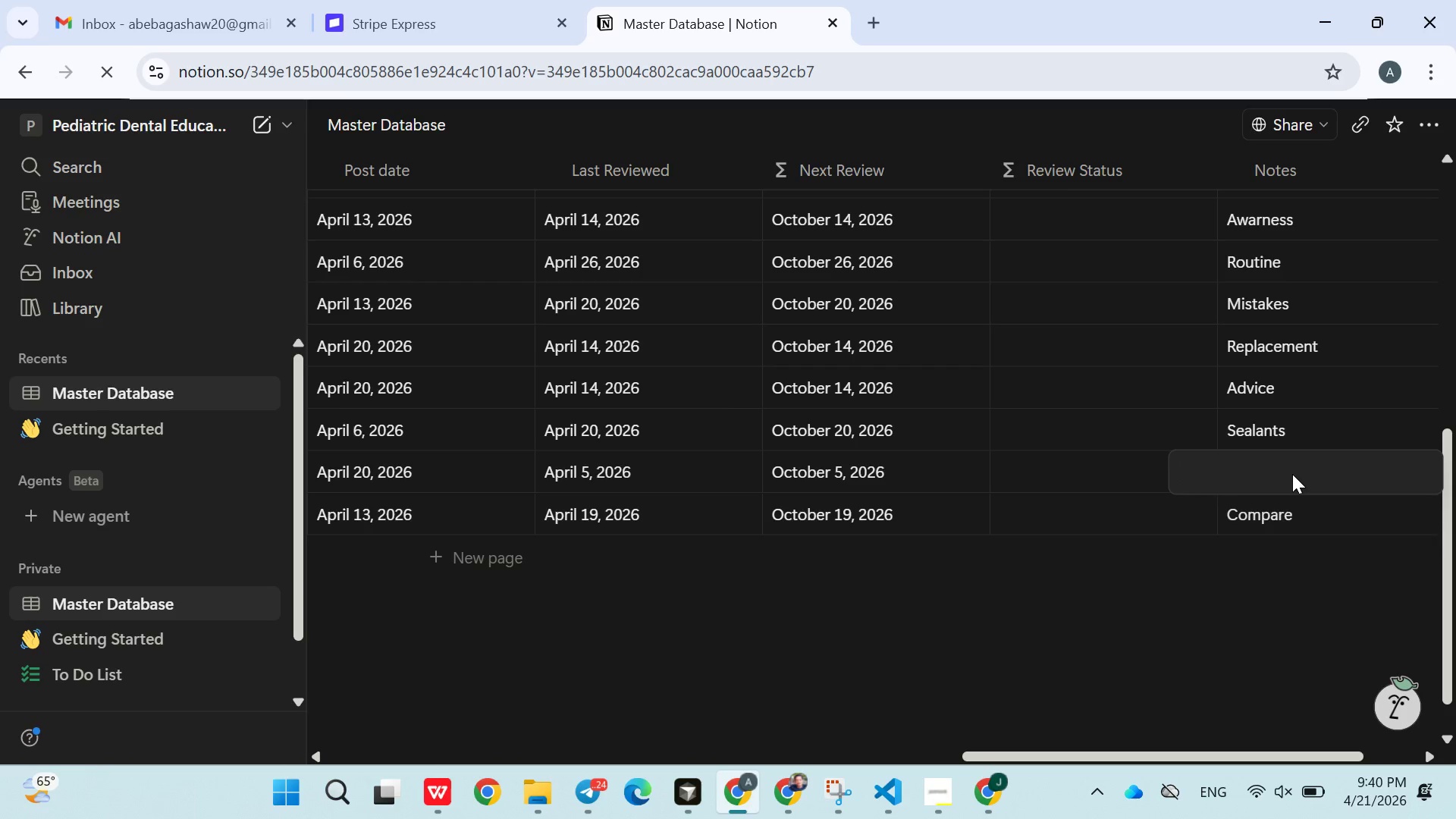 
type(demo)
 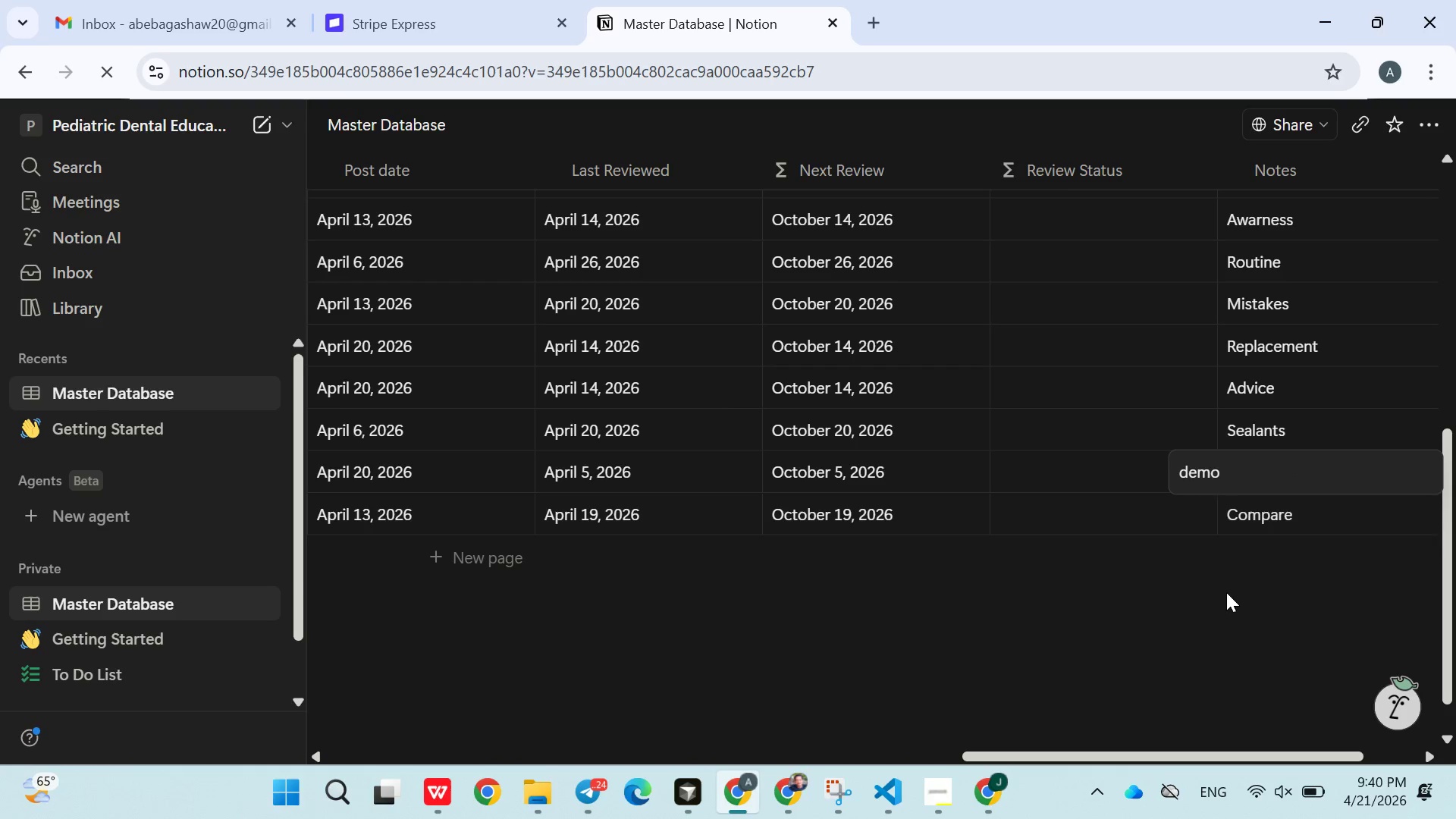 
left_click([1225, 595])
 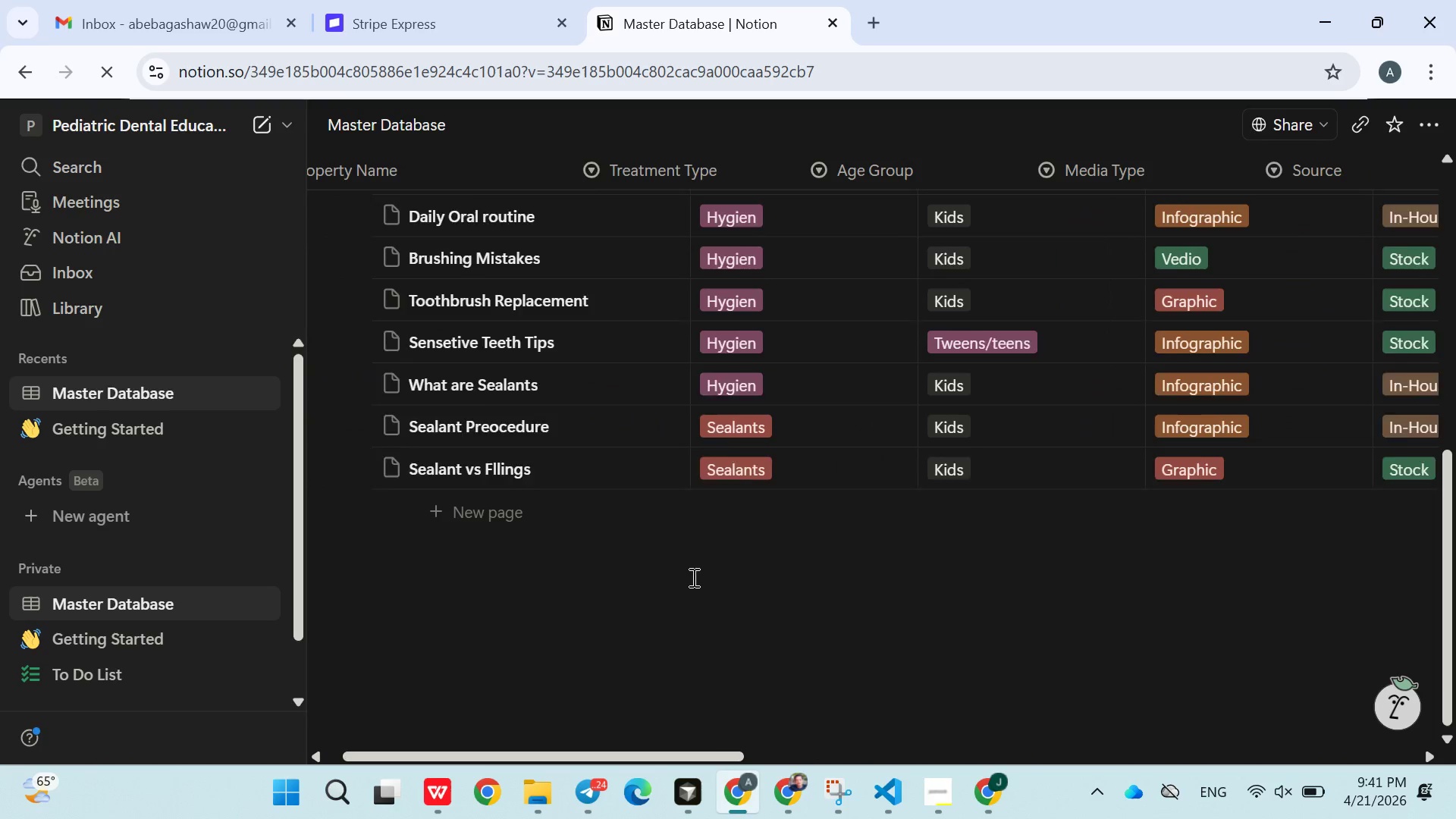 
left_click([496, 524])
 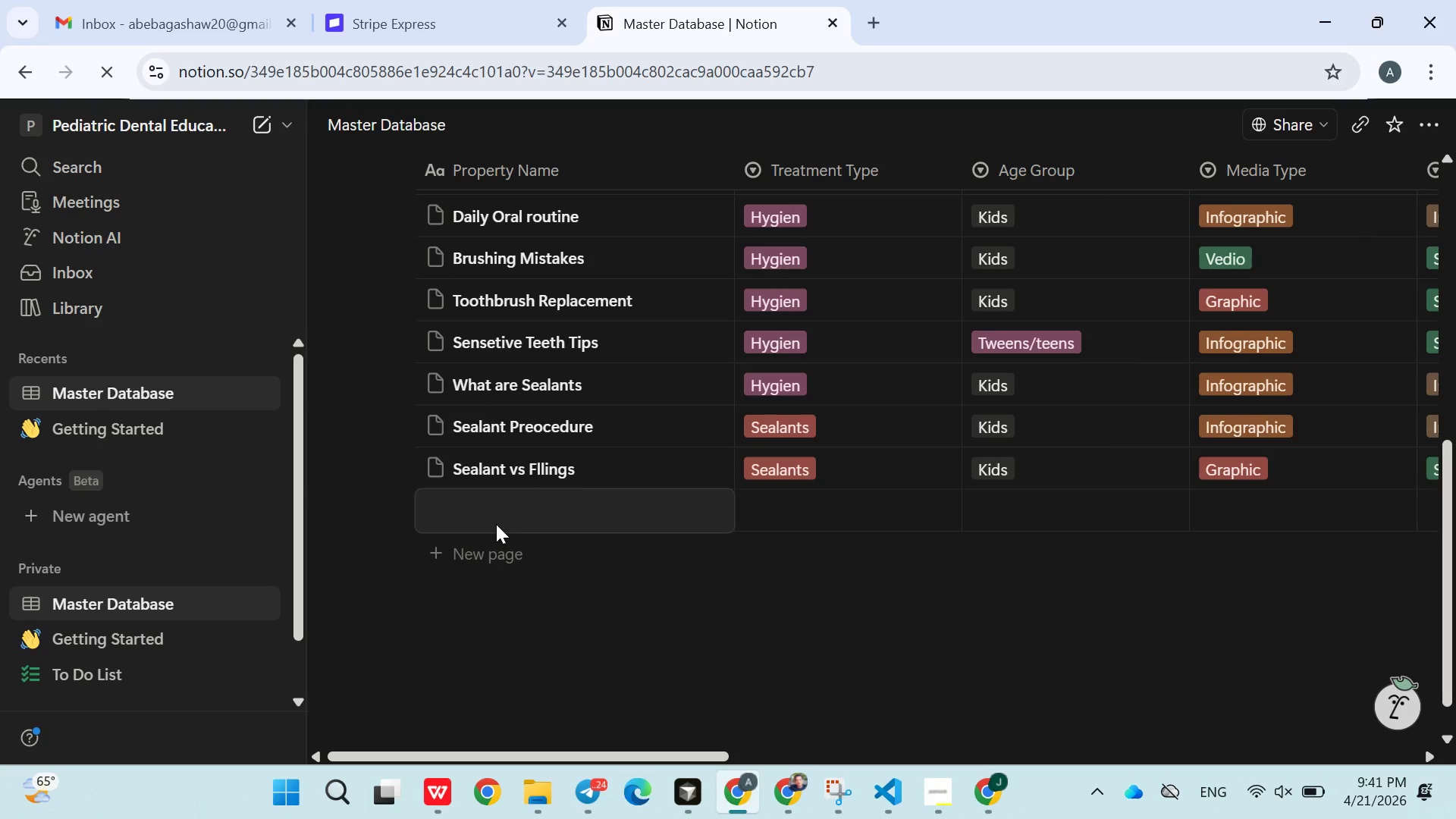 
type(Benefits of Sealants)
 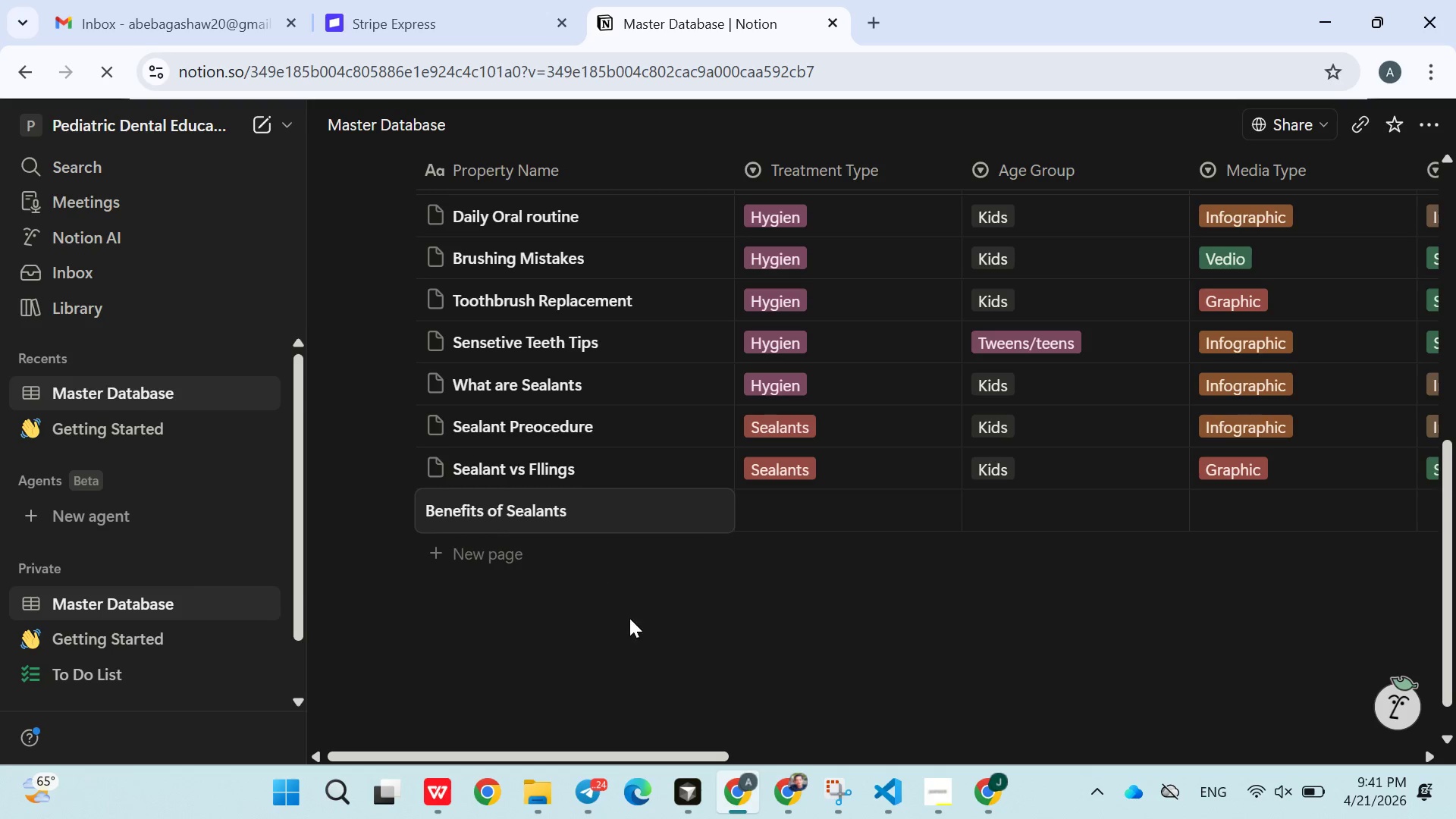 
left_click([634, 623])
 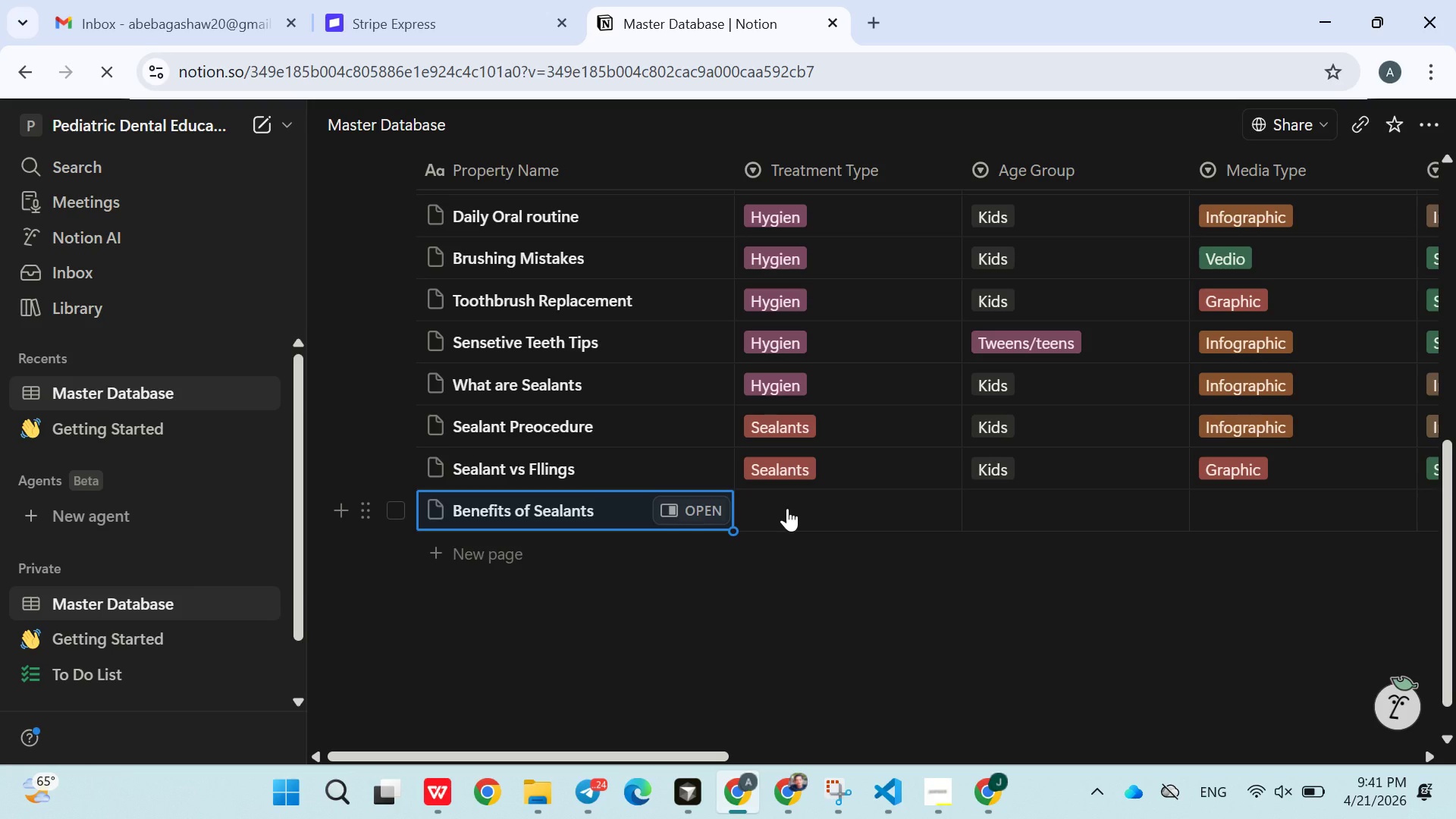 
wait(6.97)
 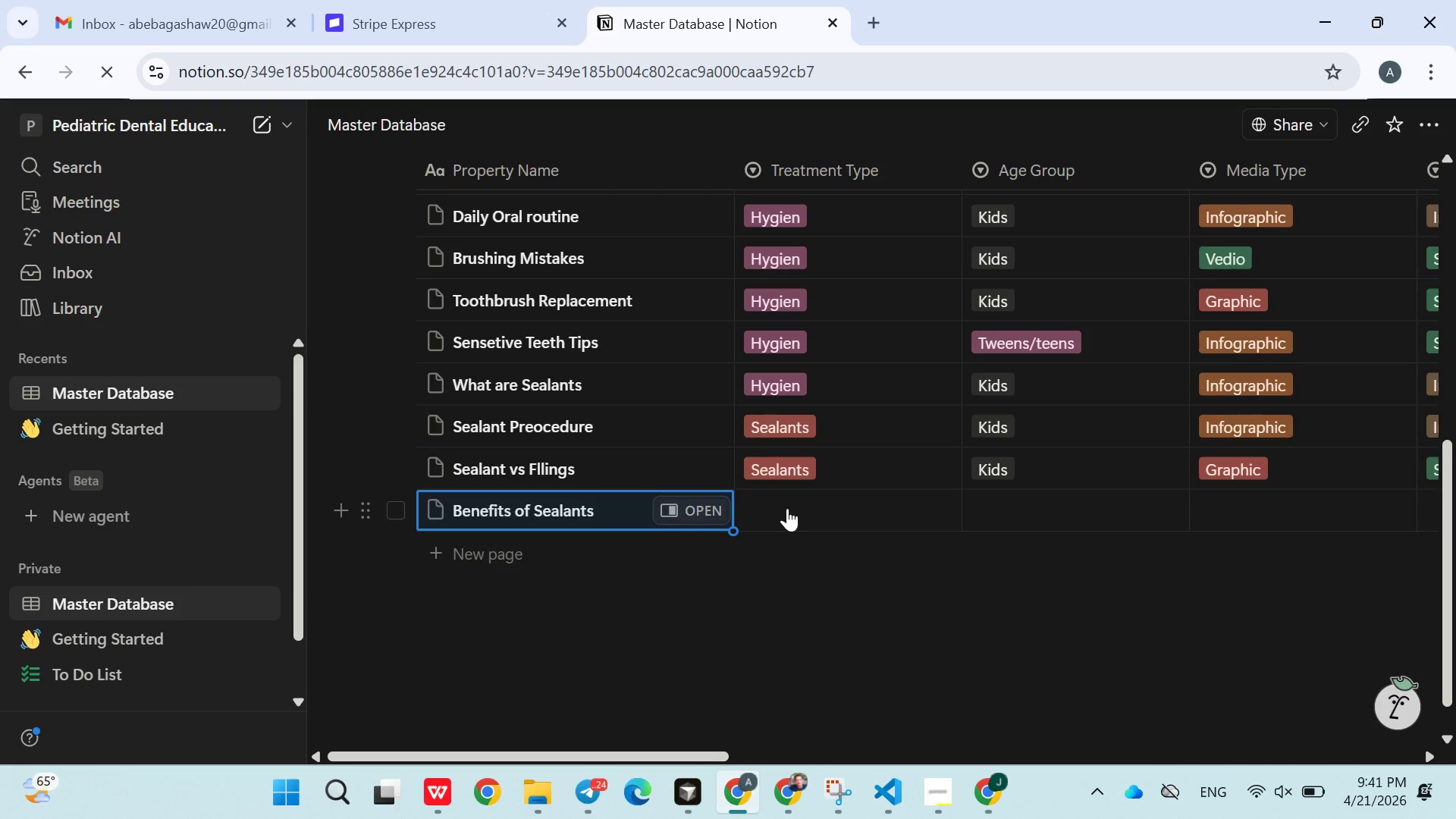 
left_click([787, 508])
 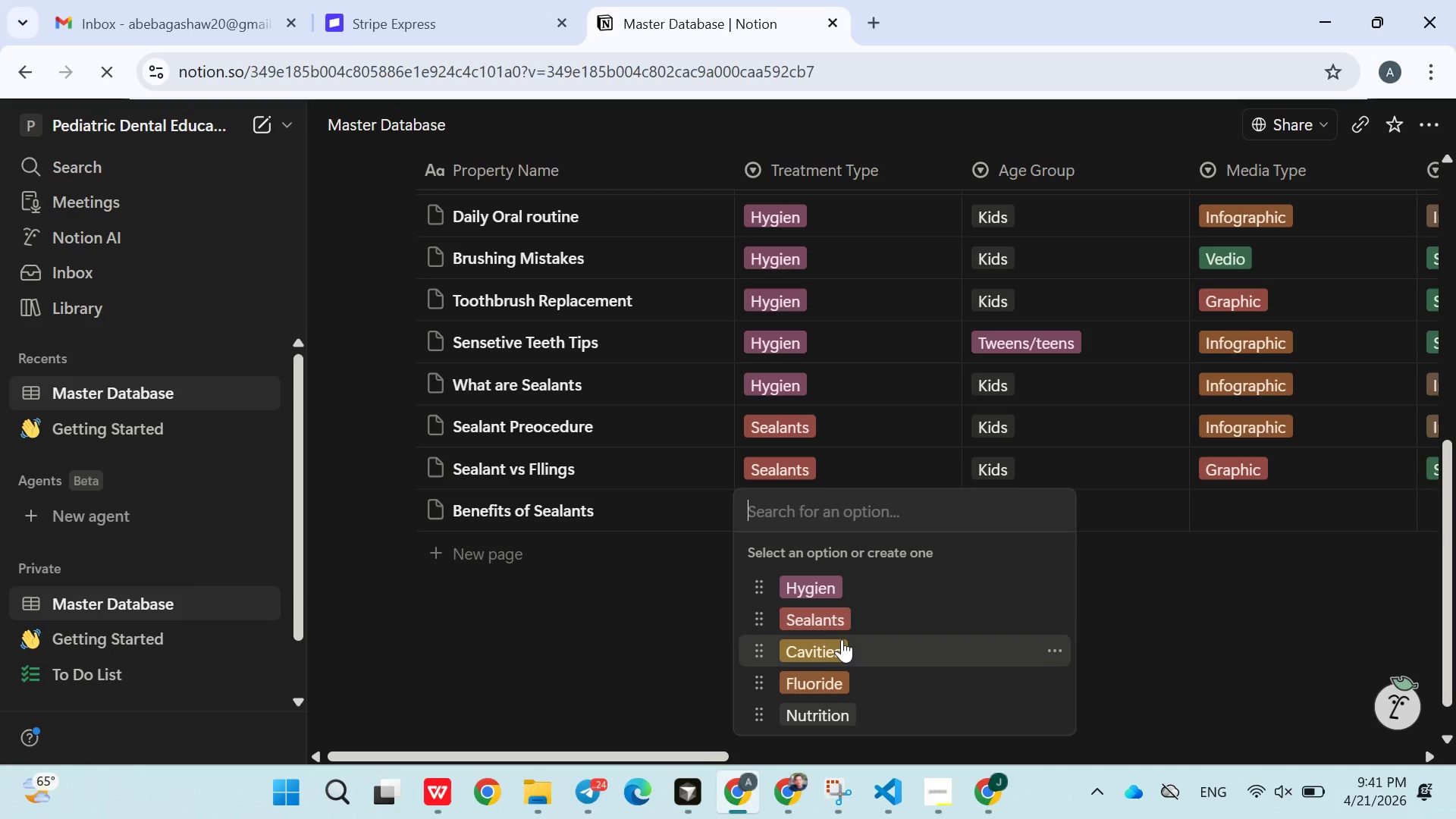 
left_click([828, 624])
 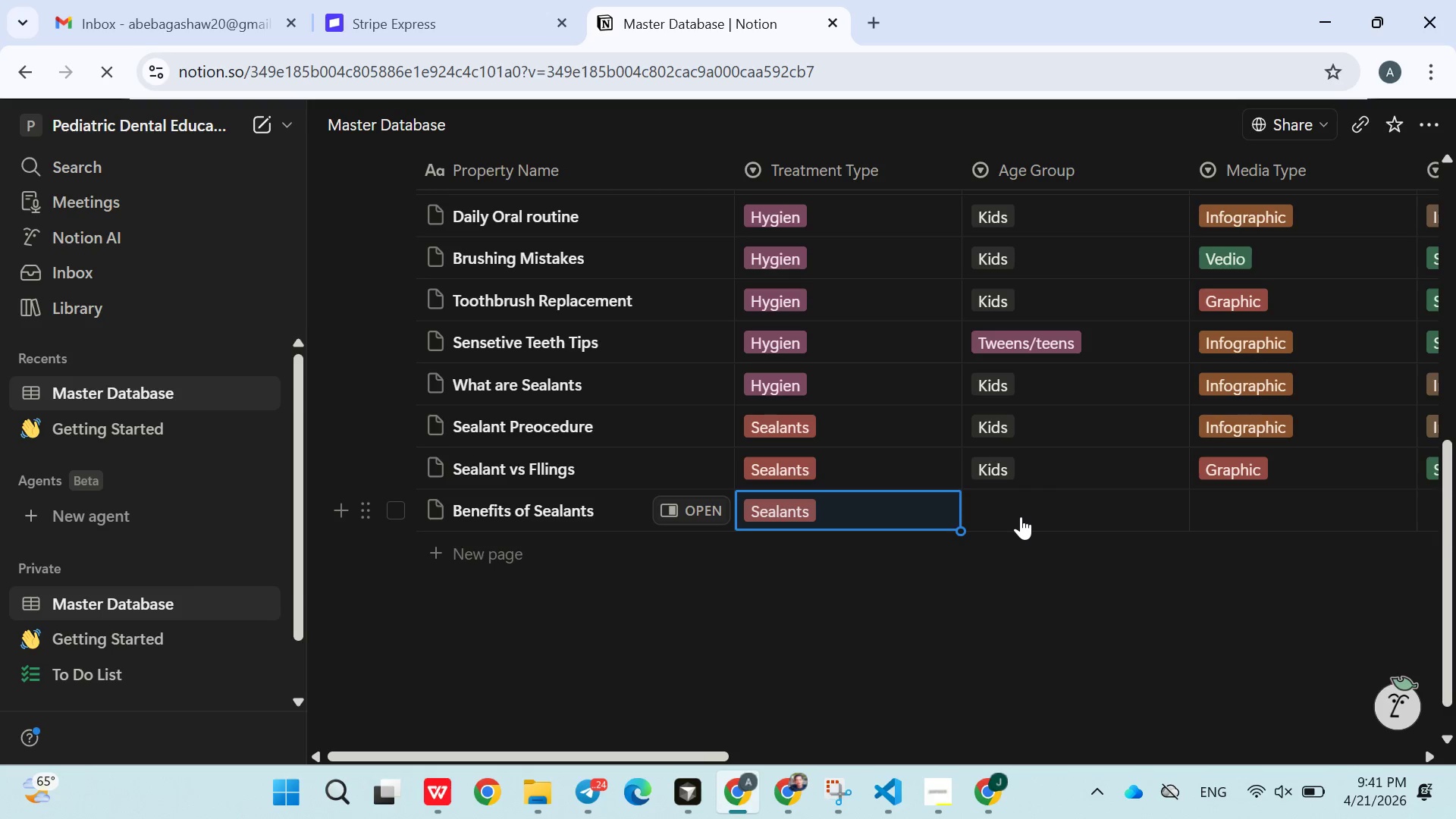 
left_click([1021, 516])
 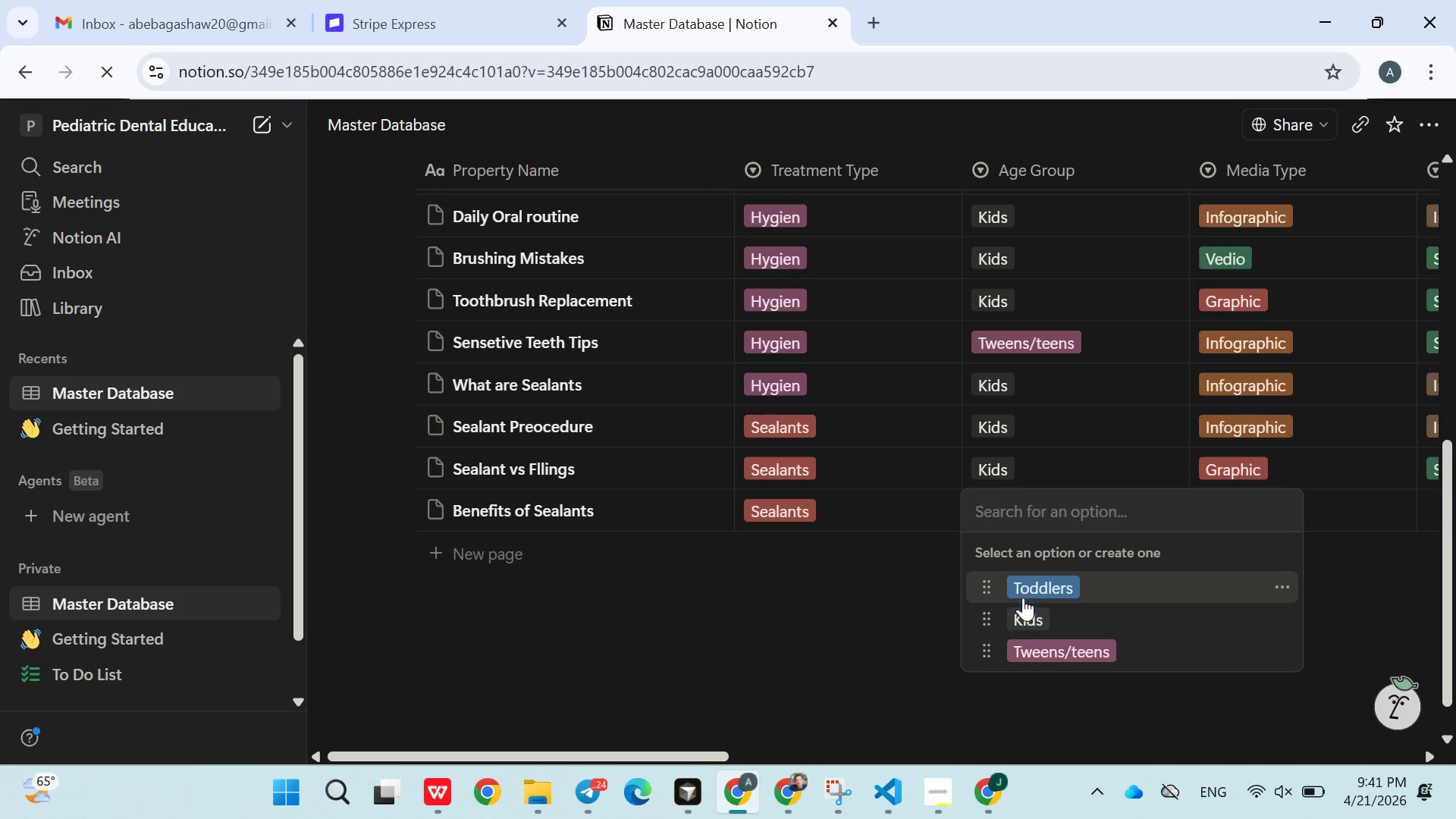 
left_click([1025, 612])
 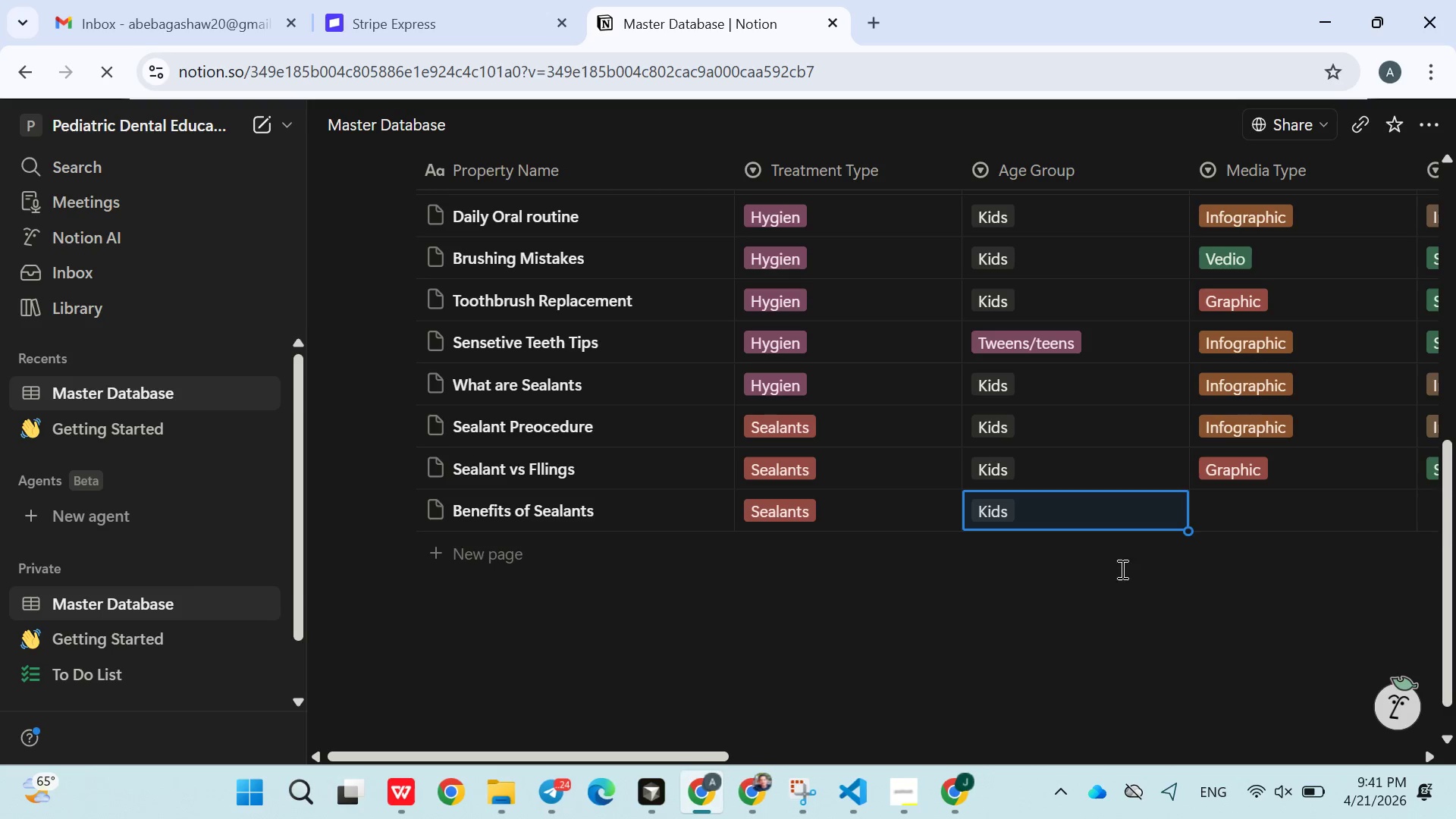 
left_click([1240, 507])
 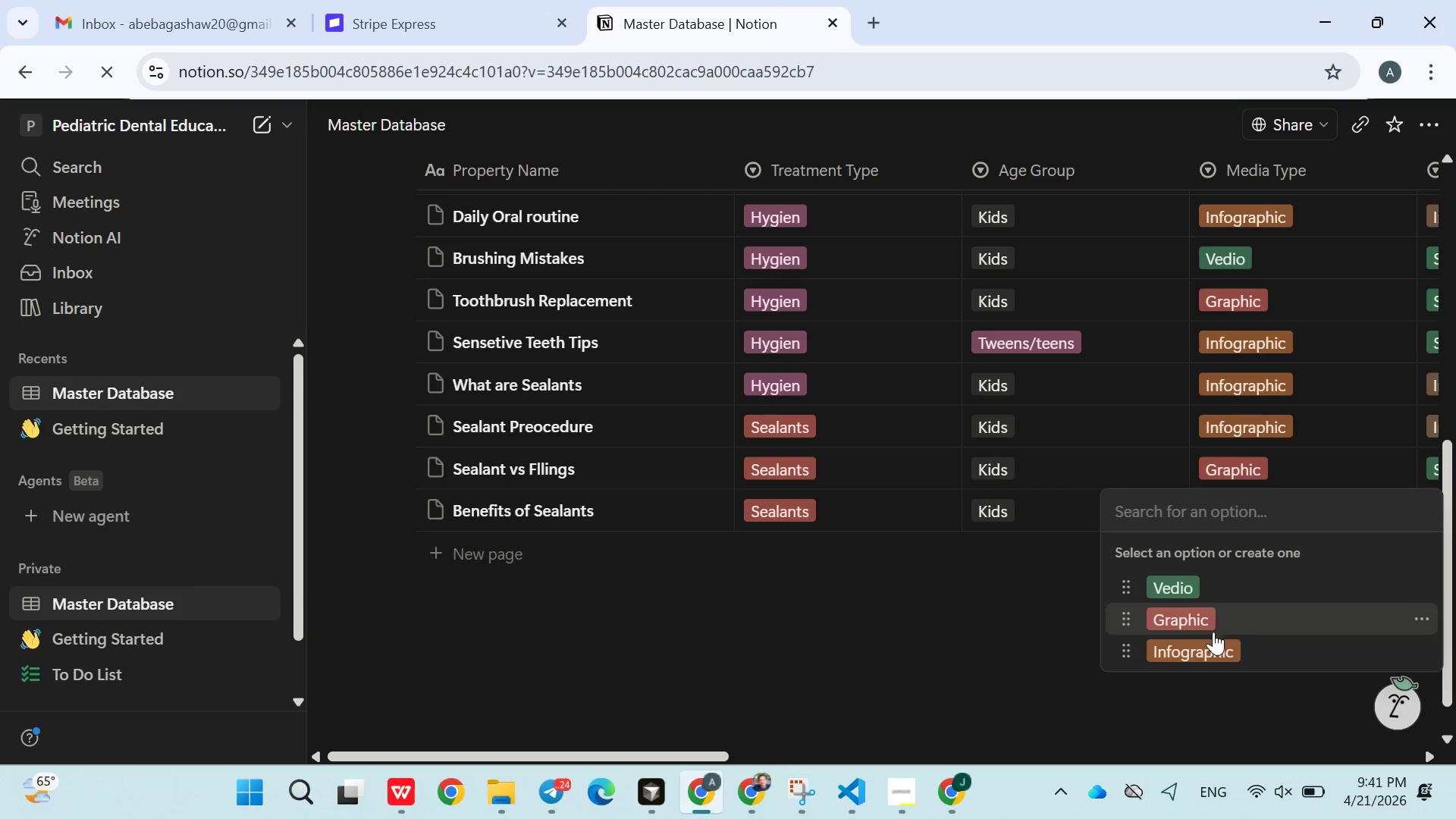 
left_click([1211, 639])
 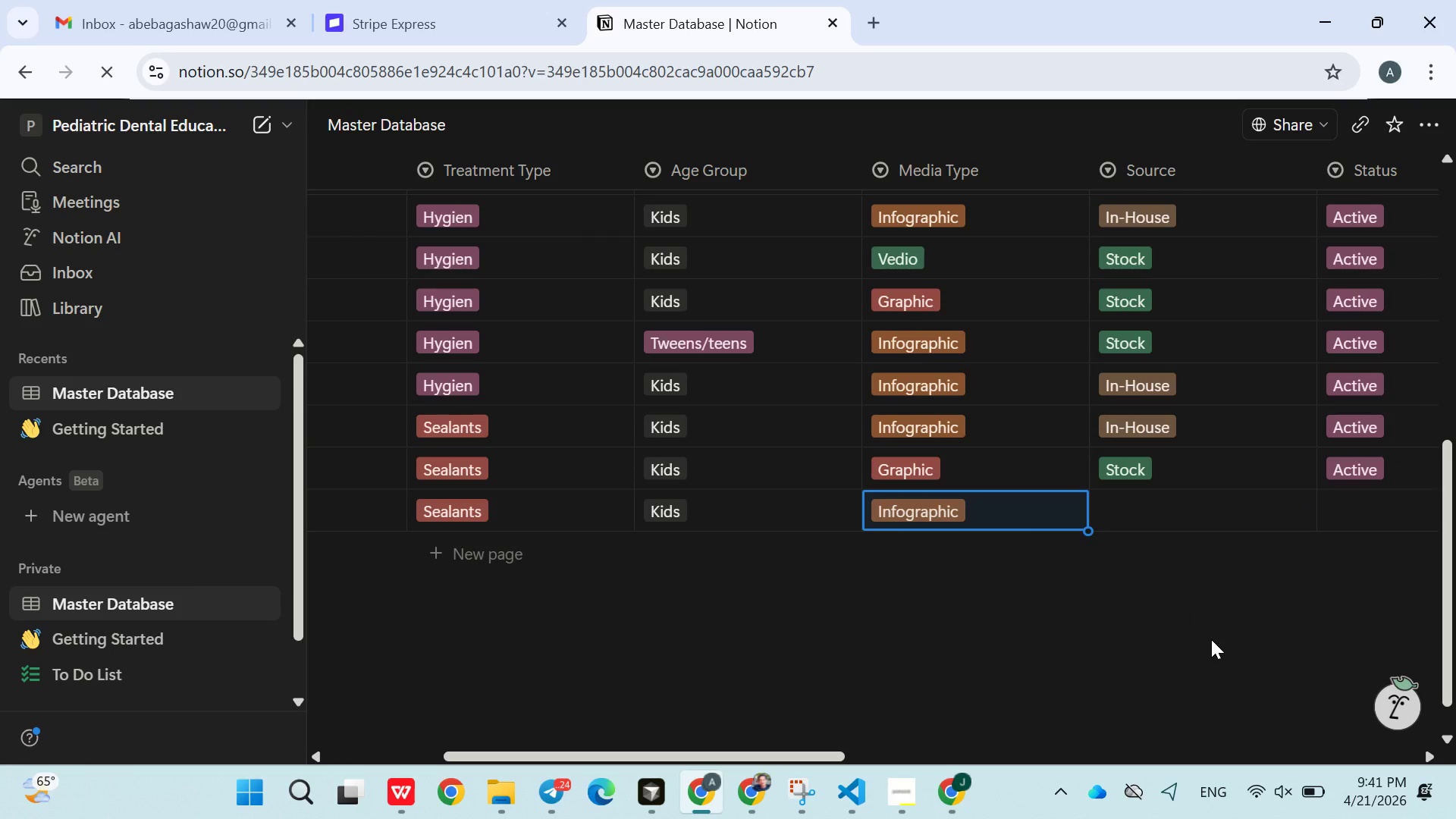 
left_click([1150, 519])
 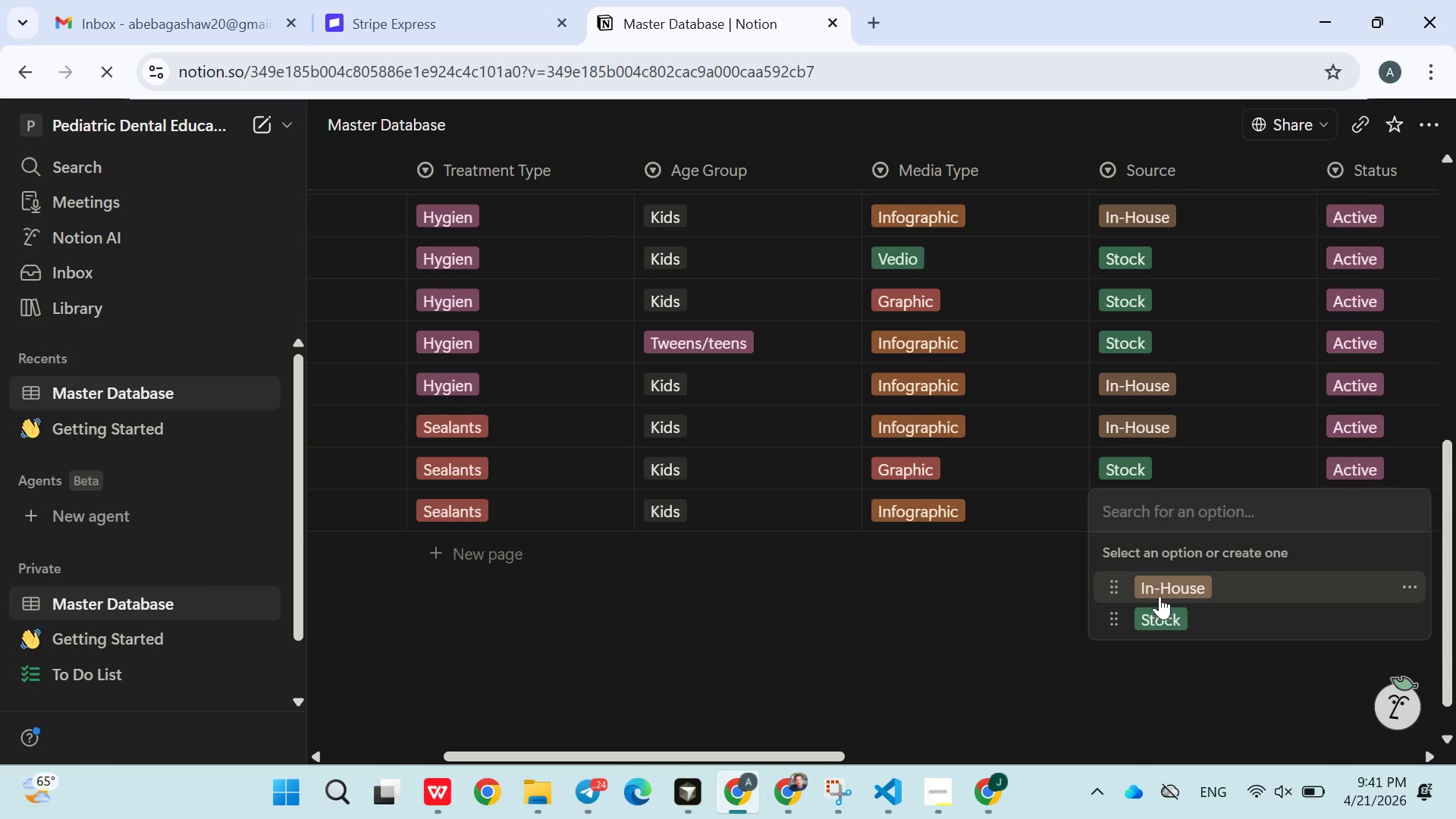 
left_click([1160, 593])
 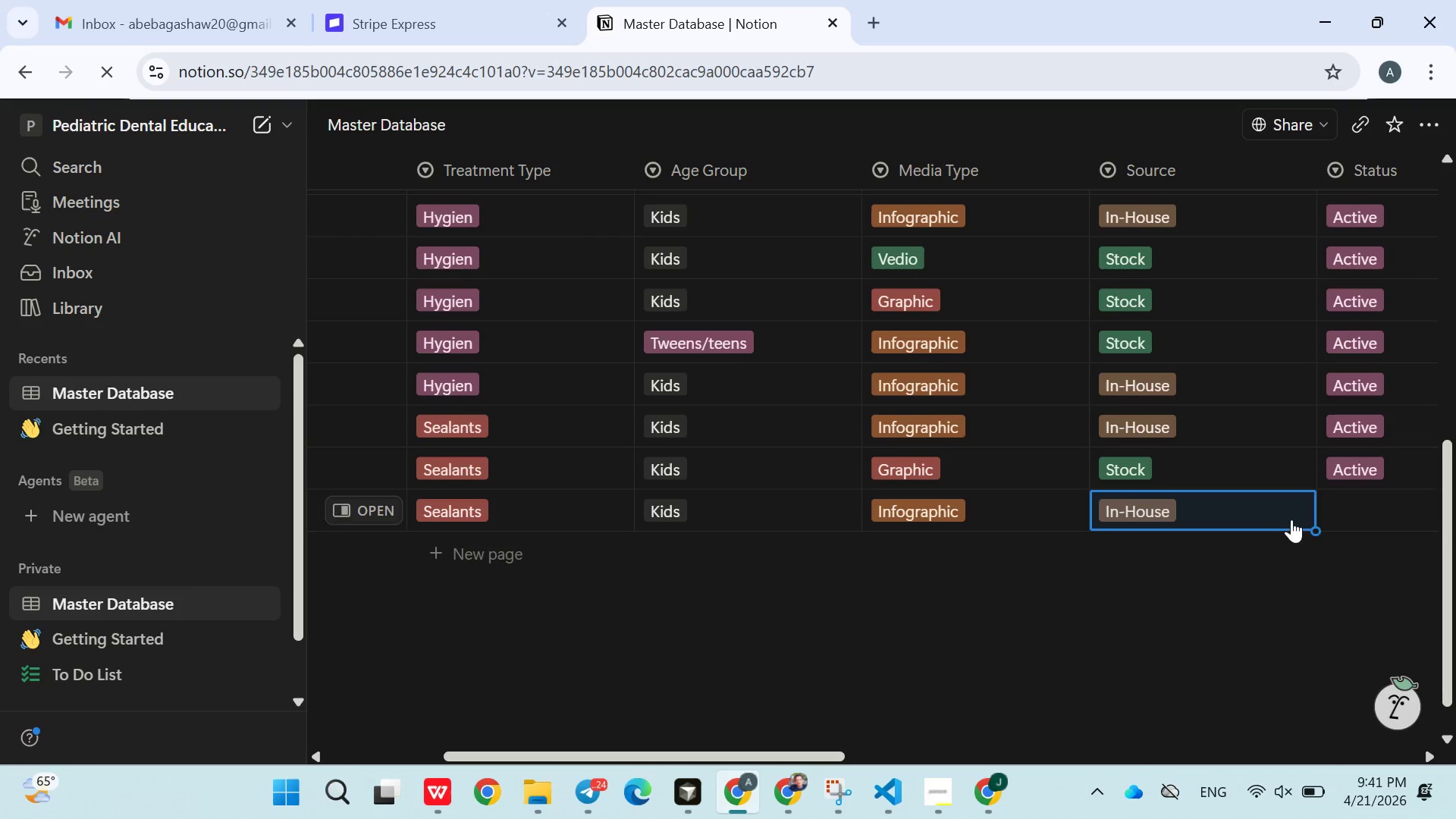 
left_click([1351, 505])
 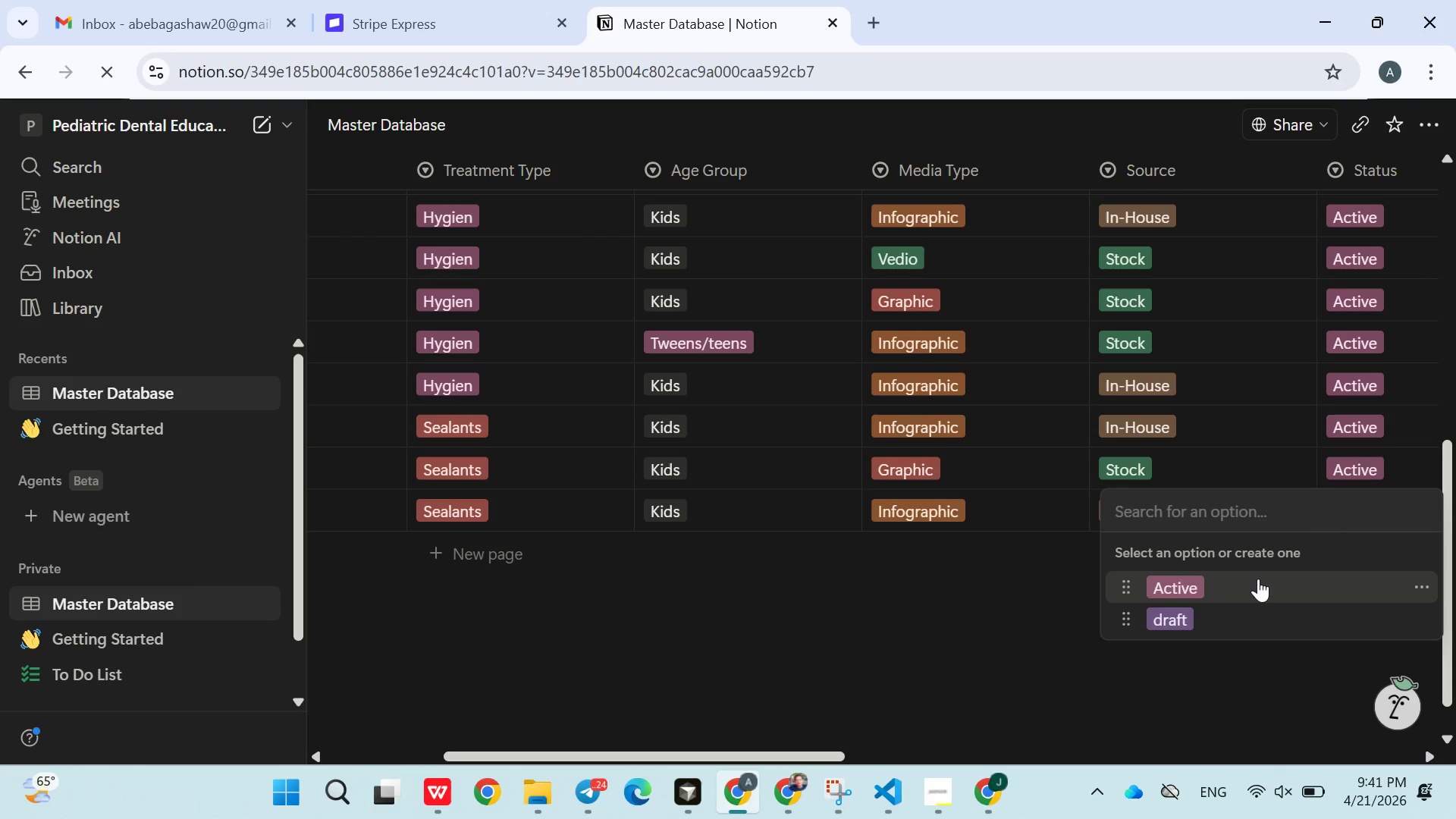 
left_click([1256, 579])
 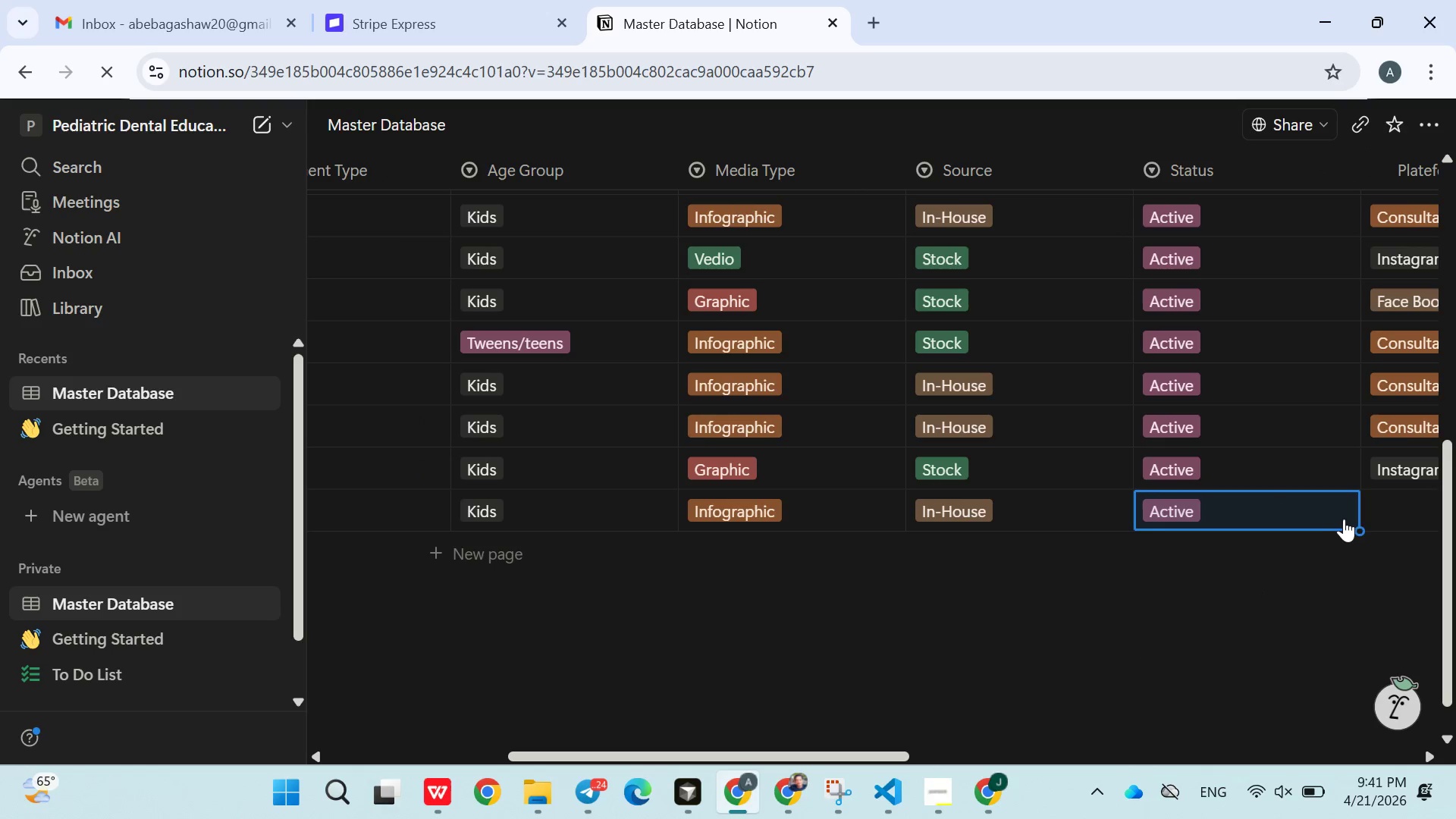 
left_click([1382, 516])
 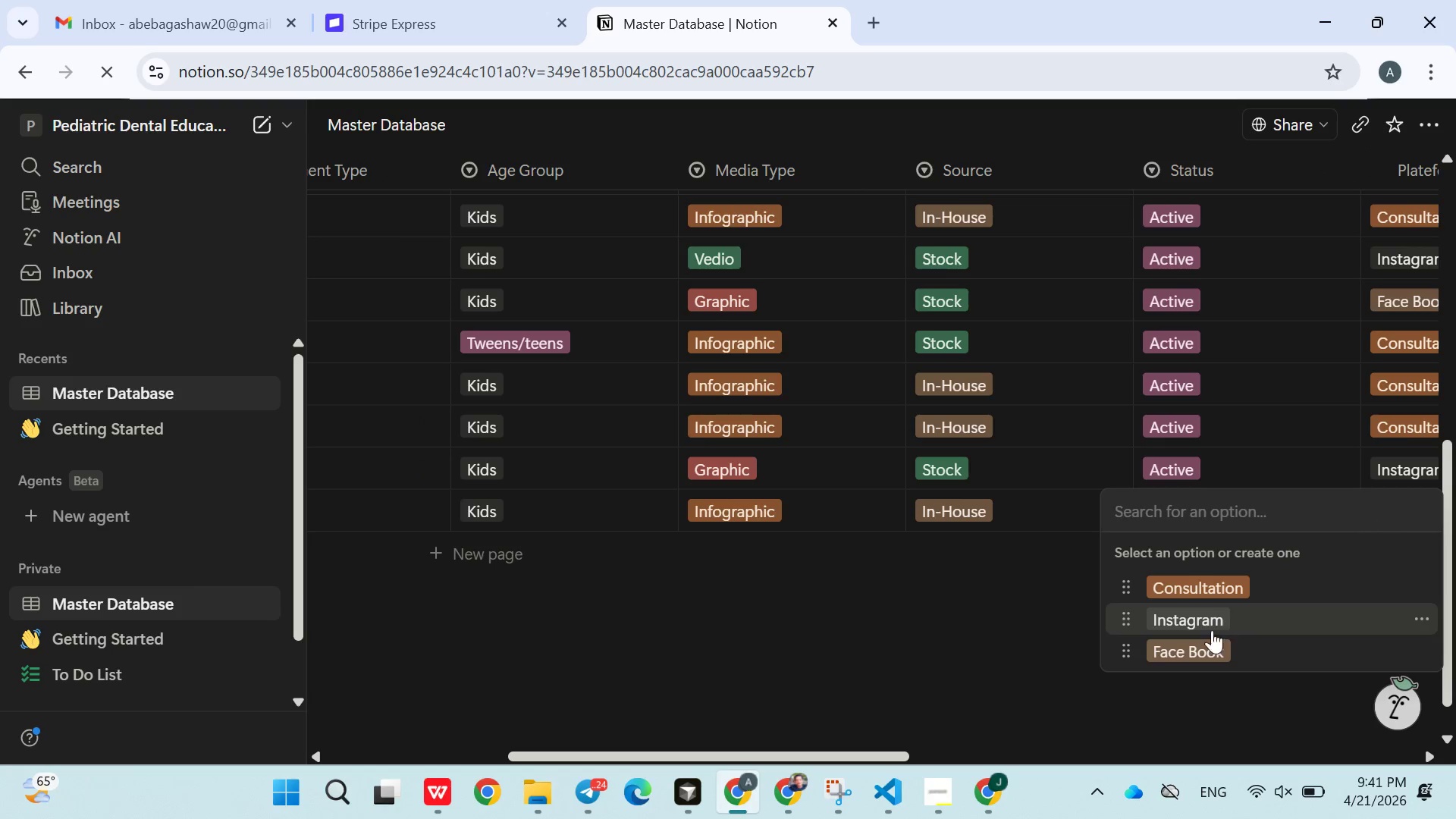 
left_click([1204, 648])
 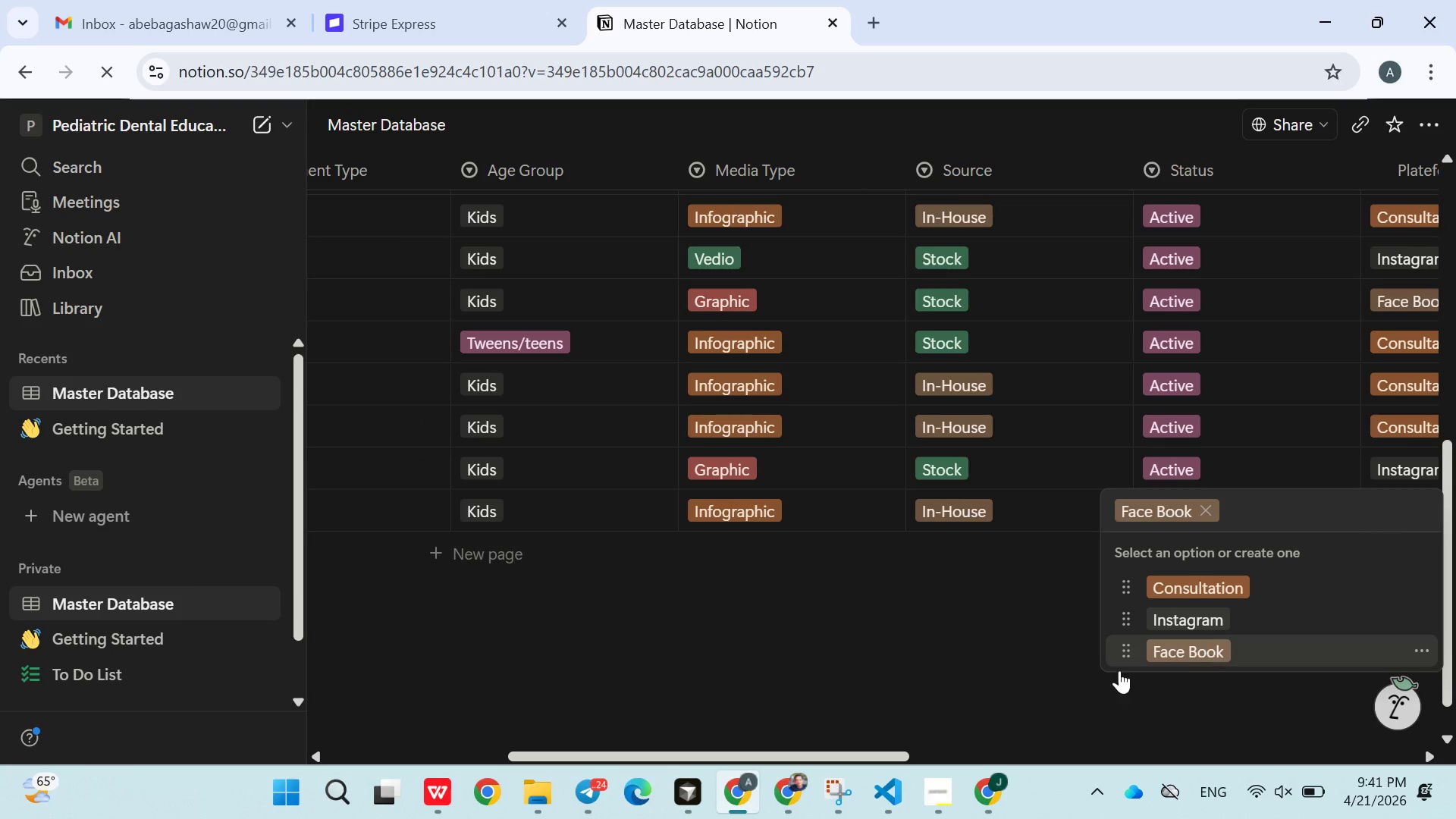 
left_click([994, 676])
 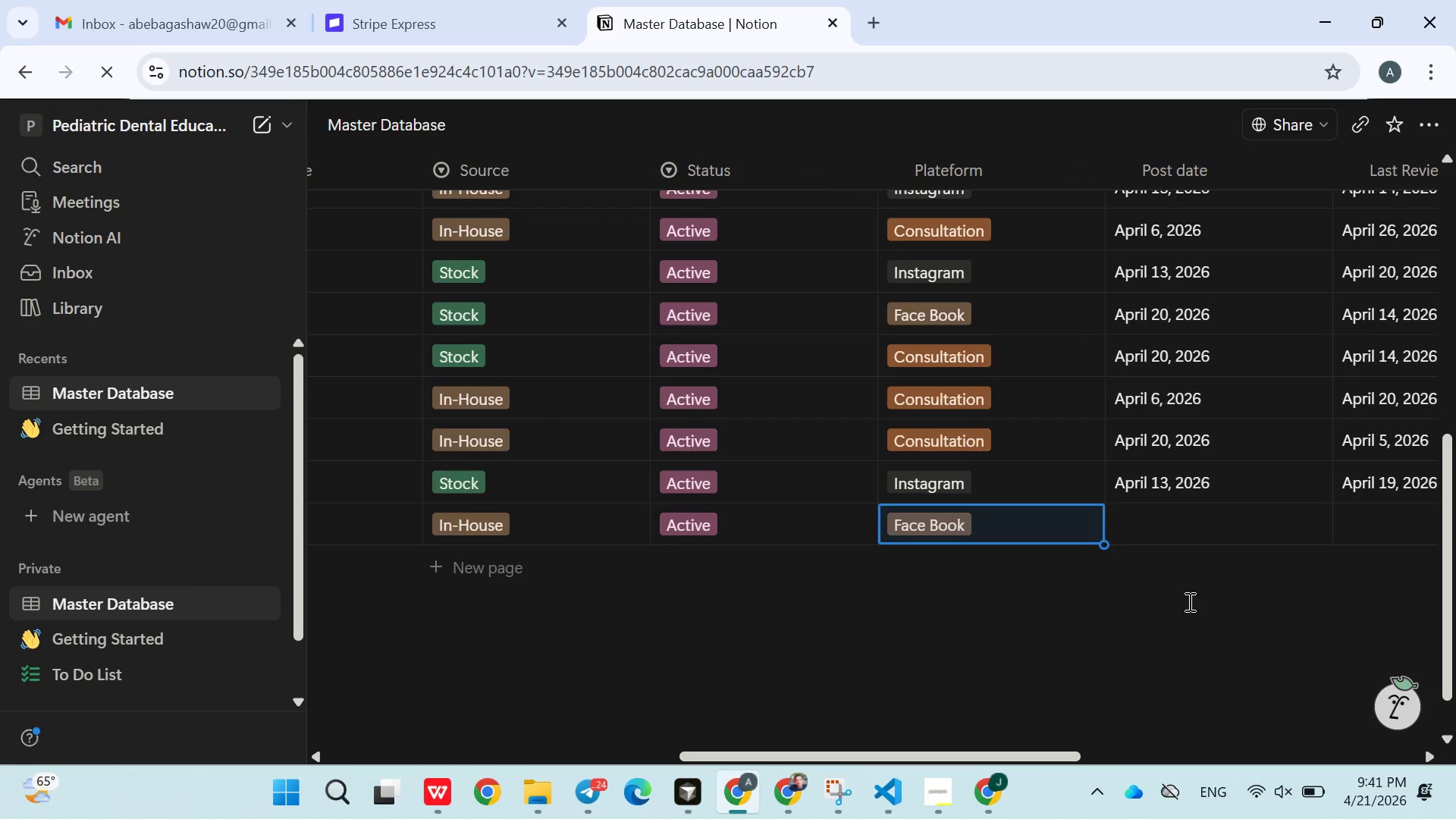 
left_click([1216, 529])
 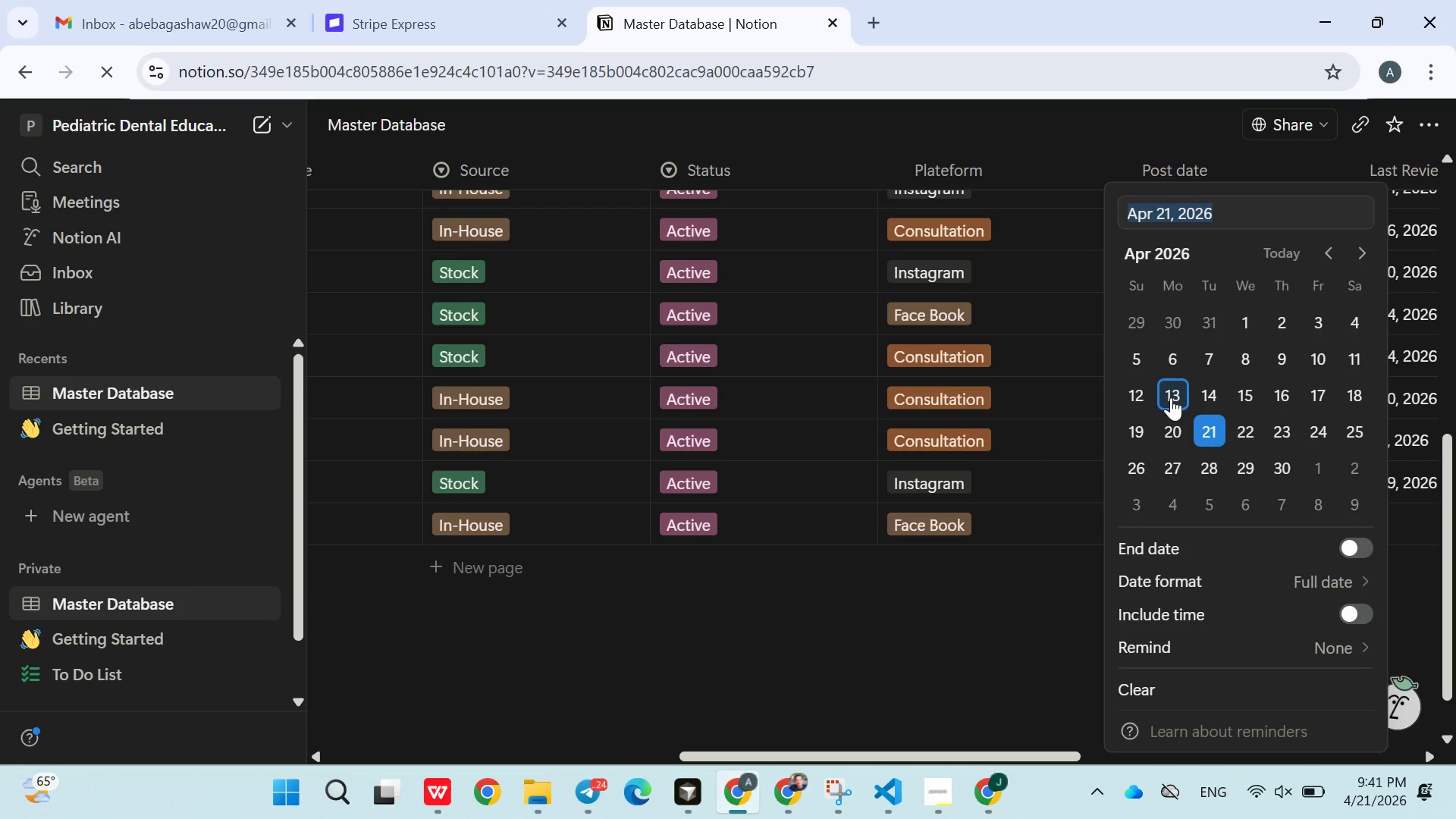 
left_click([1171, 397])
 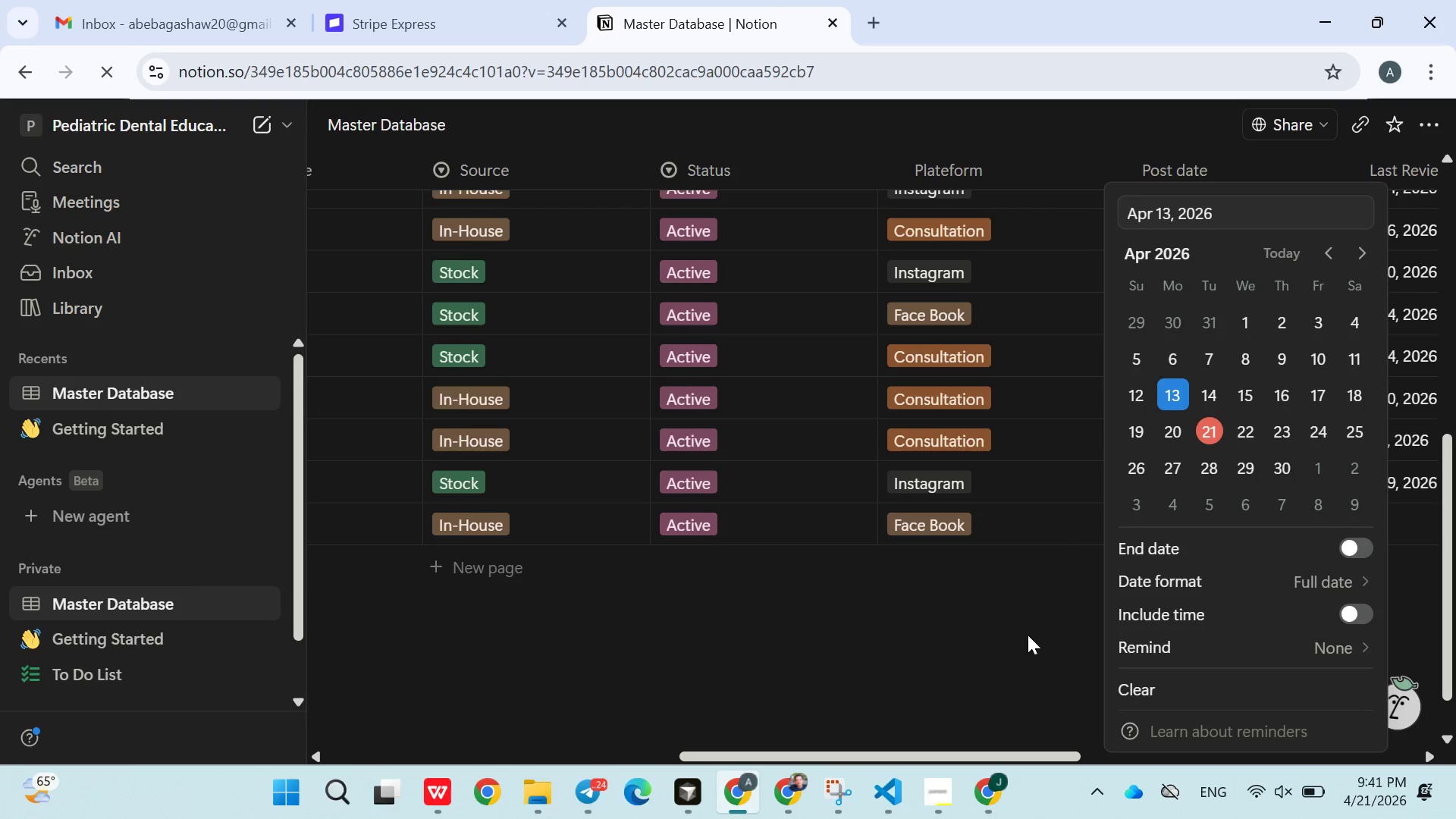 
left_click([1028, 635])
 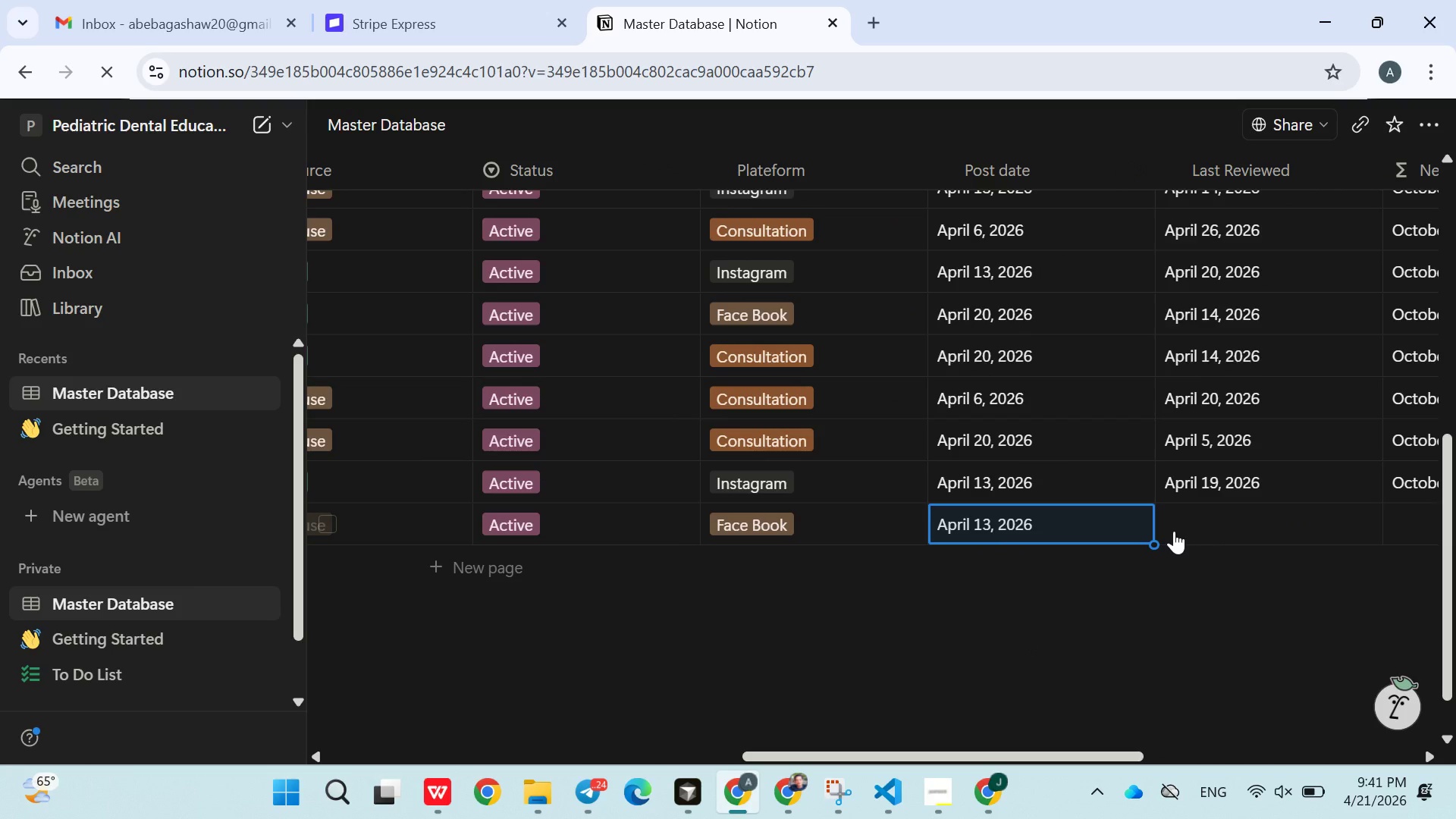 
left_click([1203, 522])
 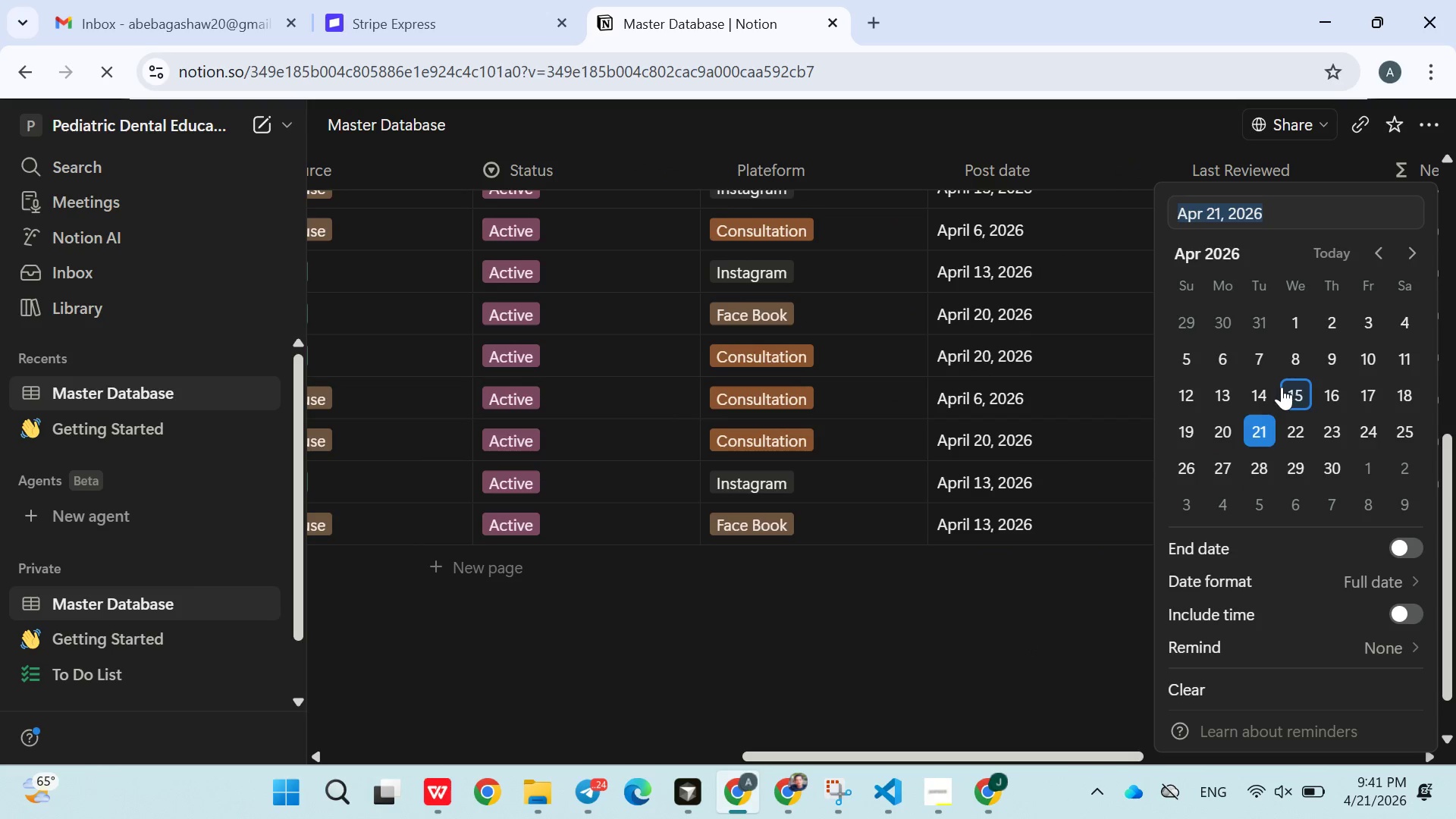 
left_click([1285, 376])
 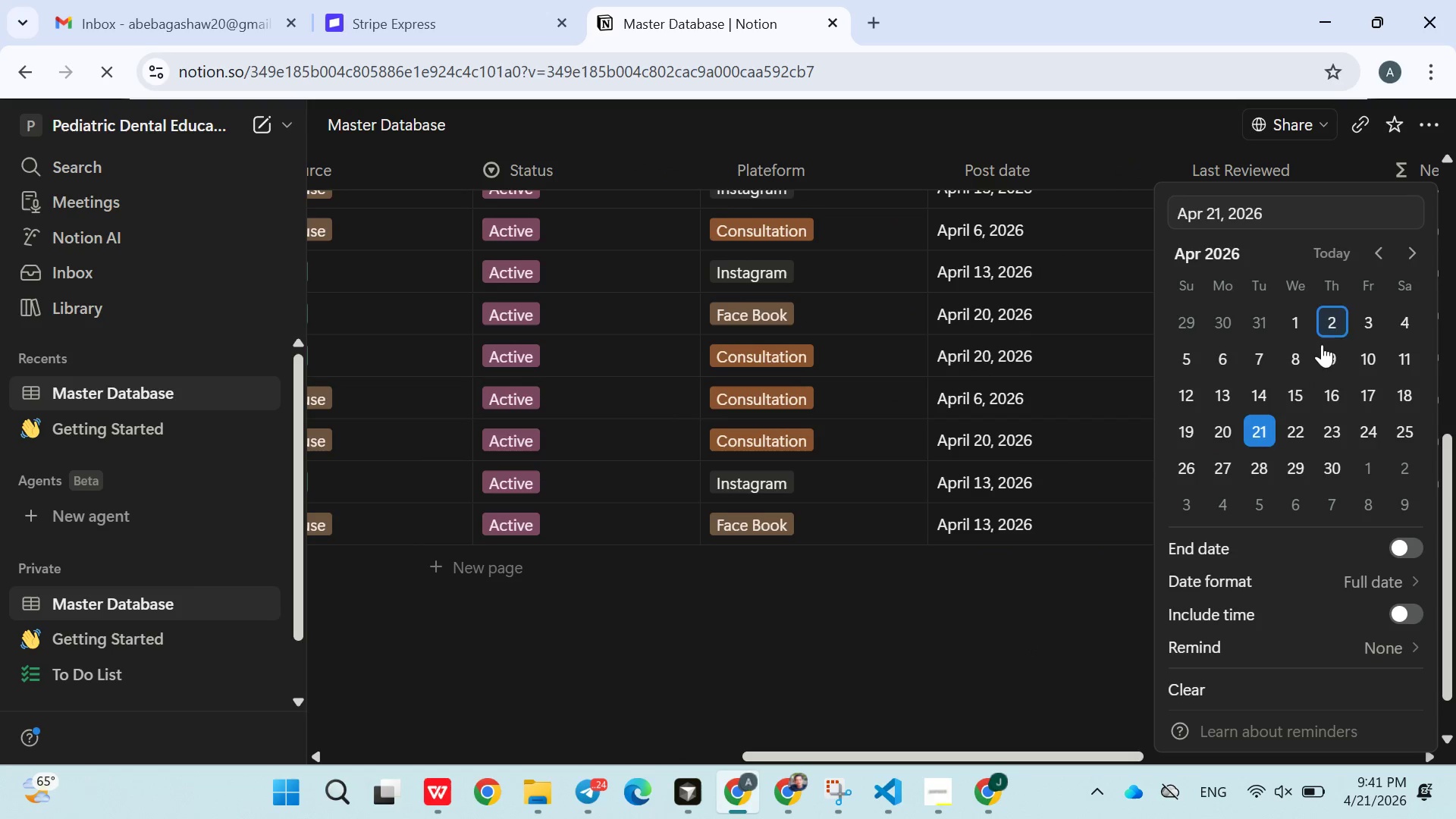 
left_click([1316, 353])
 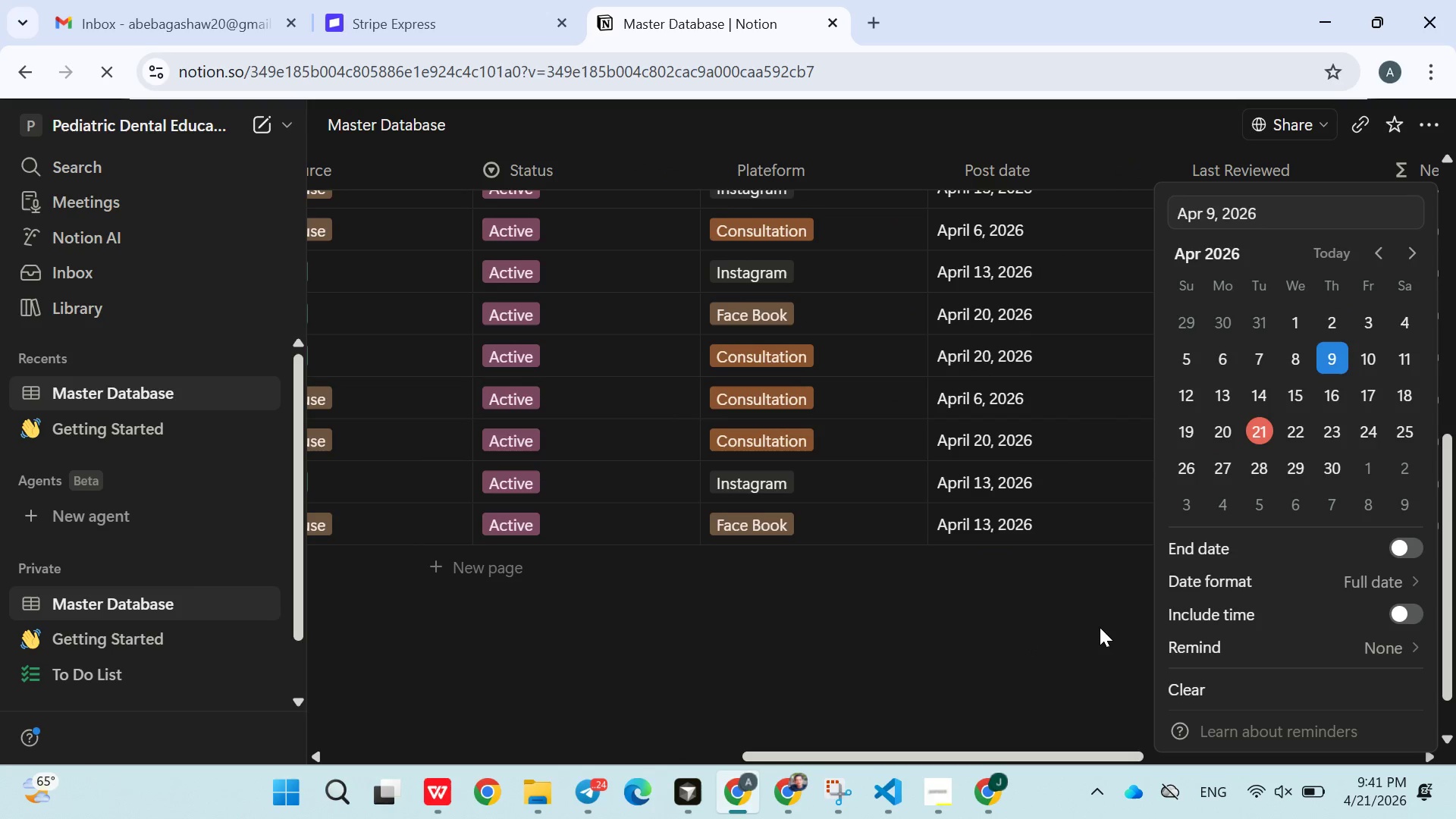 
left_click([1099, 628])
 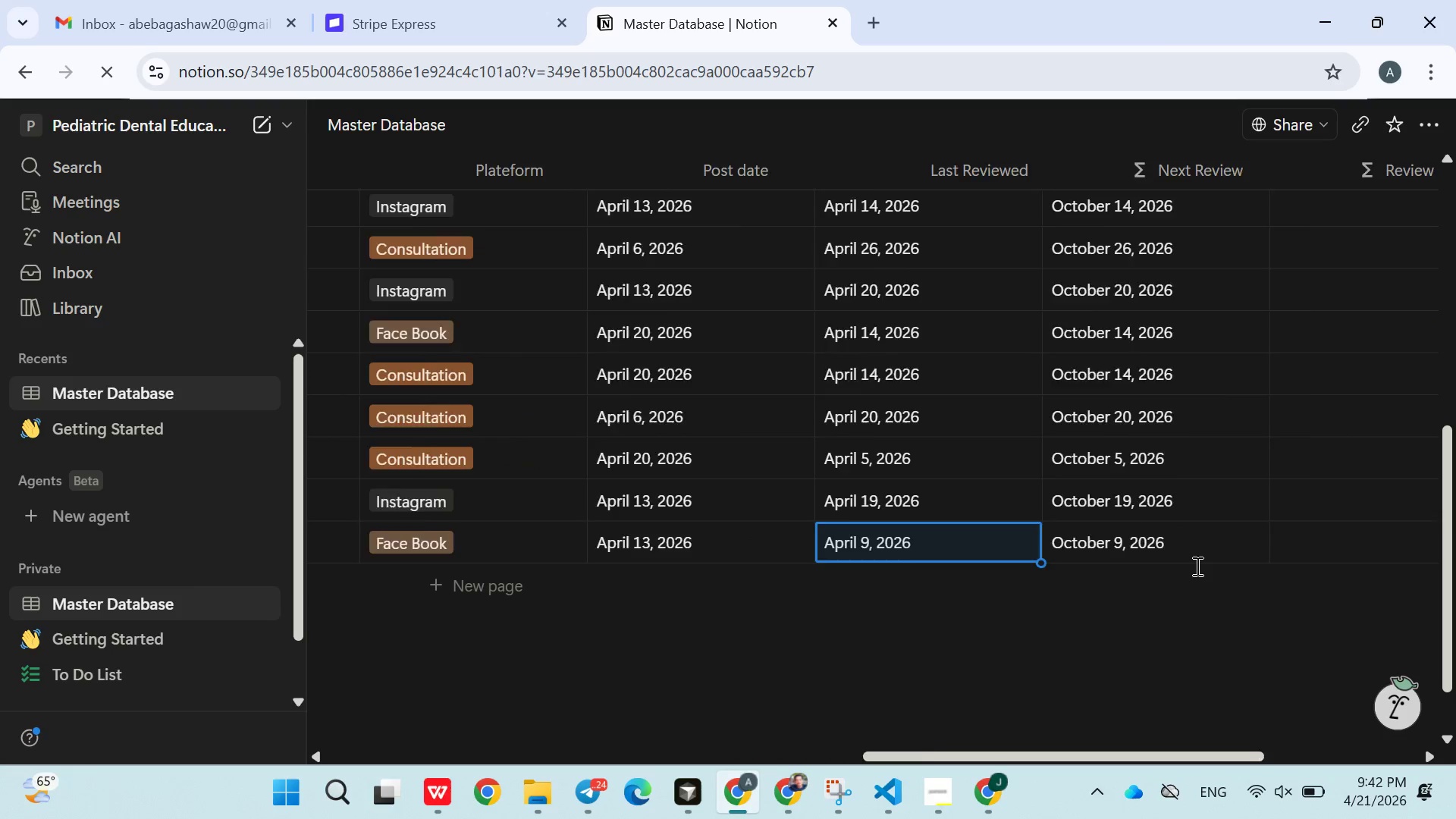 
left_click([1326, 532])
 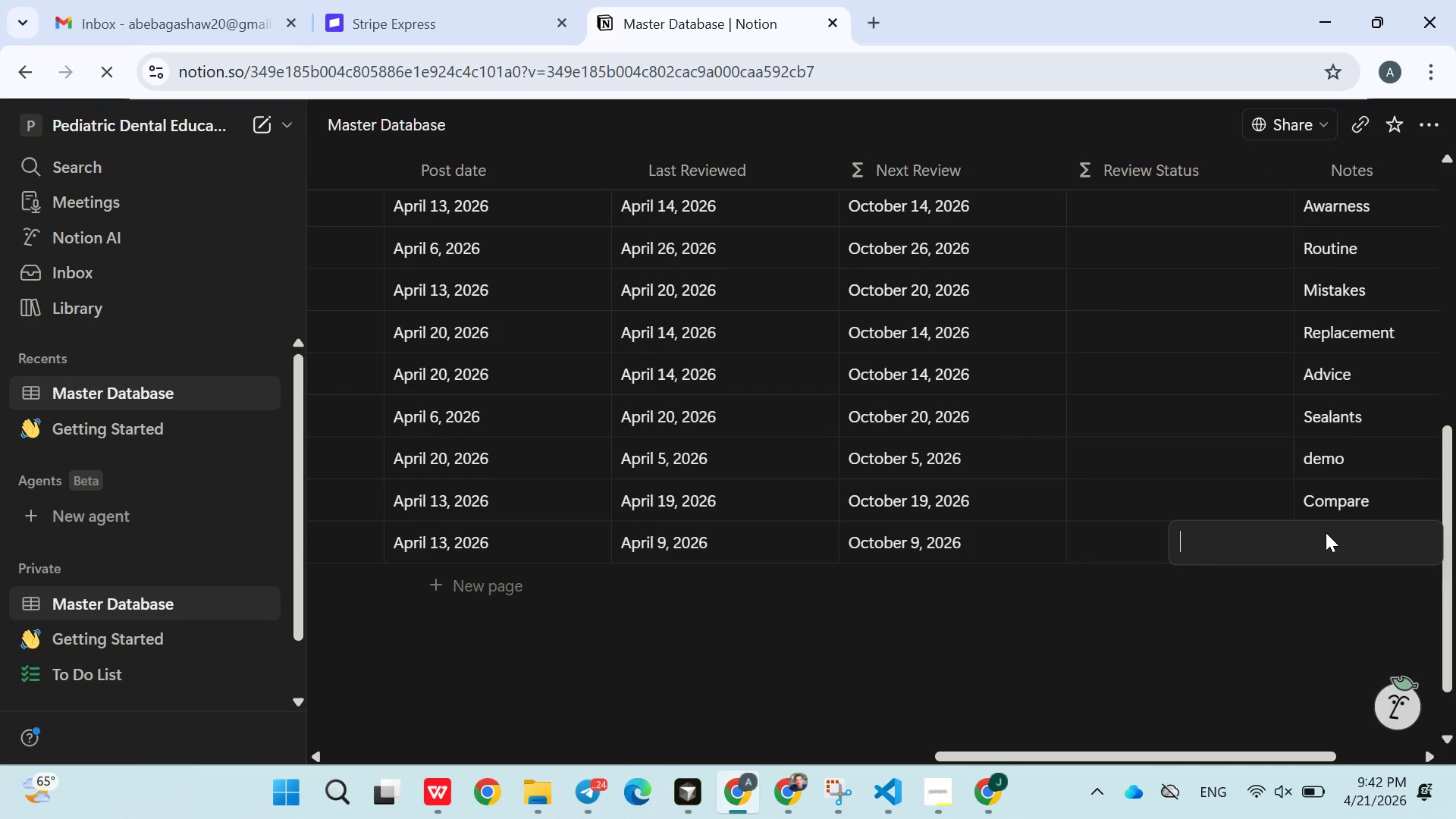 
type(Benefits)
 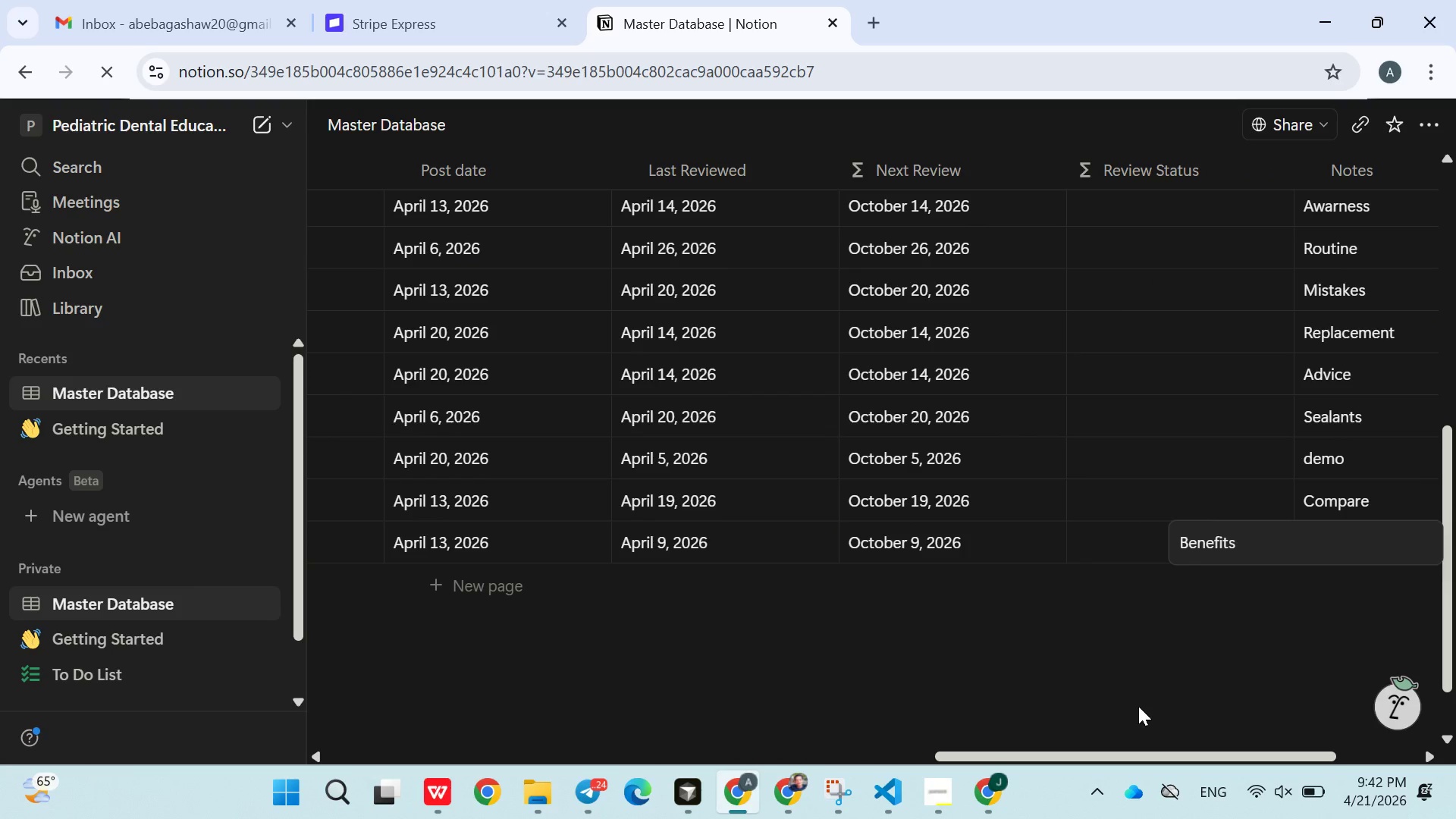 
left_click([1136, 707])
 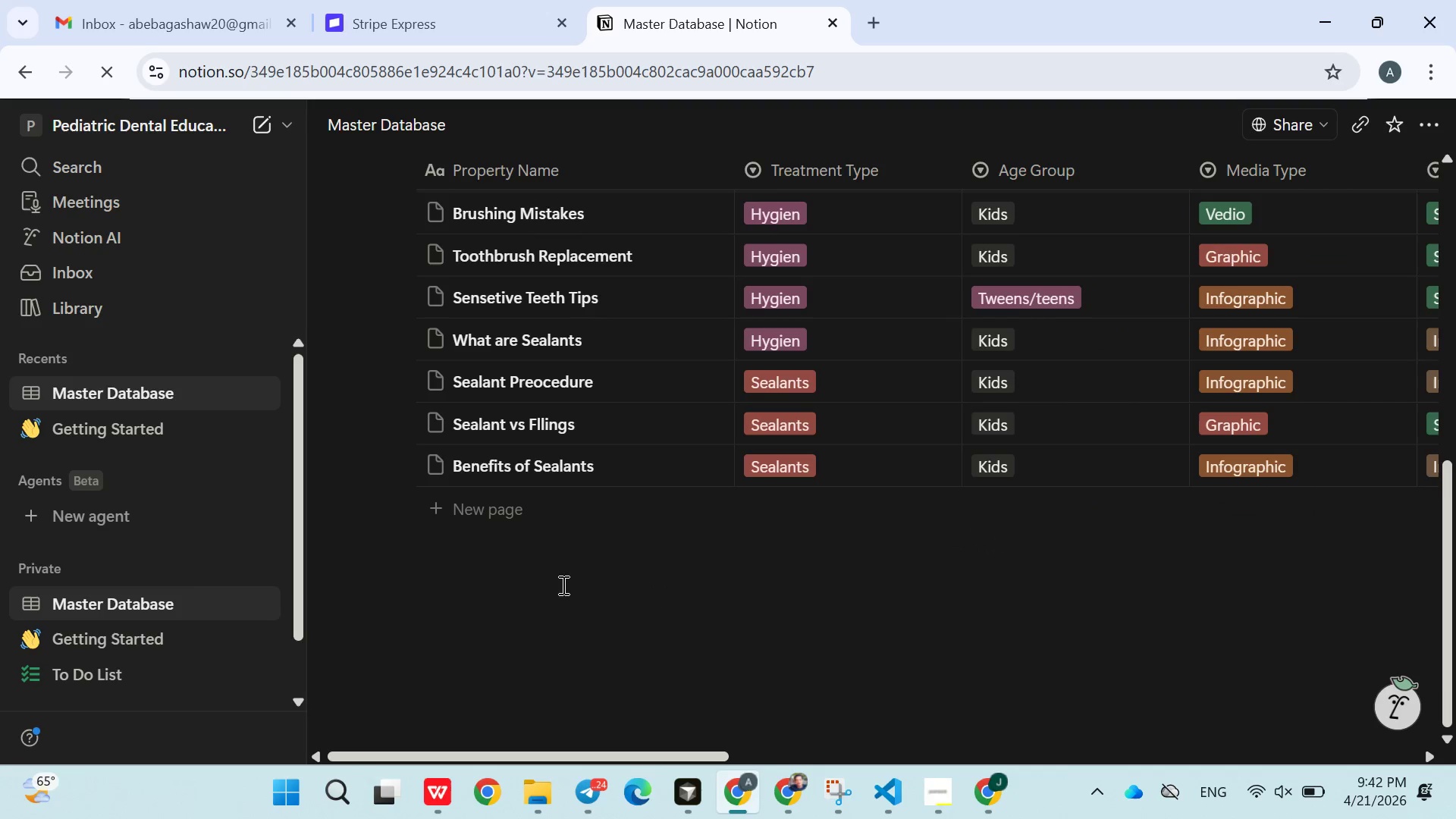 
left_click([480, 522])
 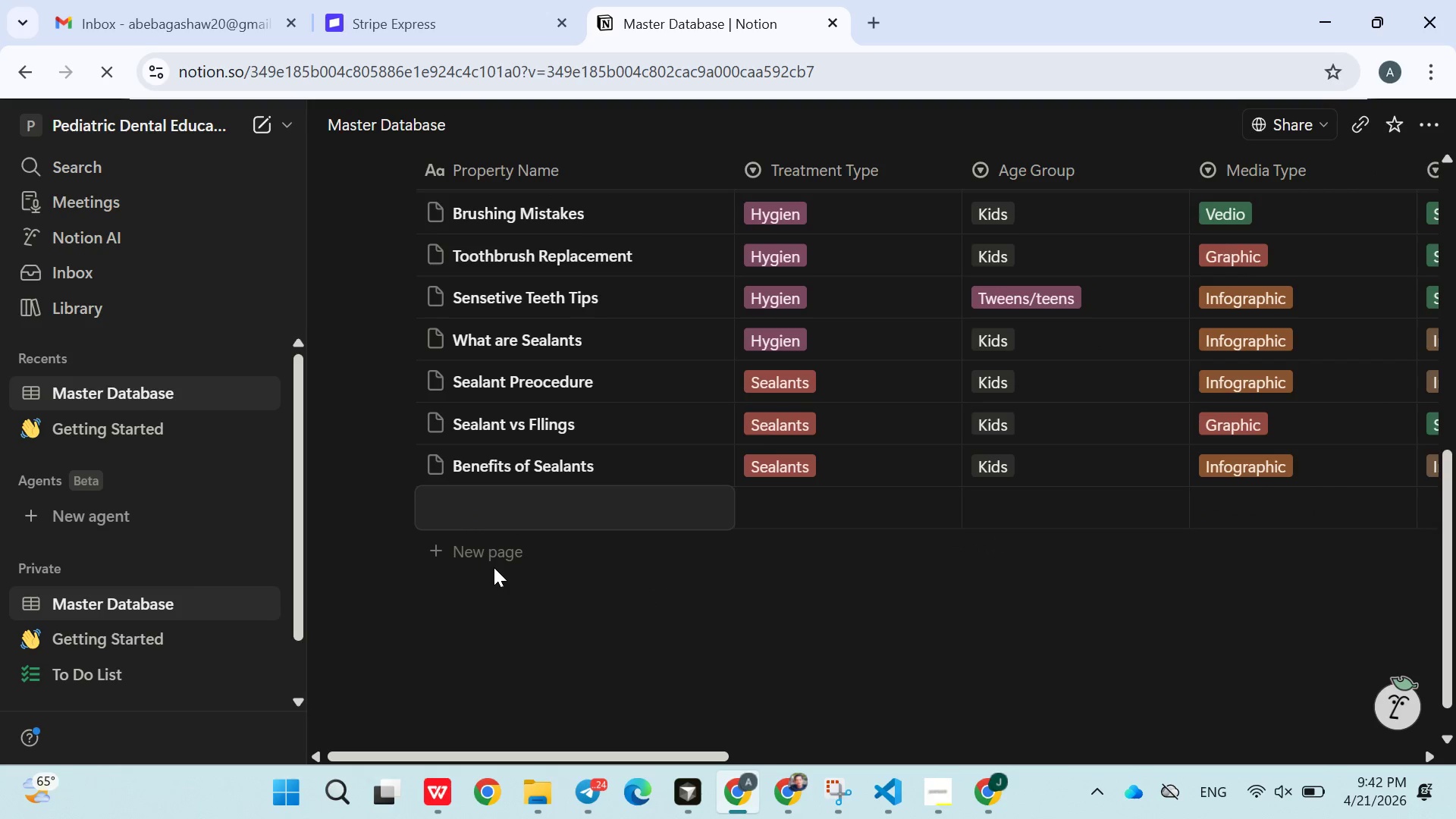 
wait(6.61)
 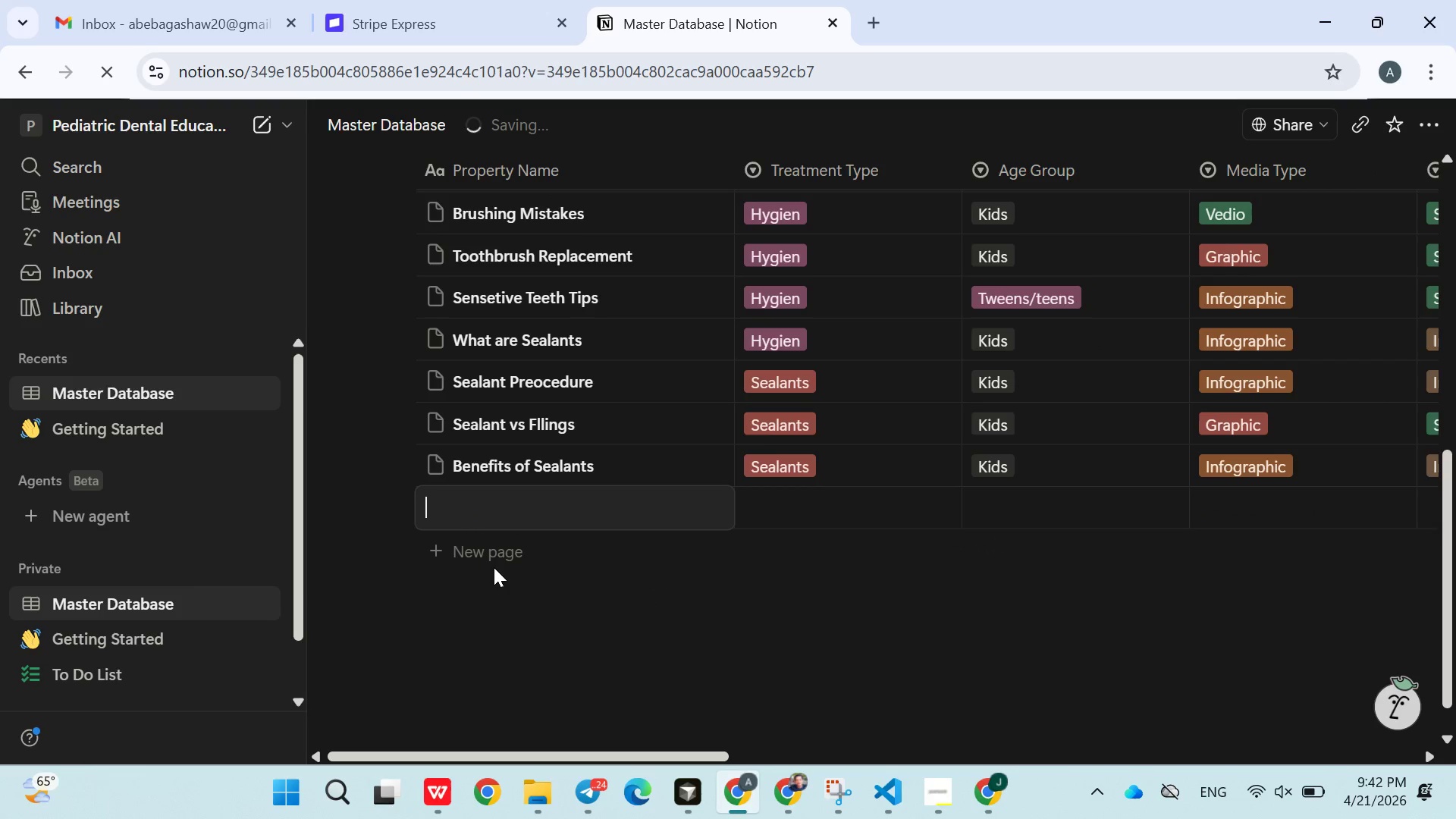 
type(When kids need sealants)
 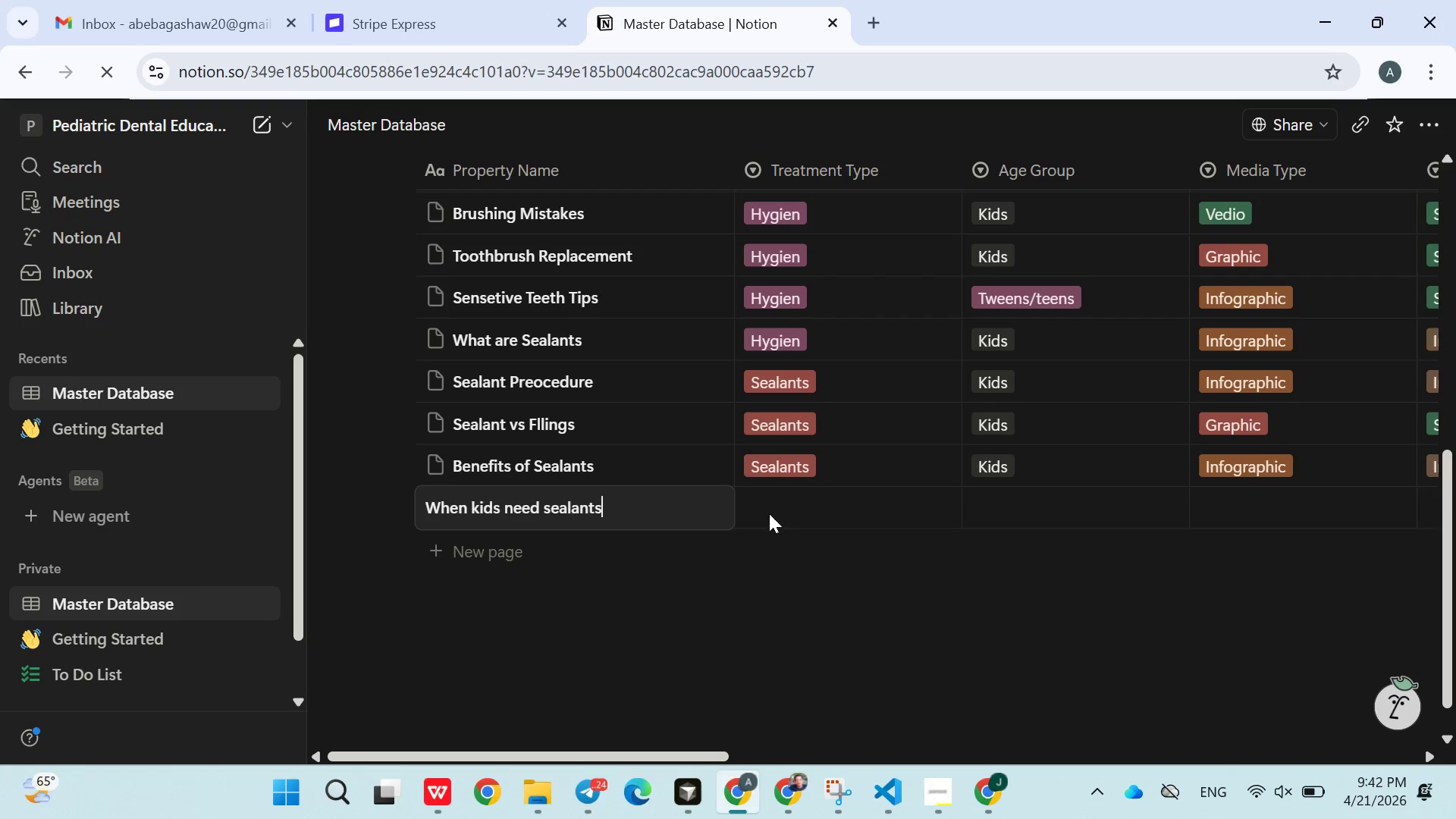 
left_click([789, 519])
 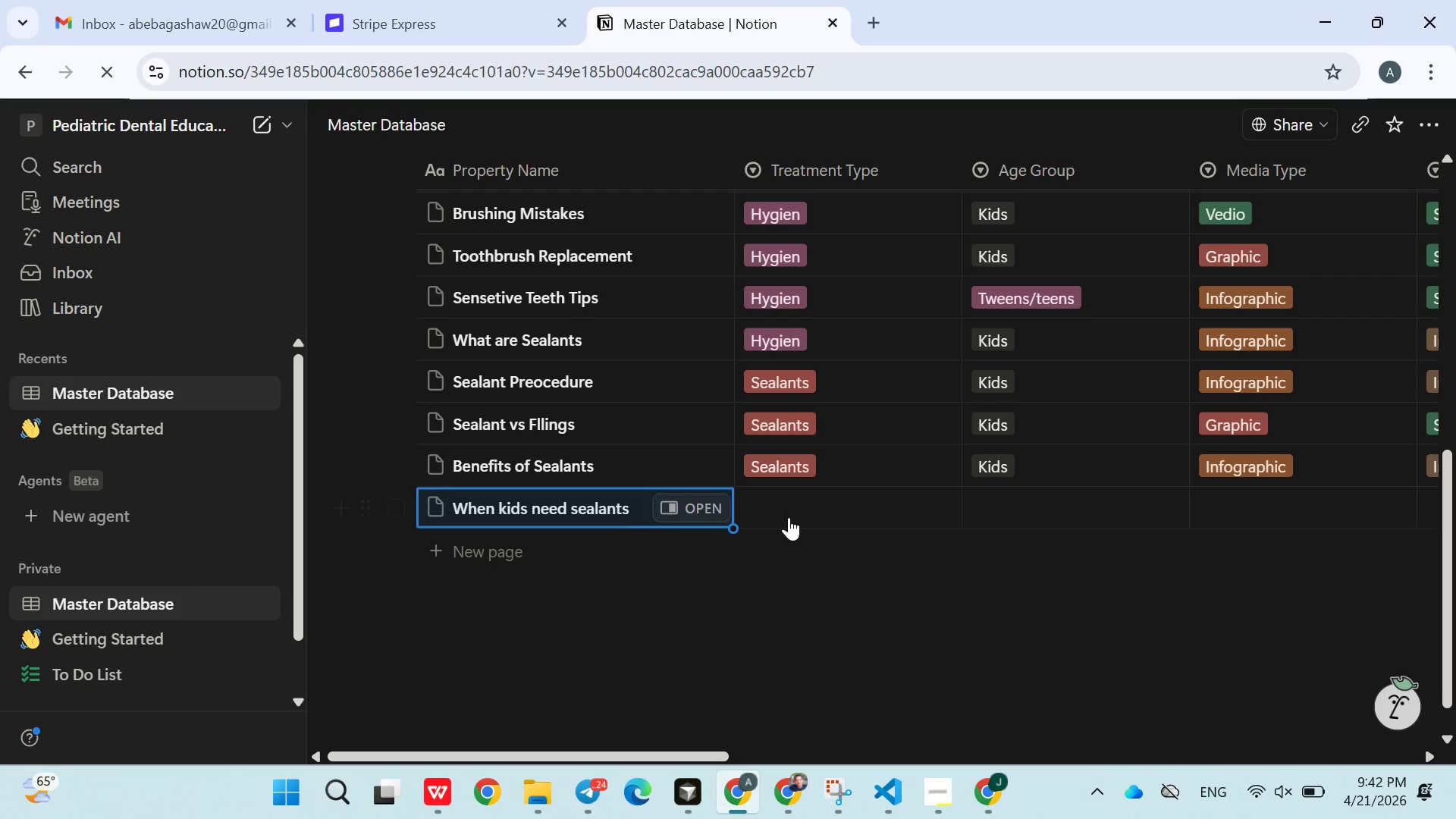 
left_click([789, 517])
 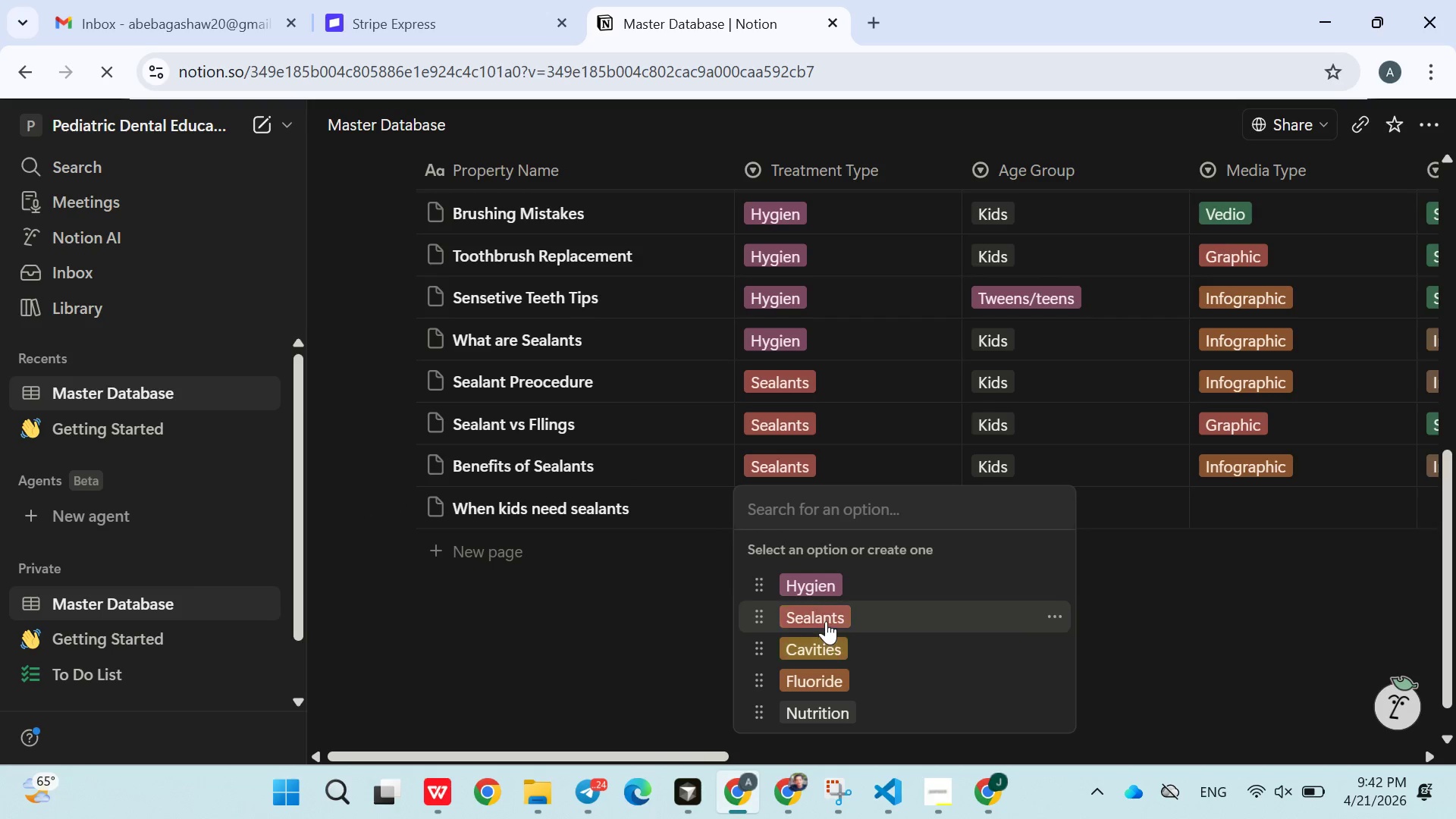 
left_click([826, 618])
 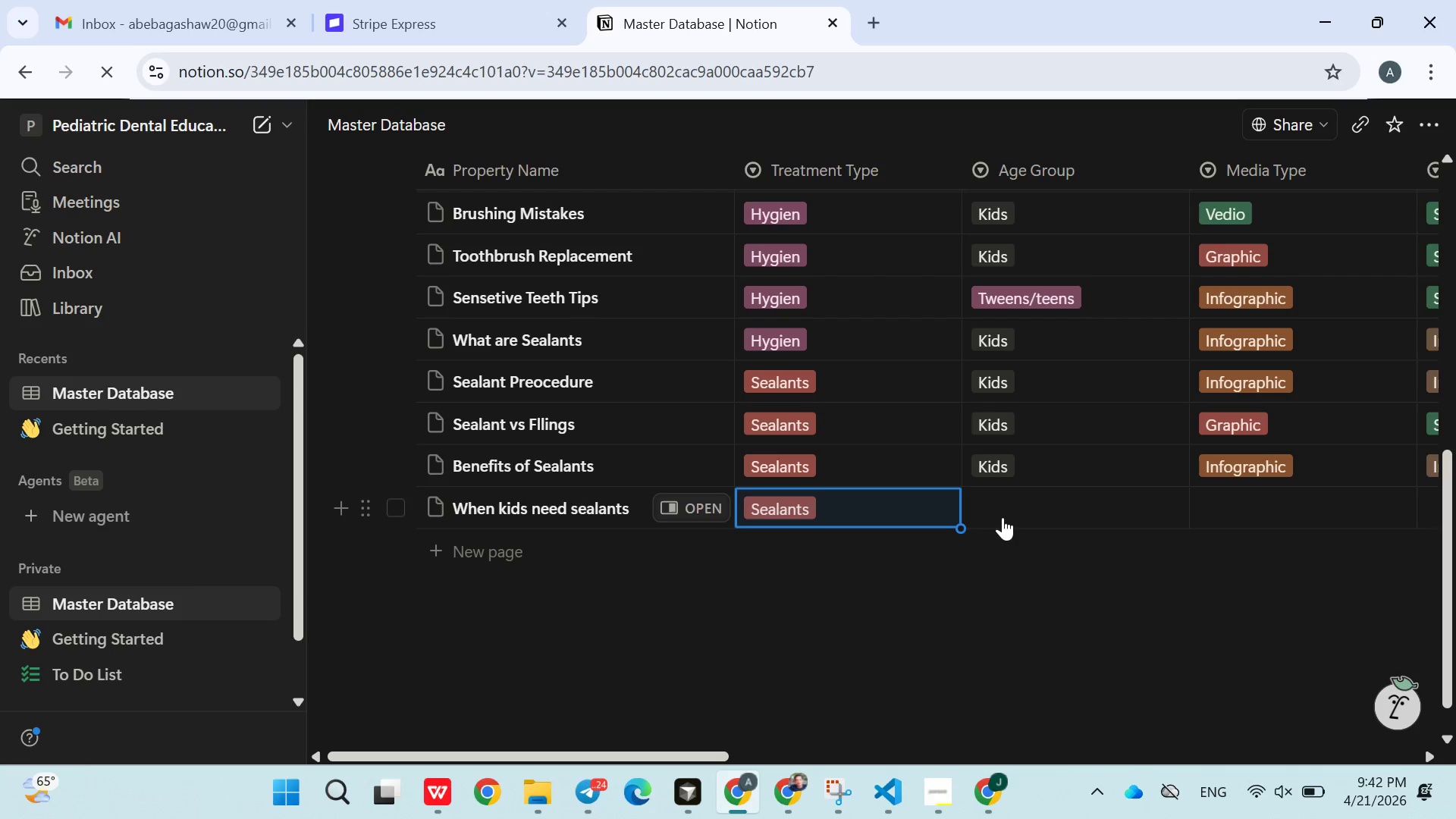 
left_click([1006, 511])
 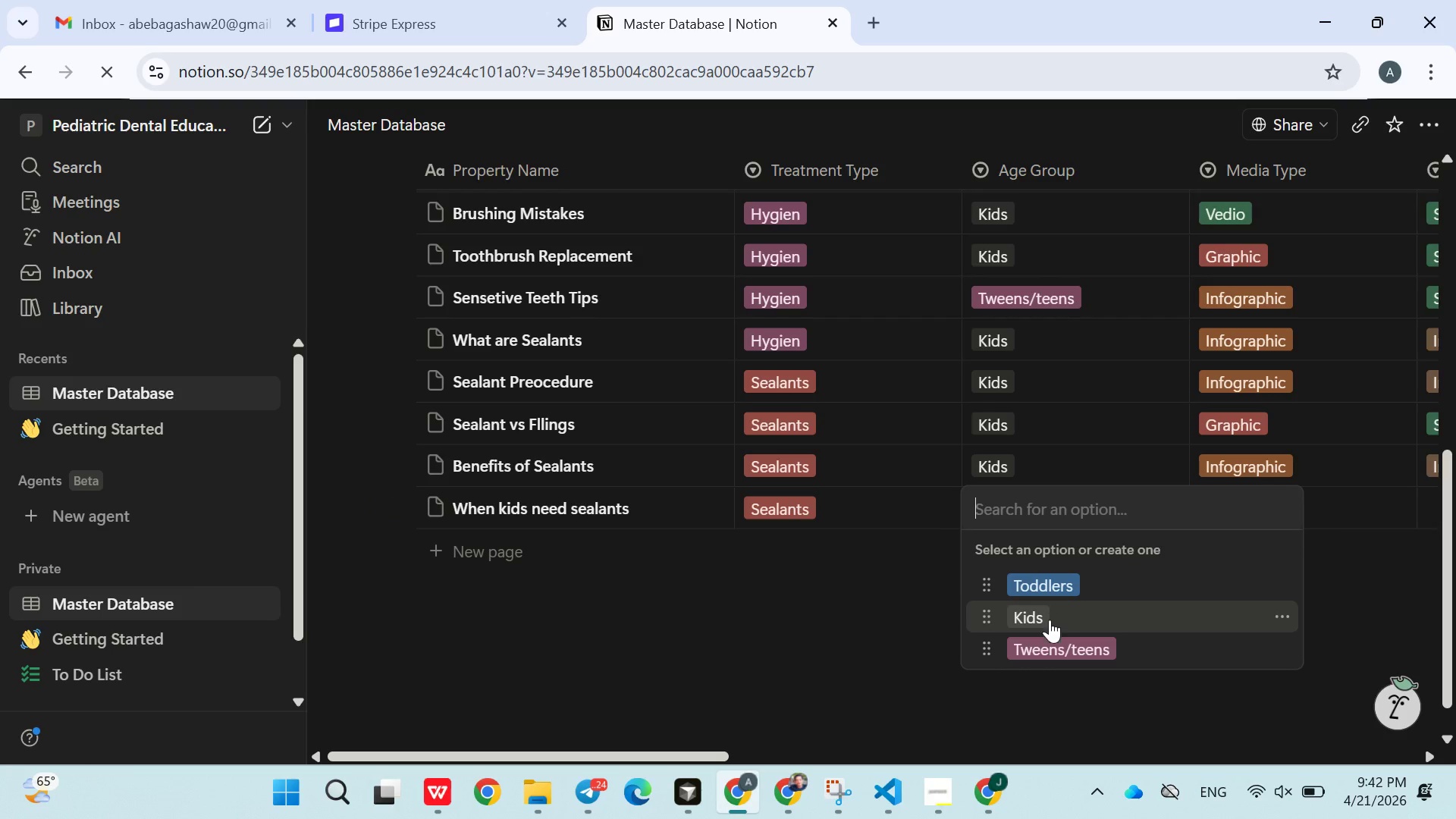 
left_click([890, 554])
 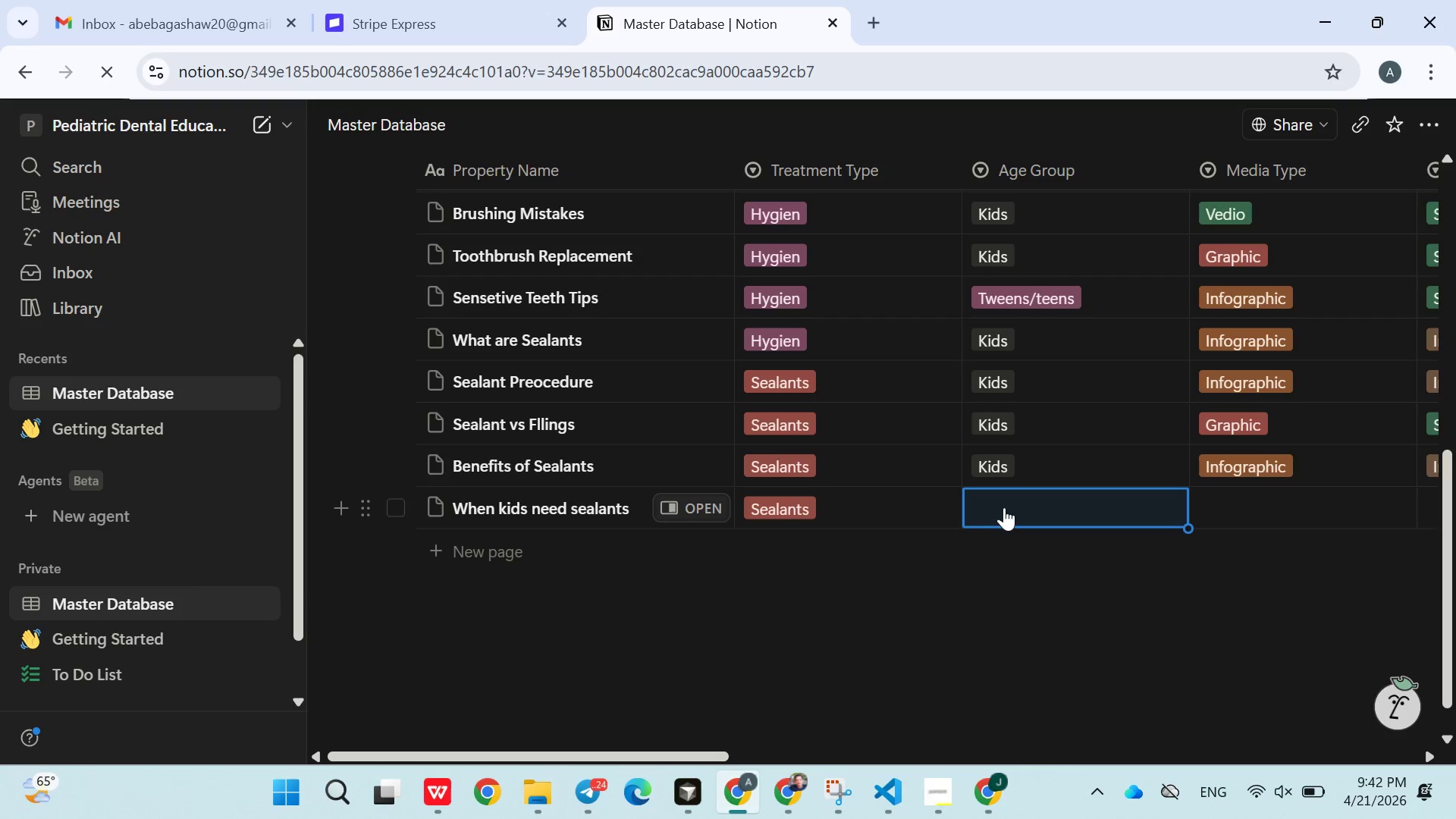 
left_click([1004, 507])
 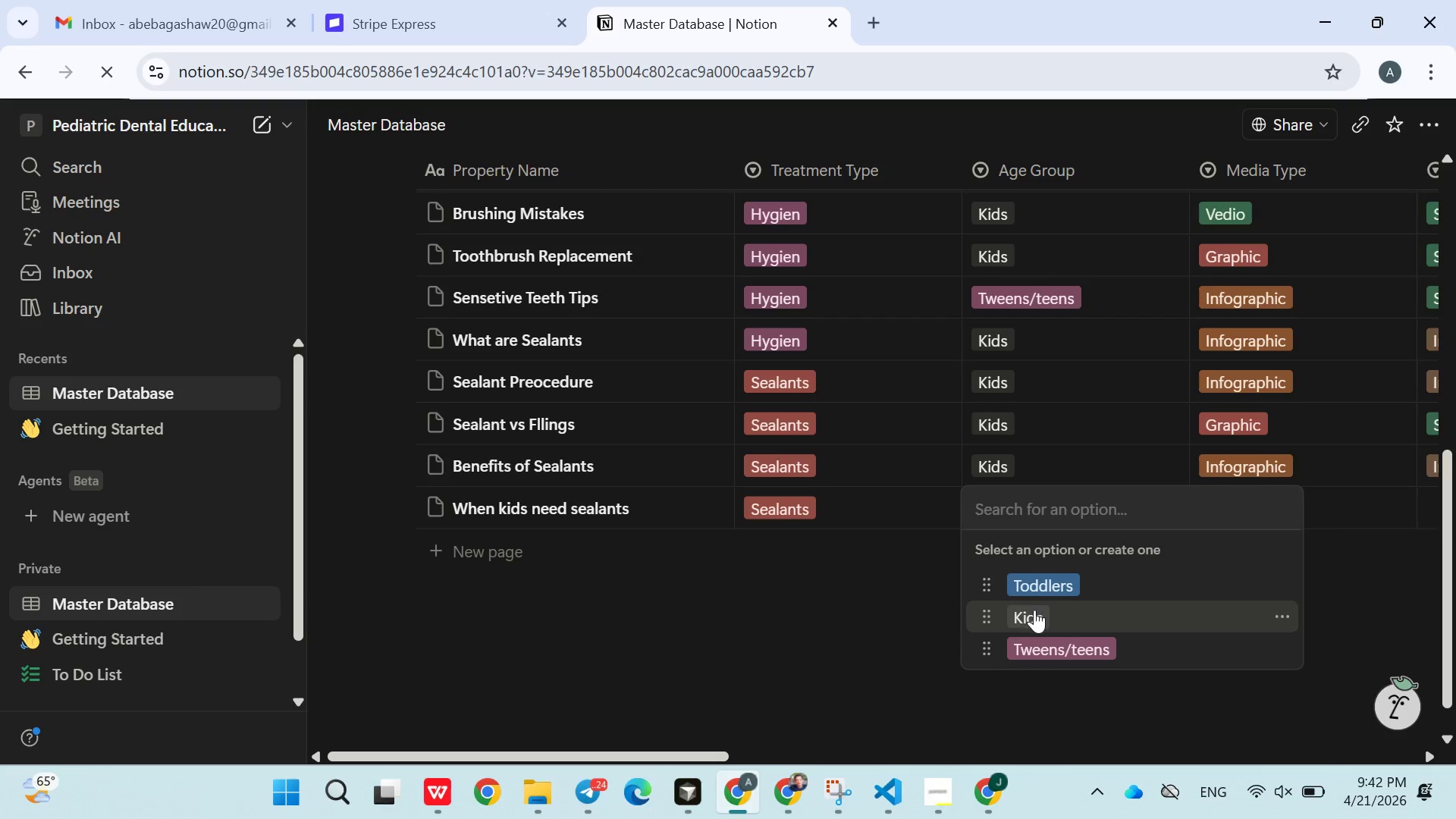 
left_click([1036, 613])
 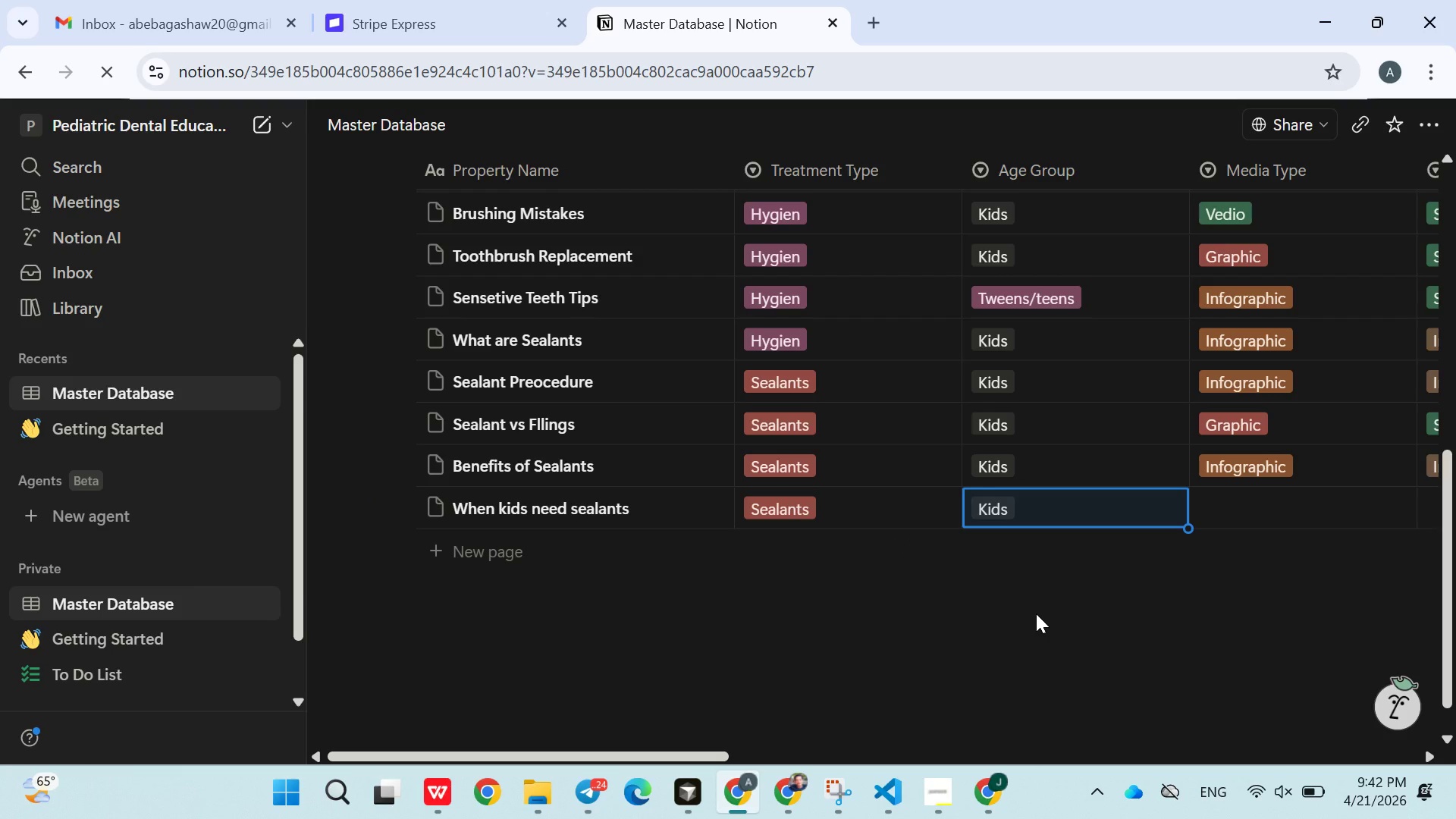 
wait(7.22)
 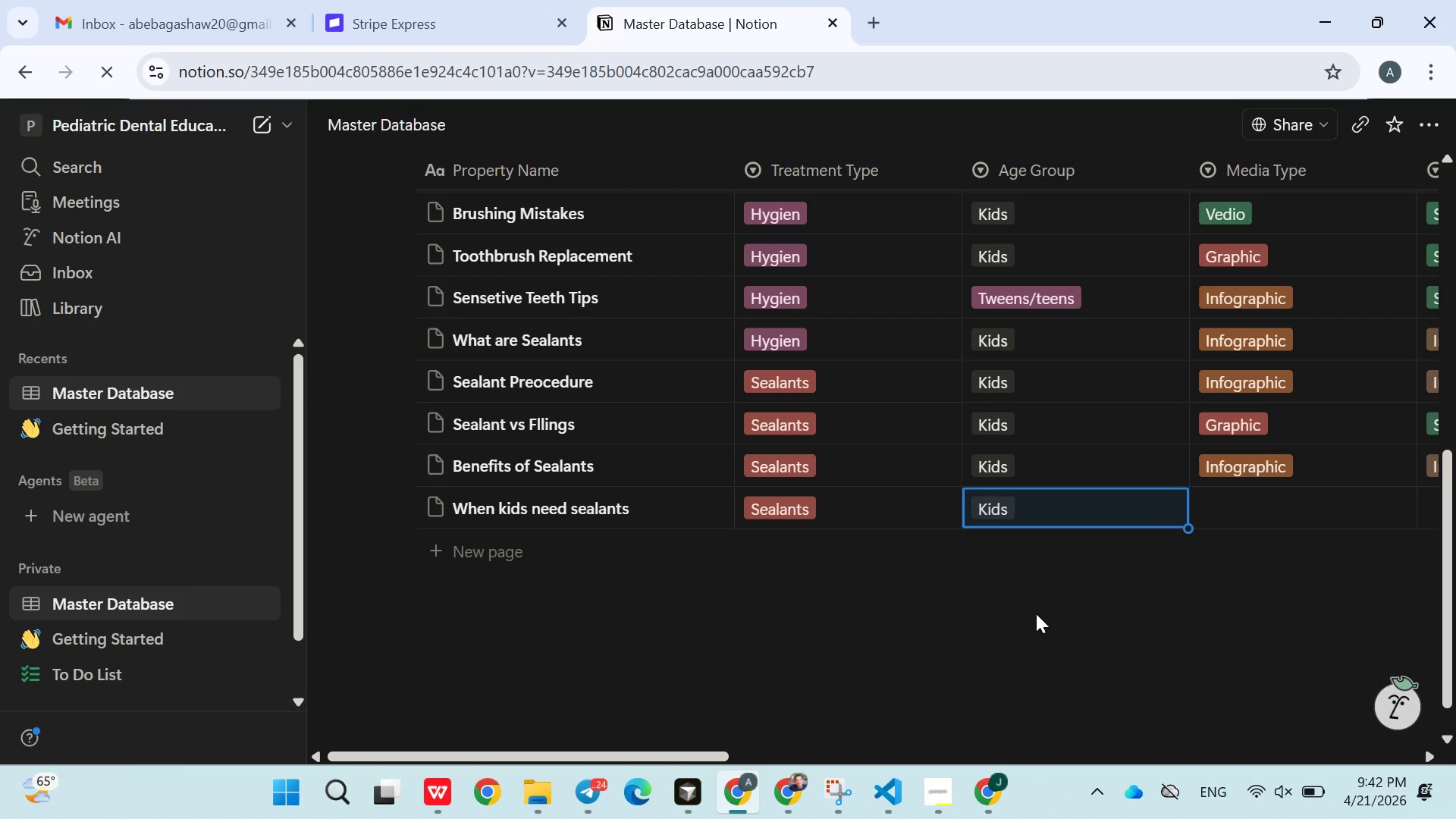 
left_click([1250, 500])
 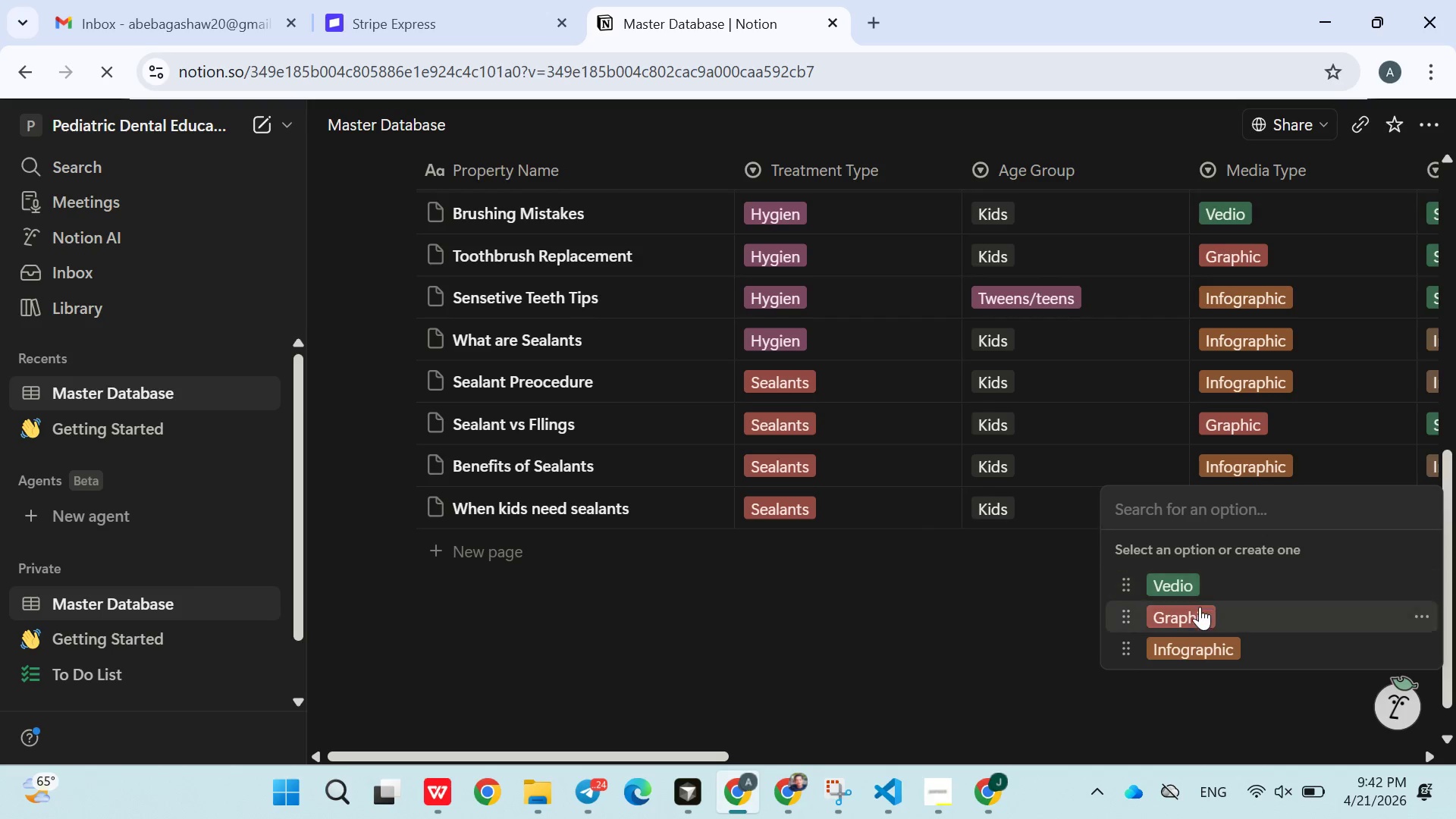 
left_click([1199, 610])
 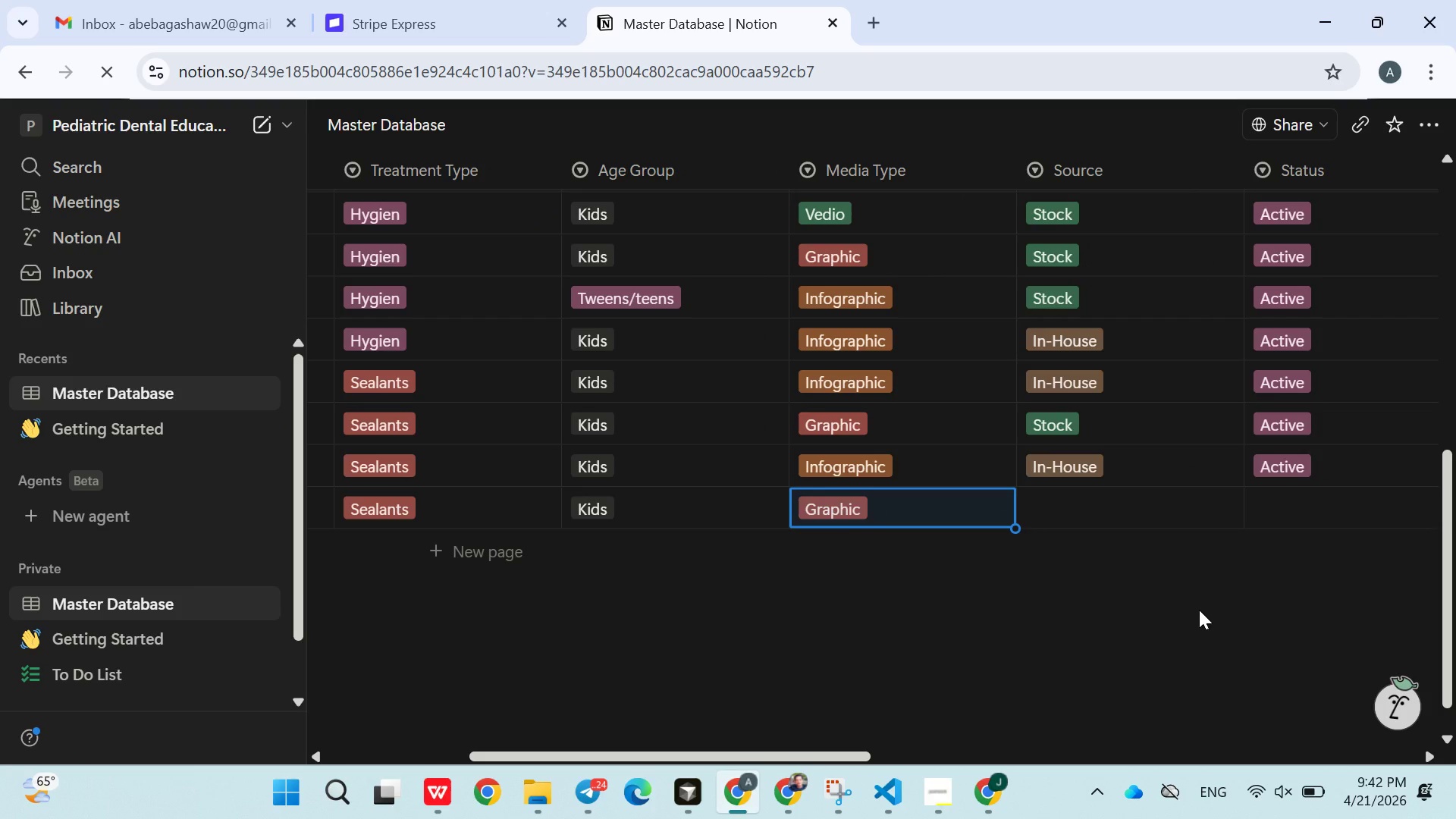 
wait(6.69)
 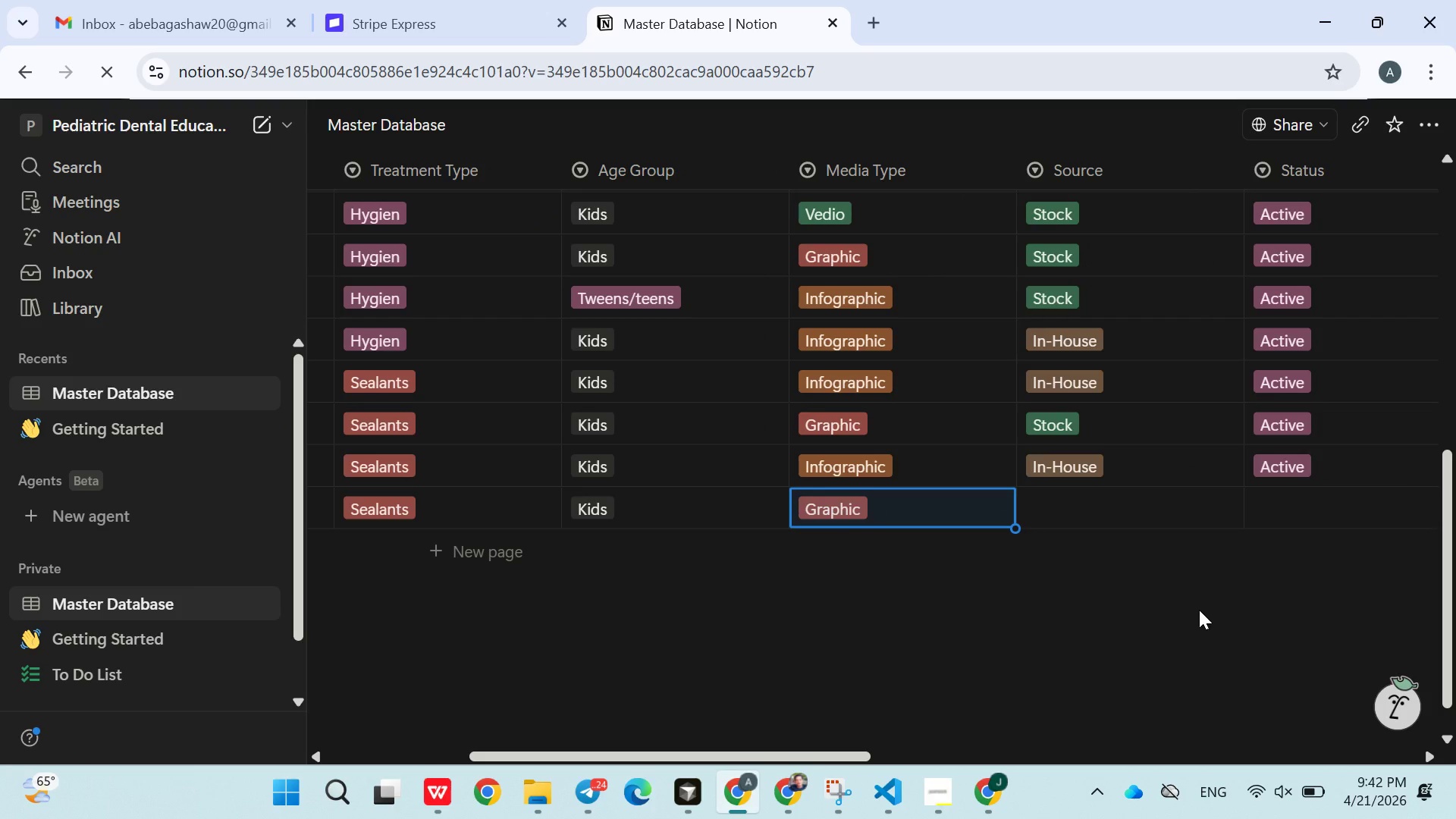 
left_click([1079, 500])
 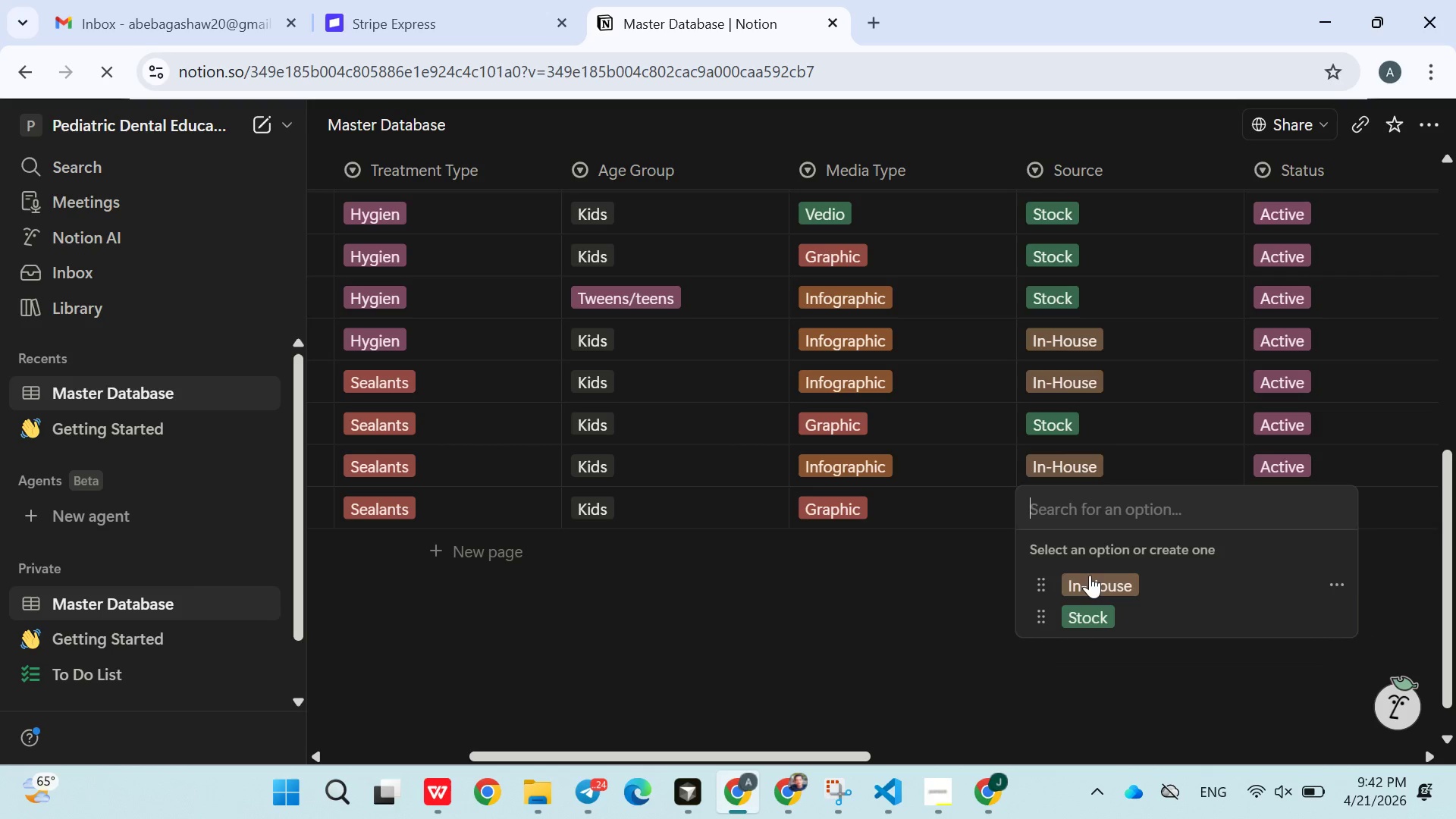 
left_click([1090, 582])
 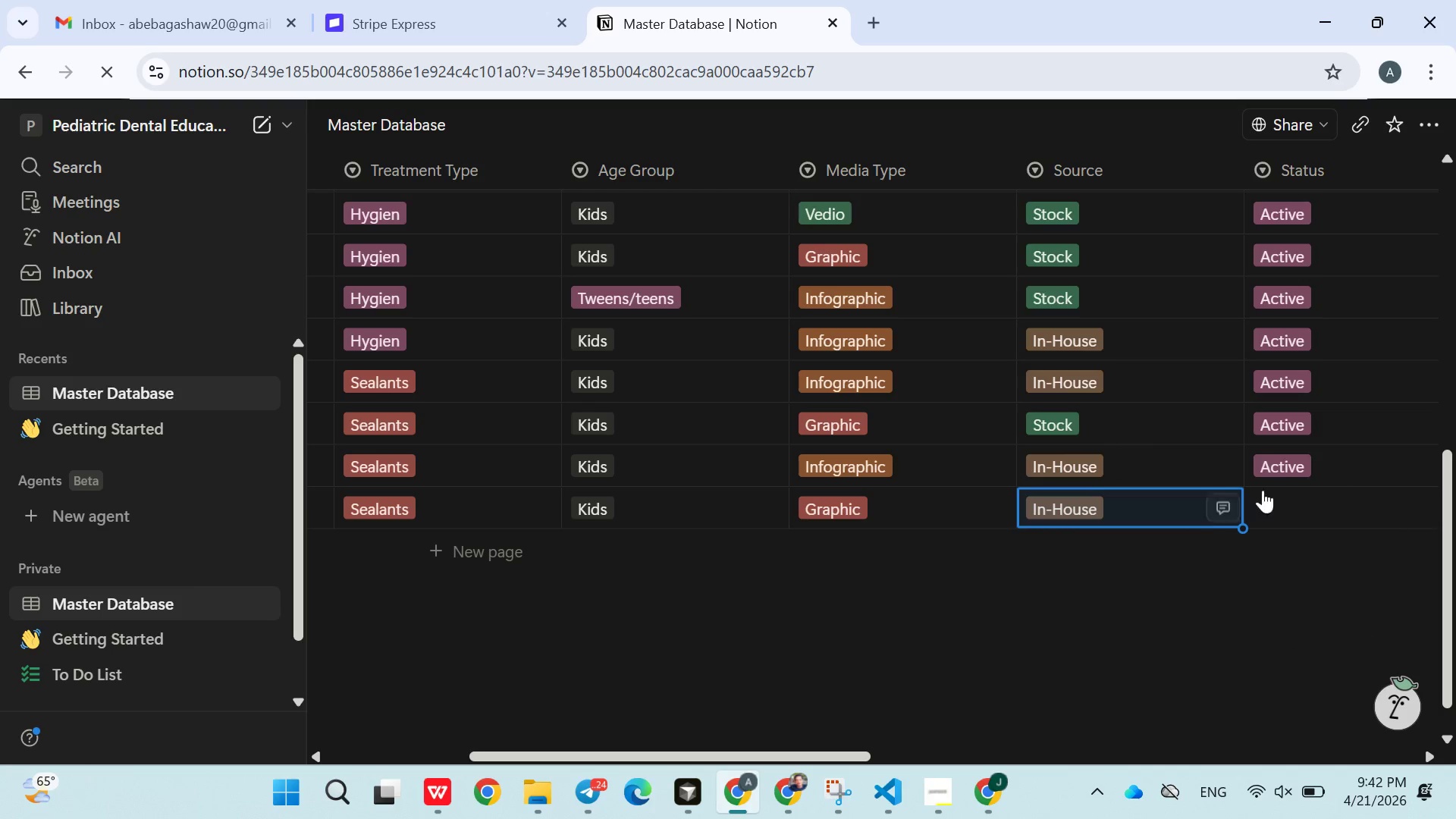 
left_click([1287, 501])
 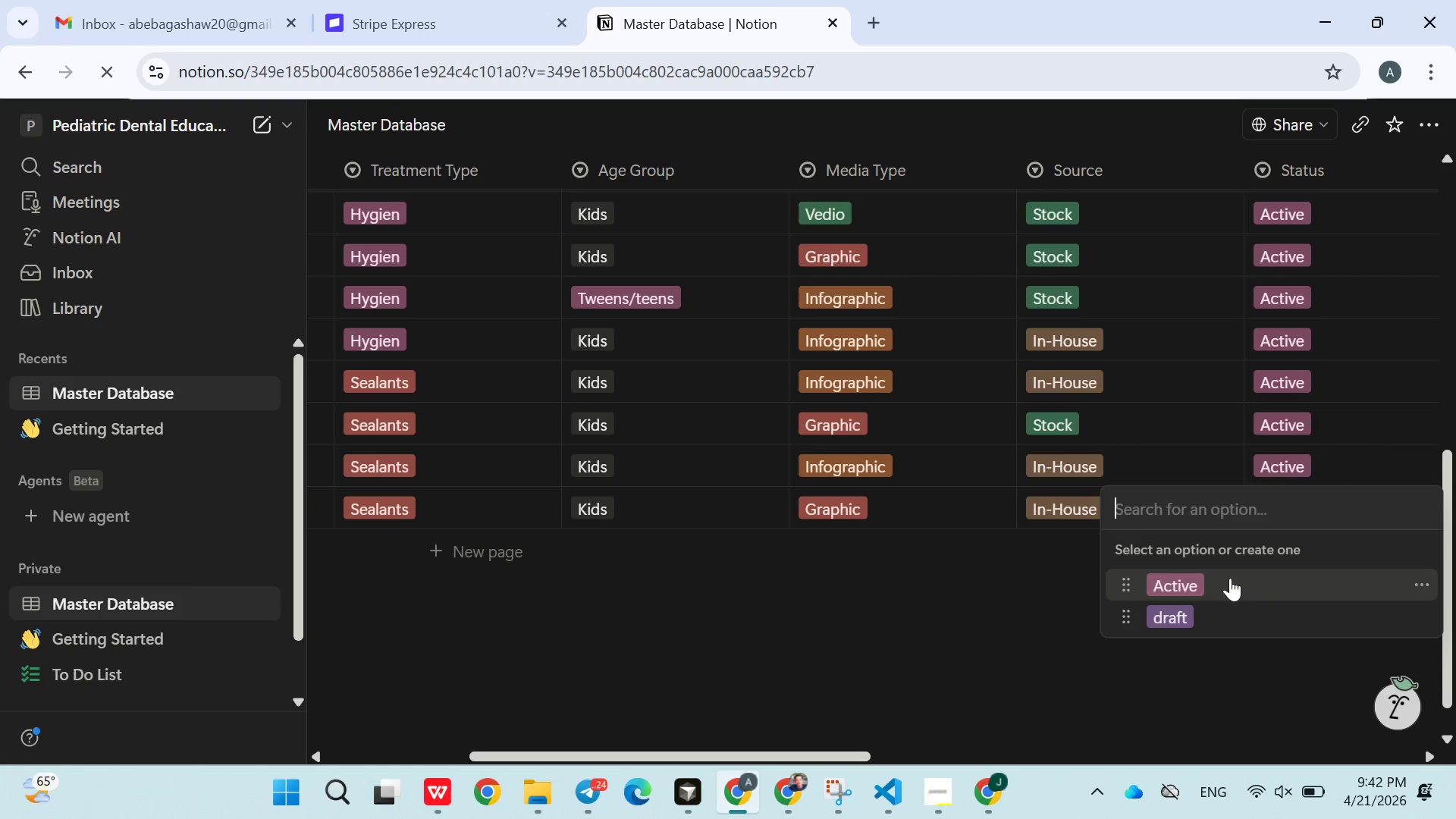 
left_click([1218, 582])
 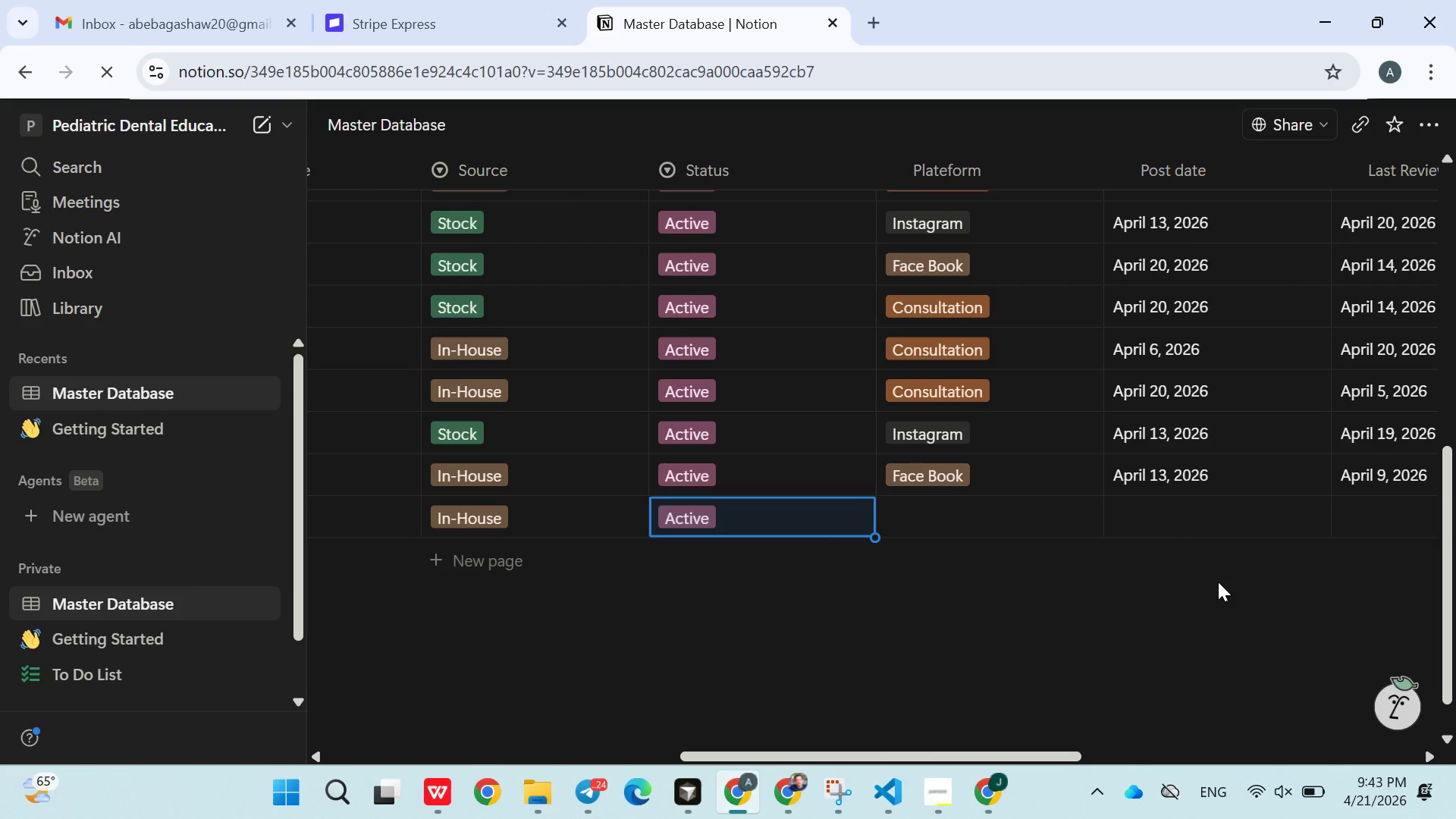 
wait(5.38)
 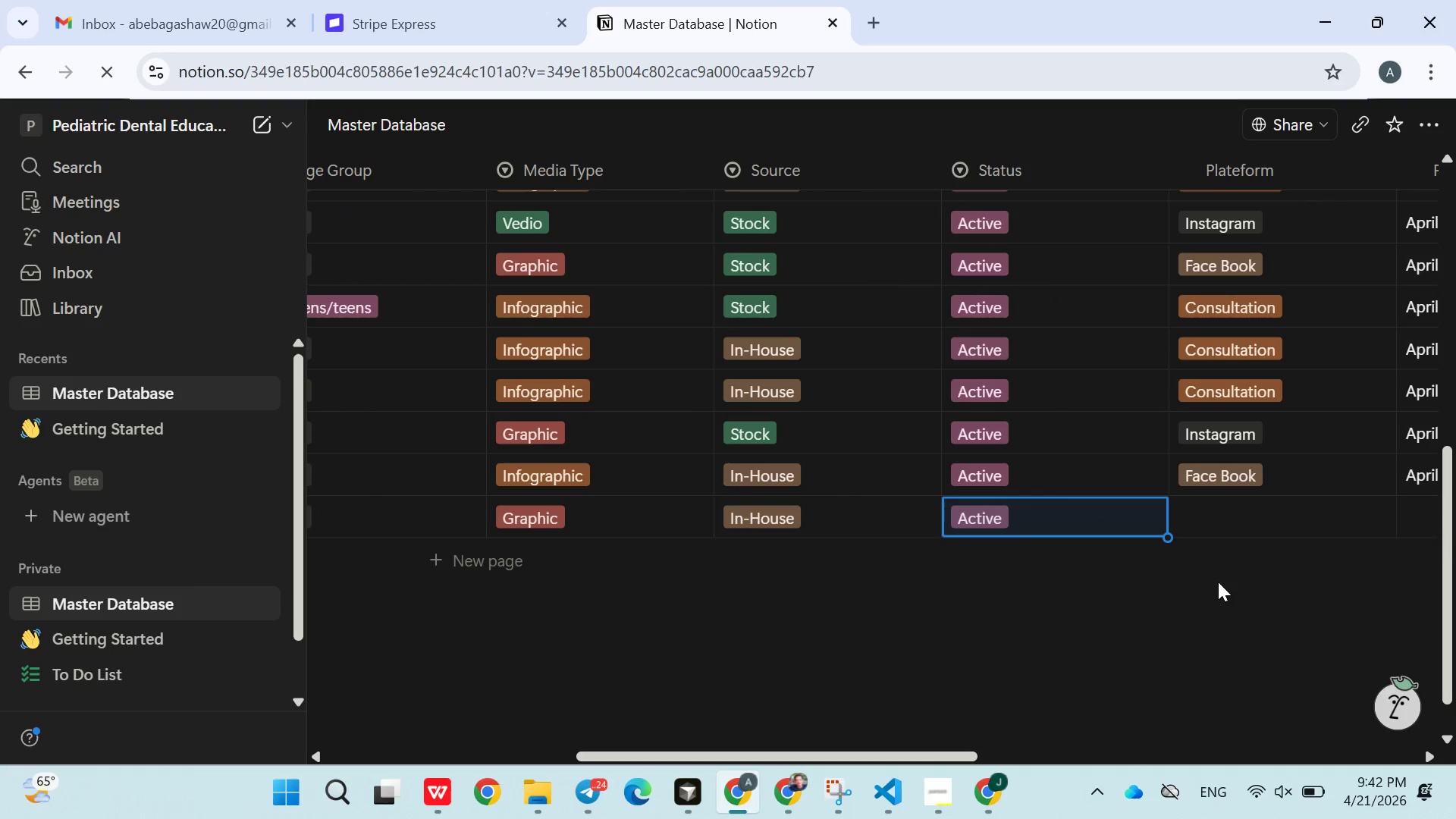 
left_click([958, 521])
 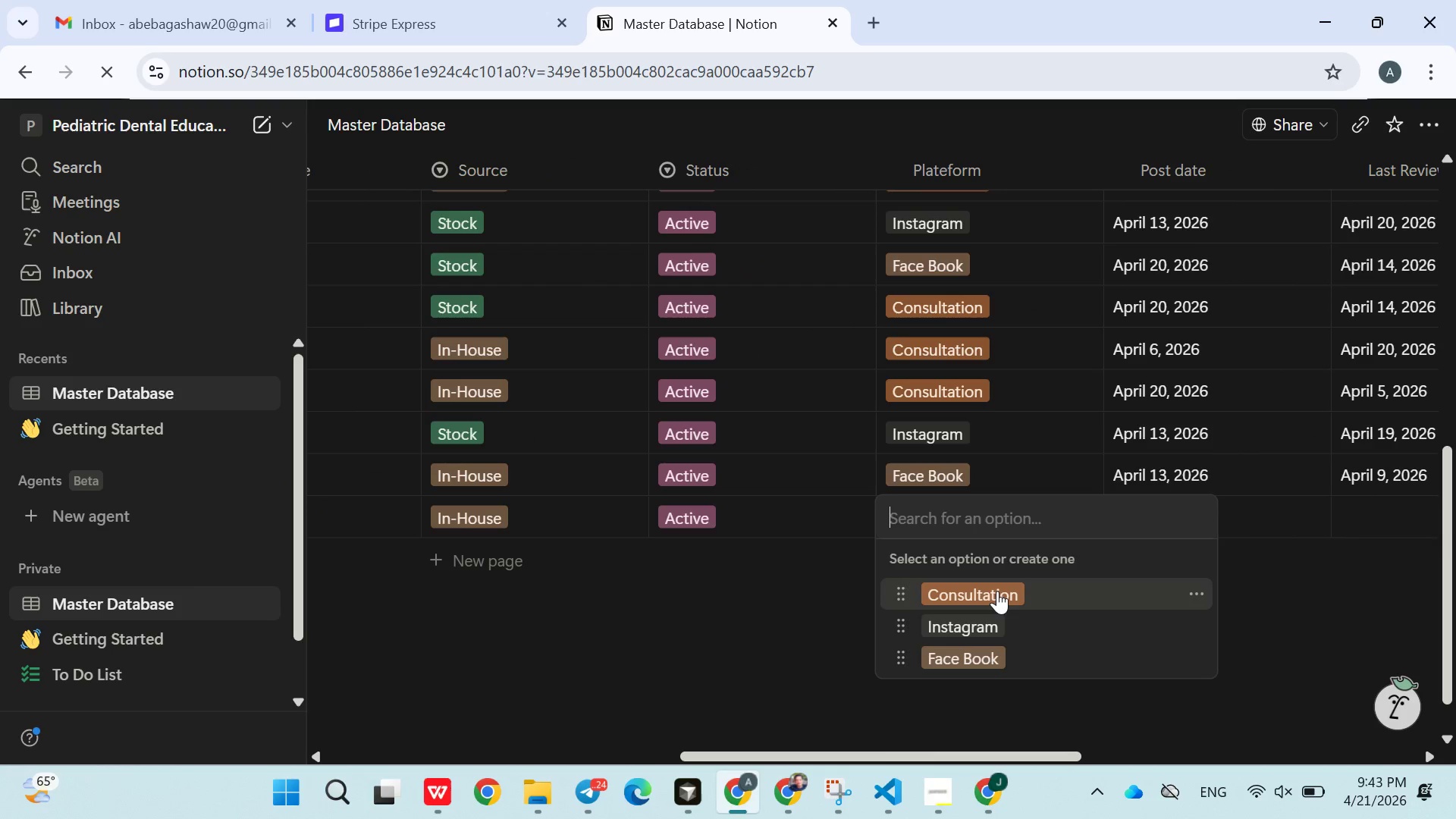 
left_click([996, 592])
 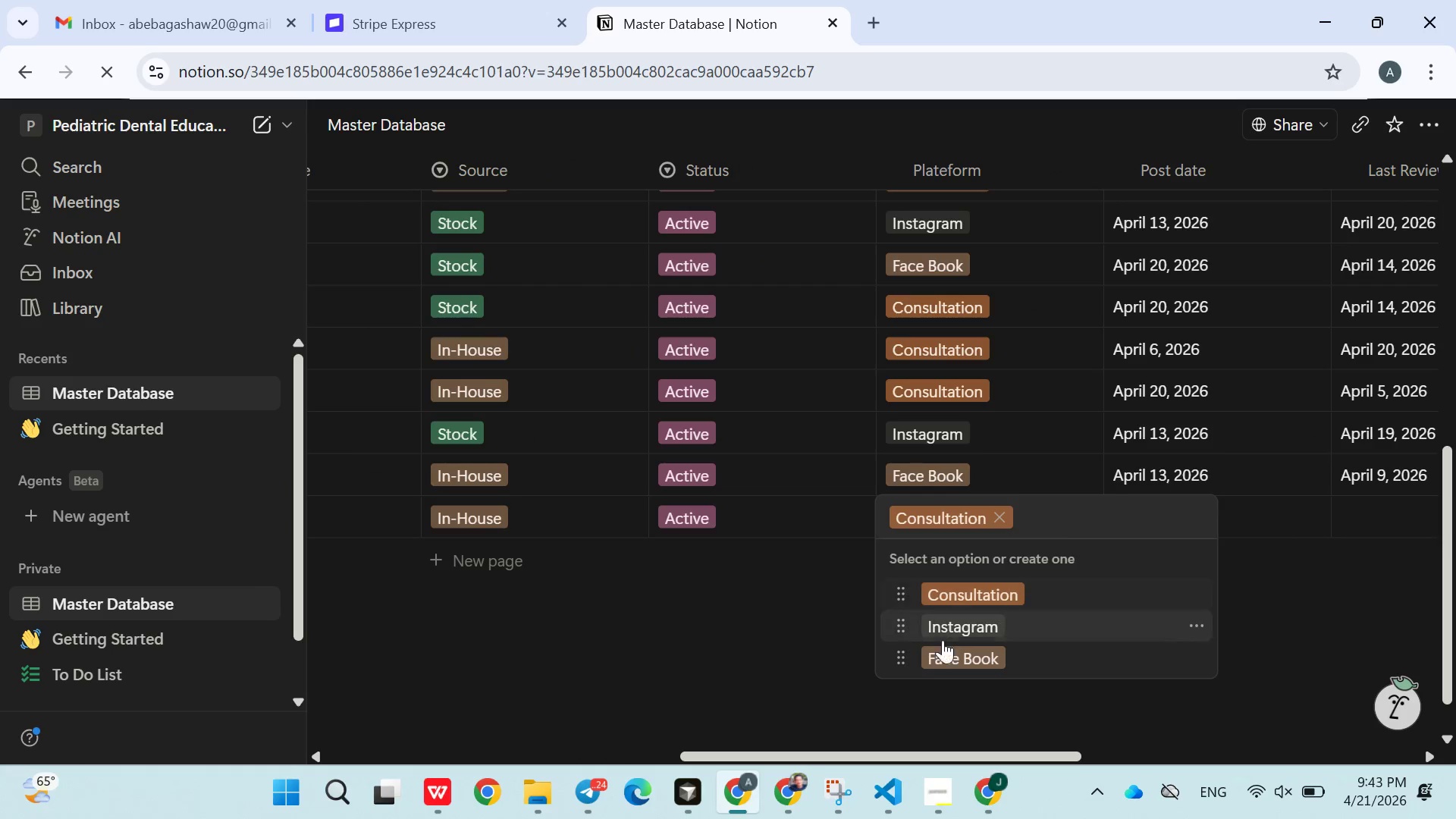 
left_click([836, 643])
 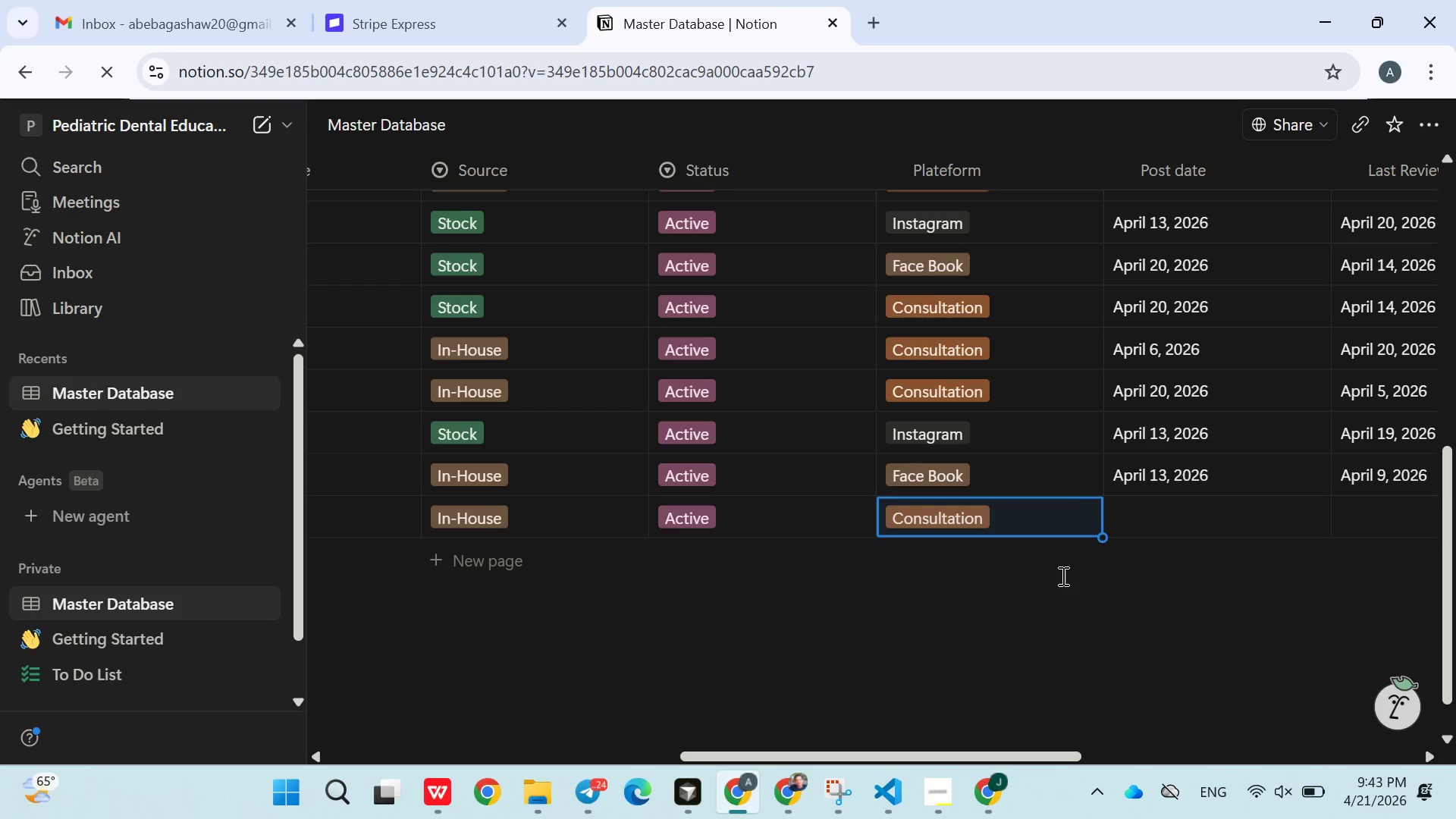 
left_click([1140, 519])
 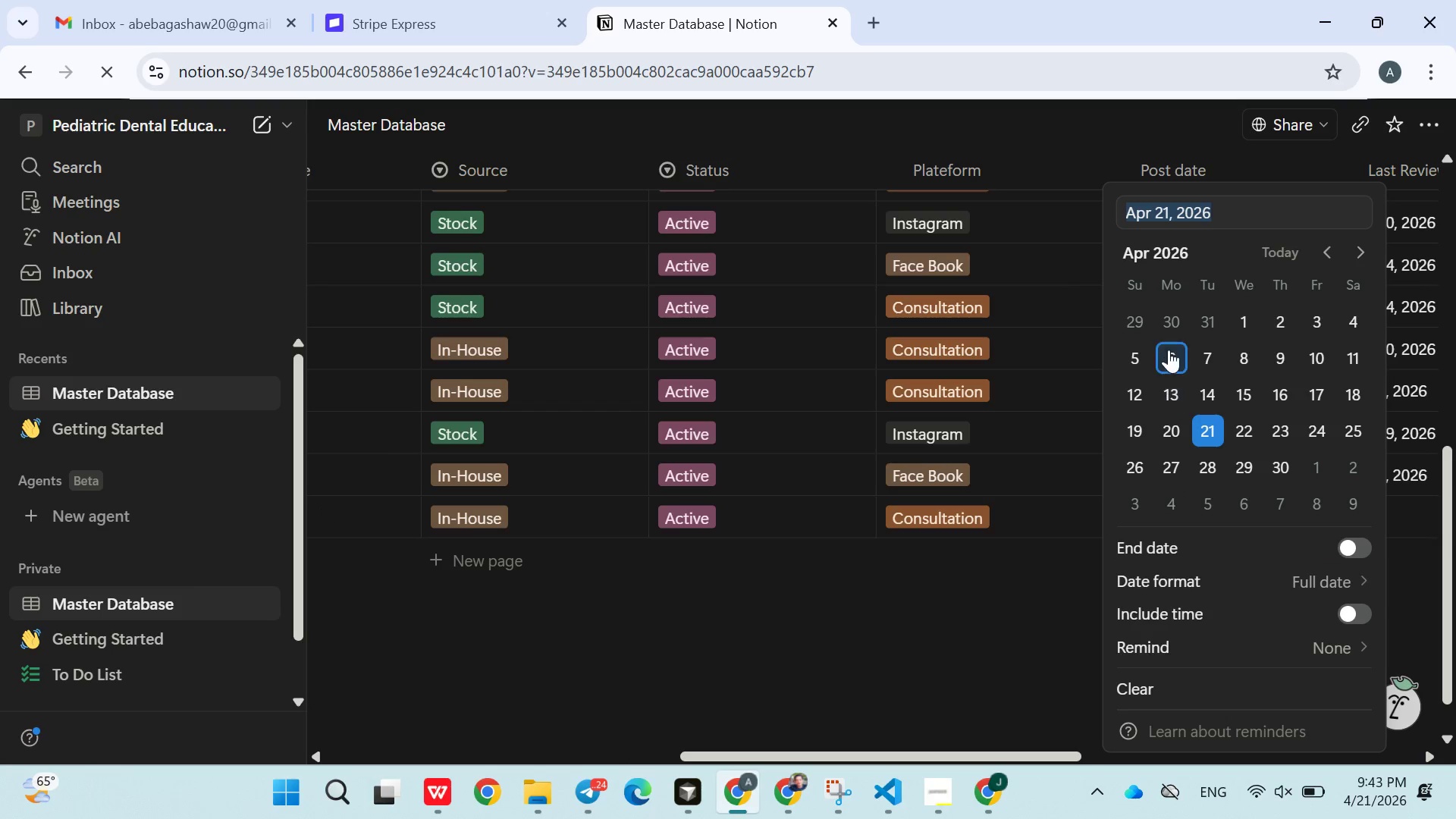 
left_click([1169, 350])
 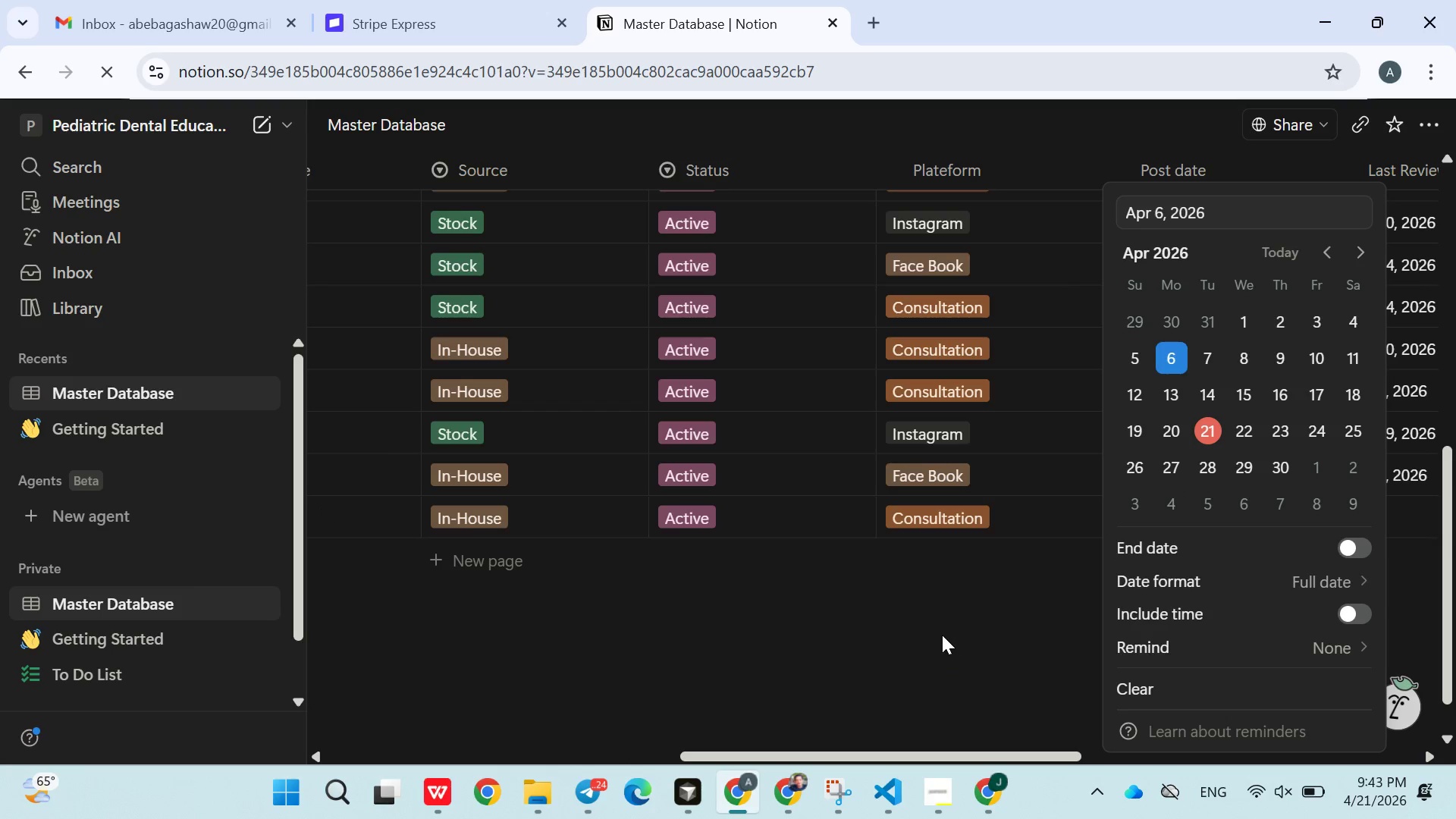 
left_click([942, 635])
 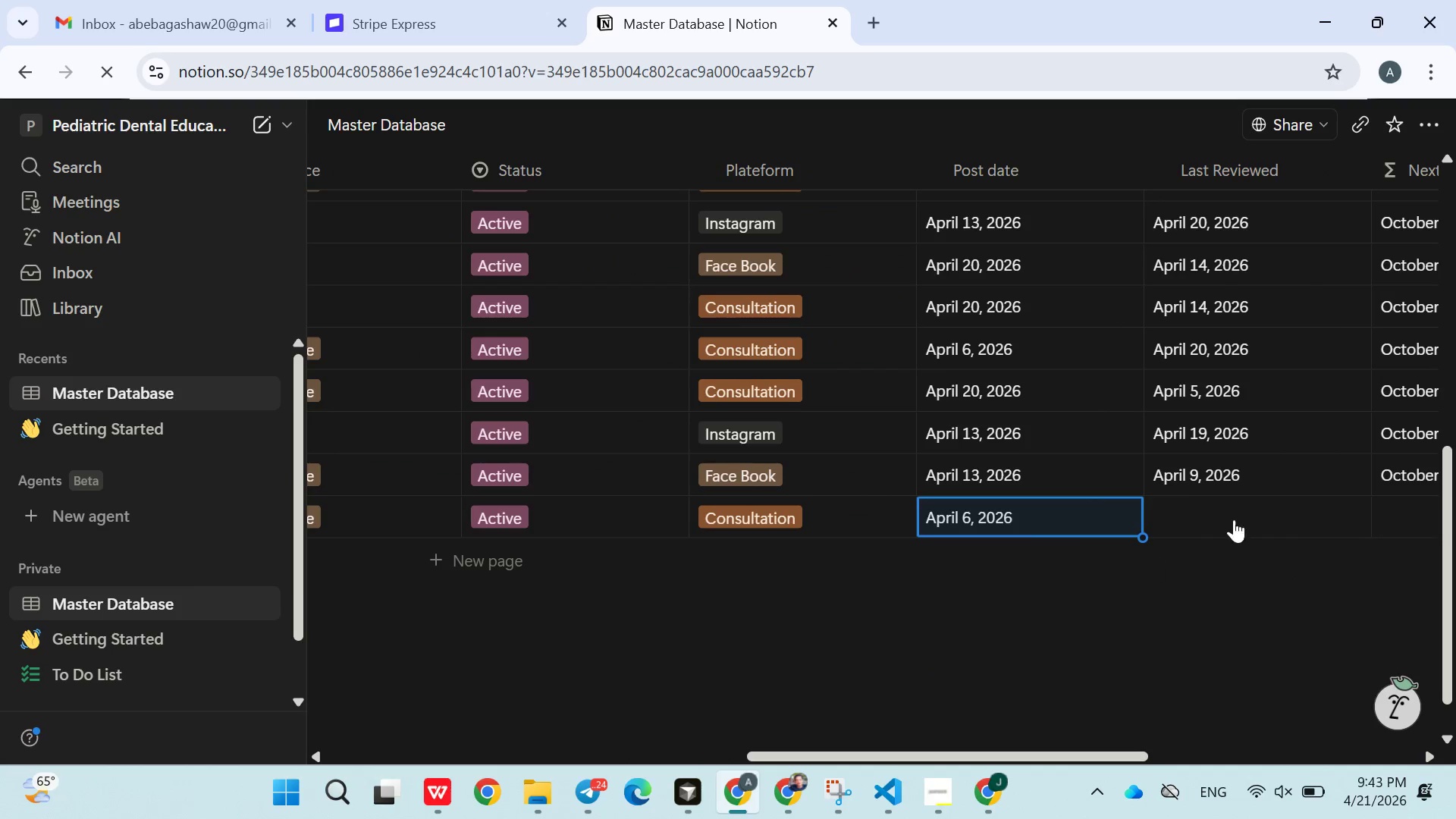 
left_click([1244, 509])
 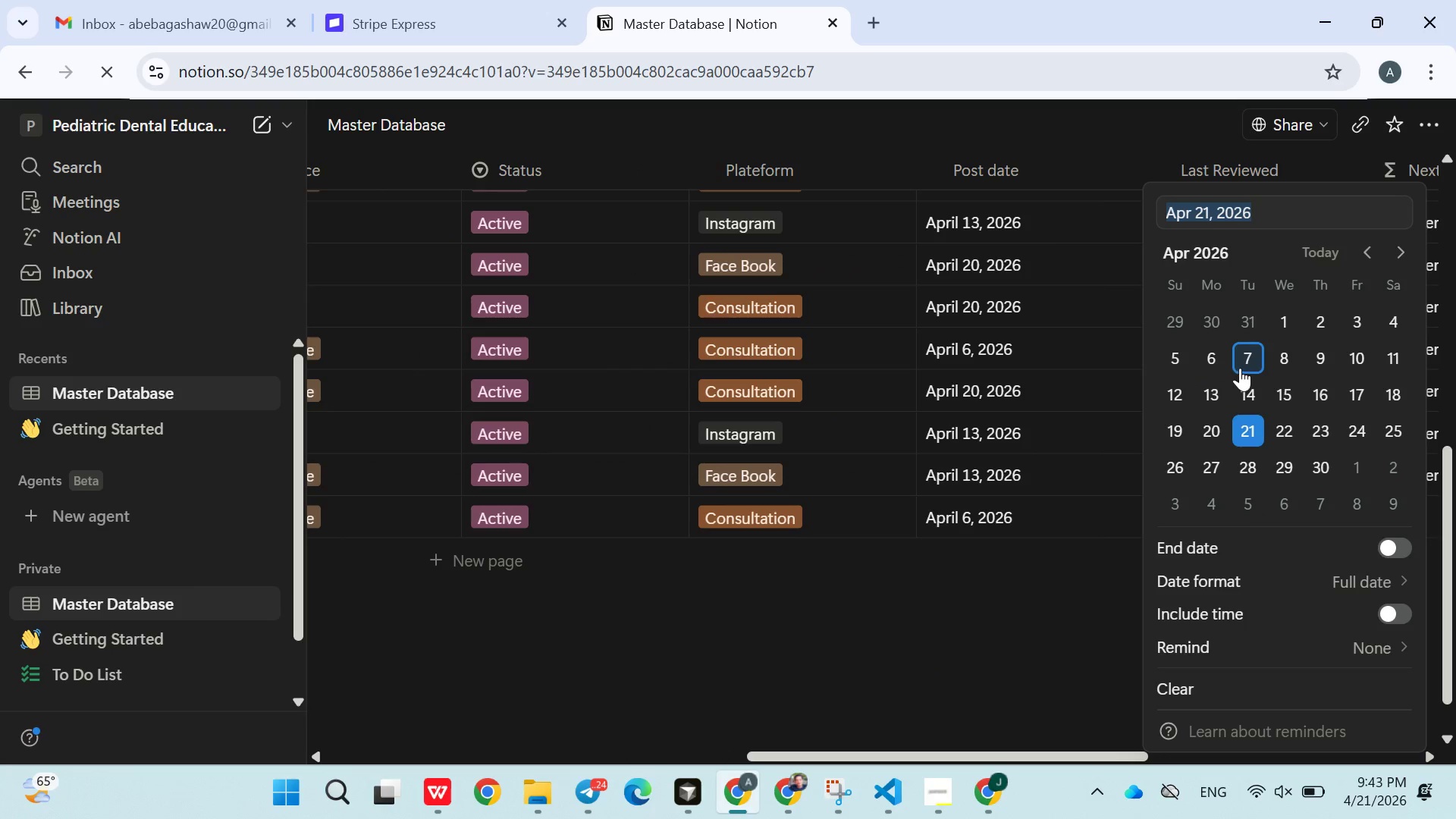 
left_click([1294, 366])
 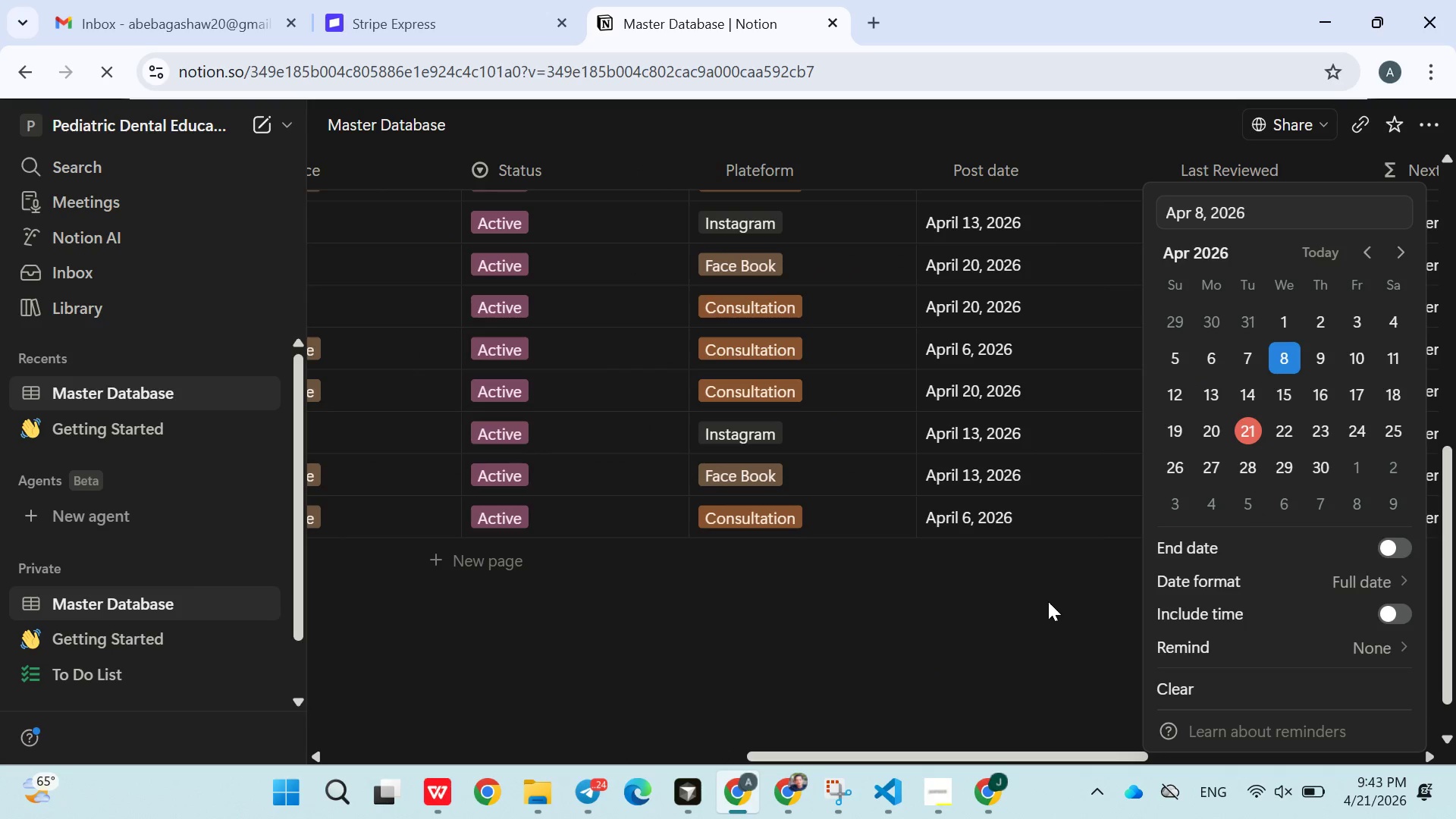 
left_click([1047, 604])
 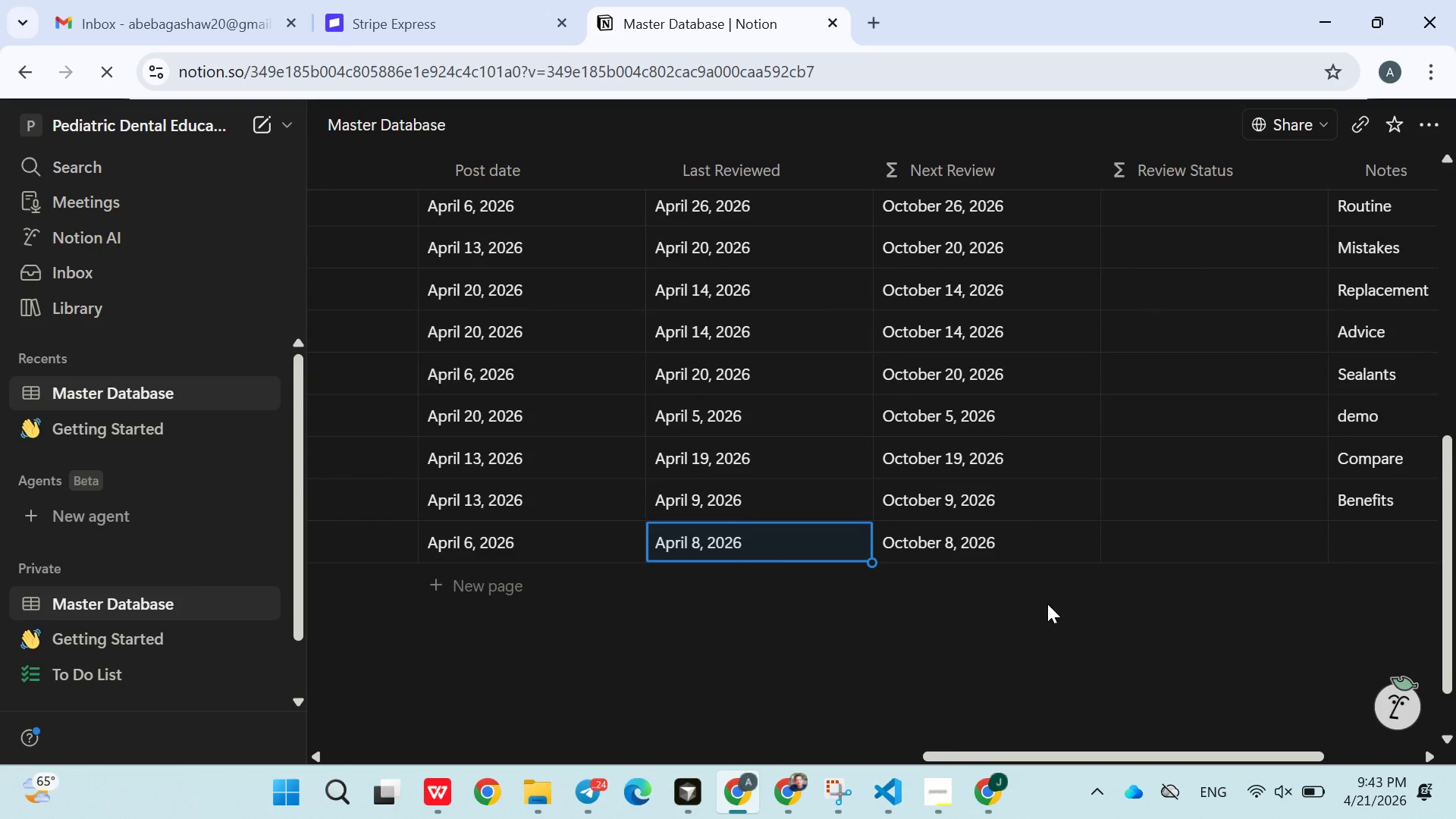 
left_click([1215, 536])
 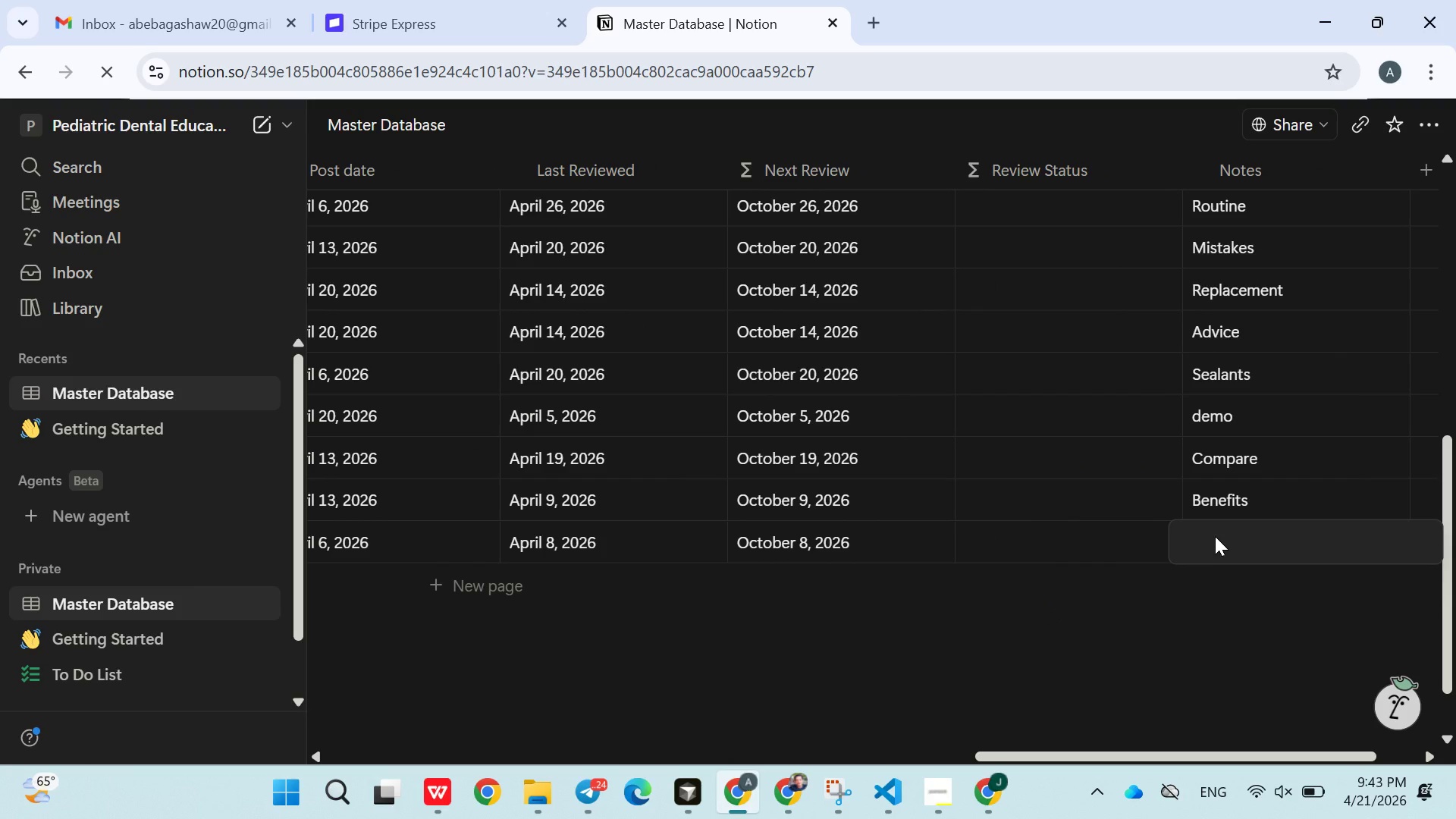 
type(Timing)
 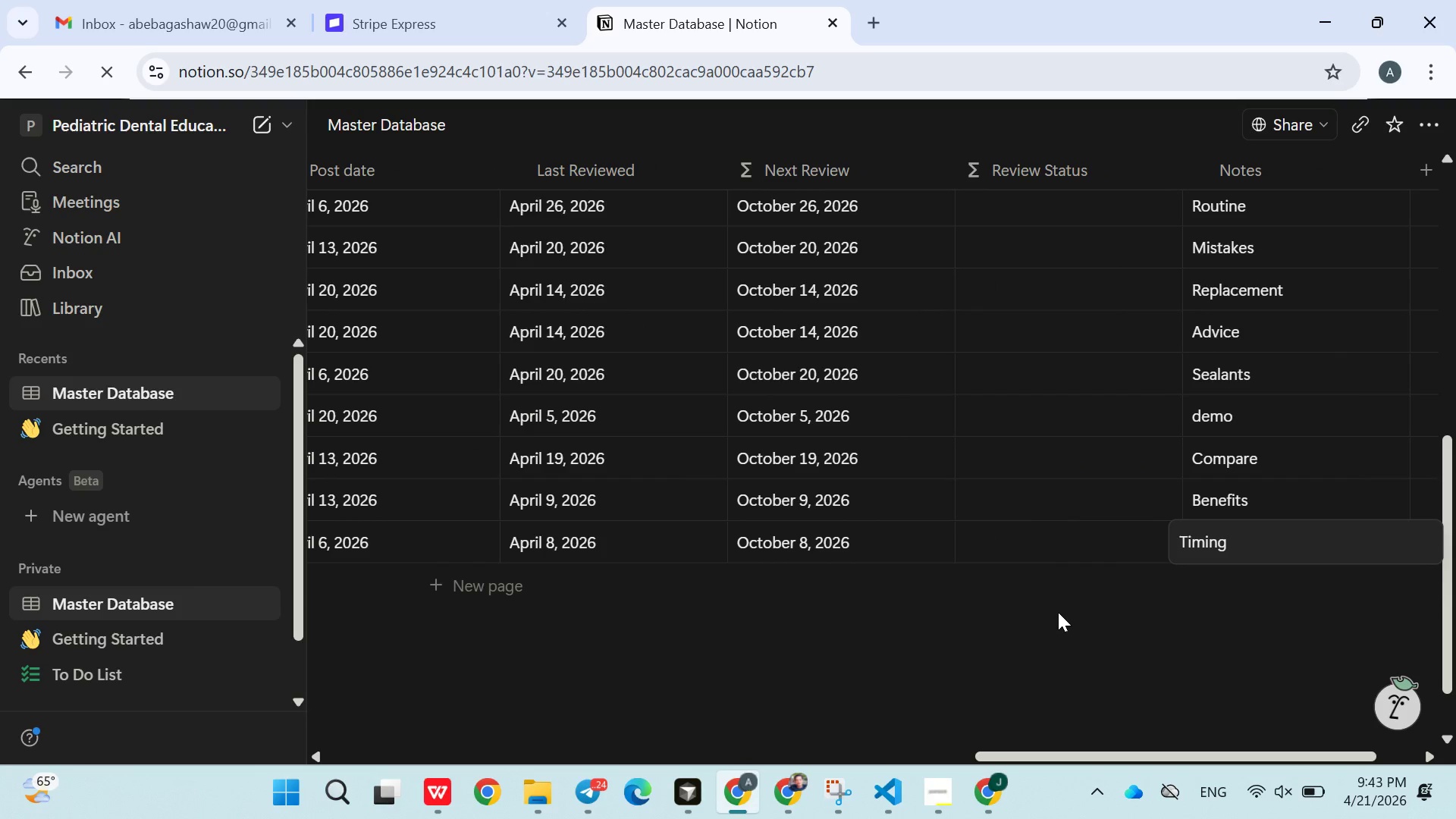 
left_click([1057, 614])
 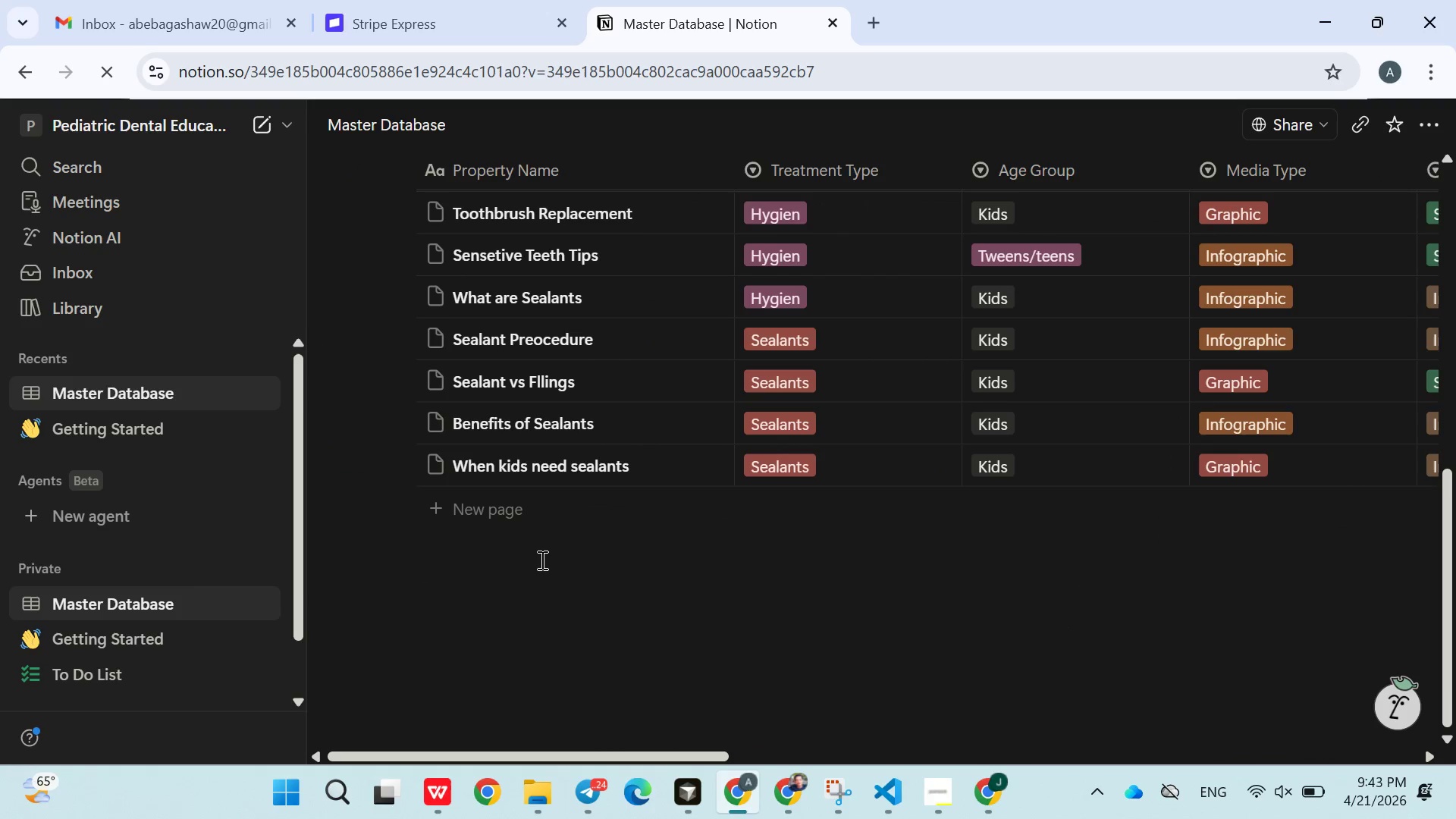 
left_click([496, 518])
 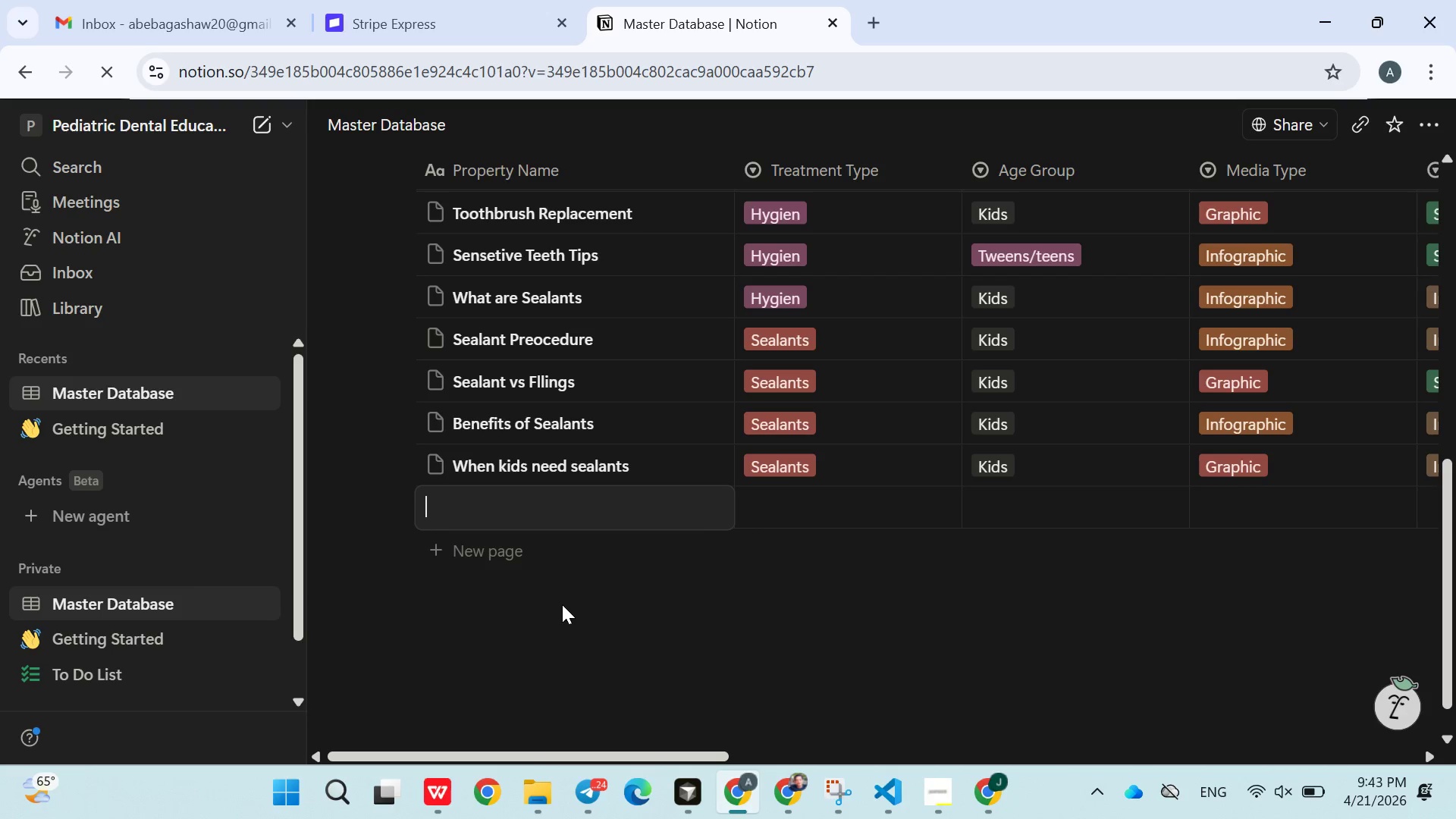 
type(Sealants)
 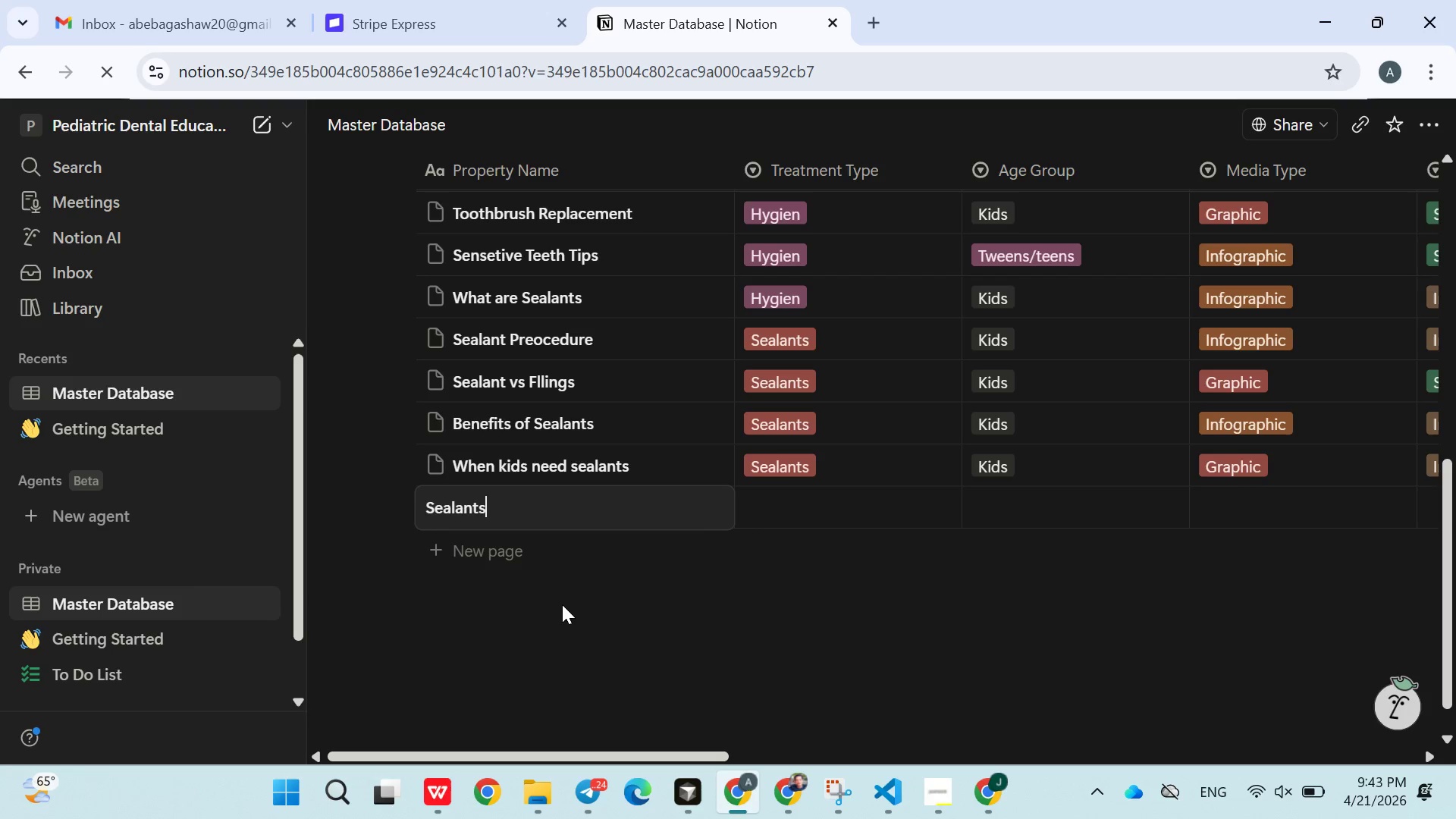 
key(Alt+AltLeft)
 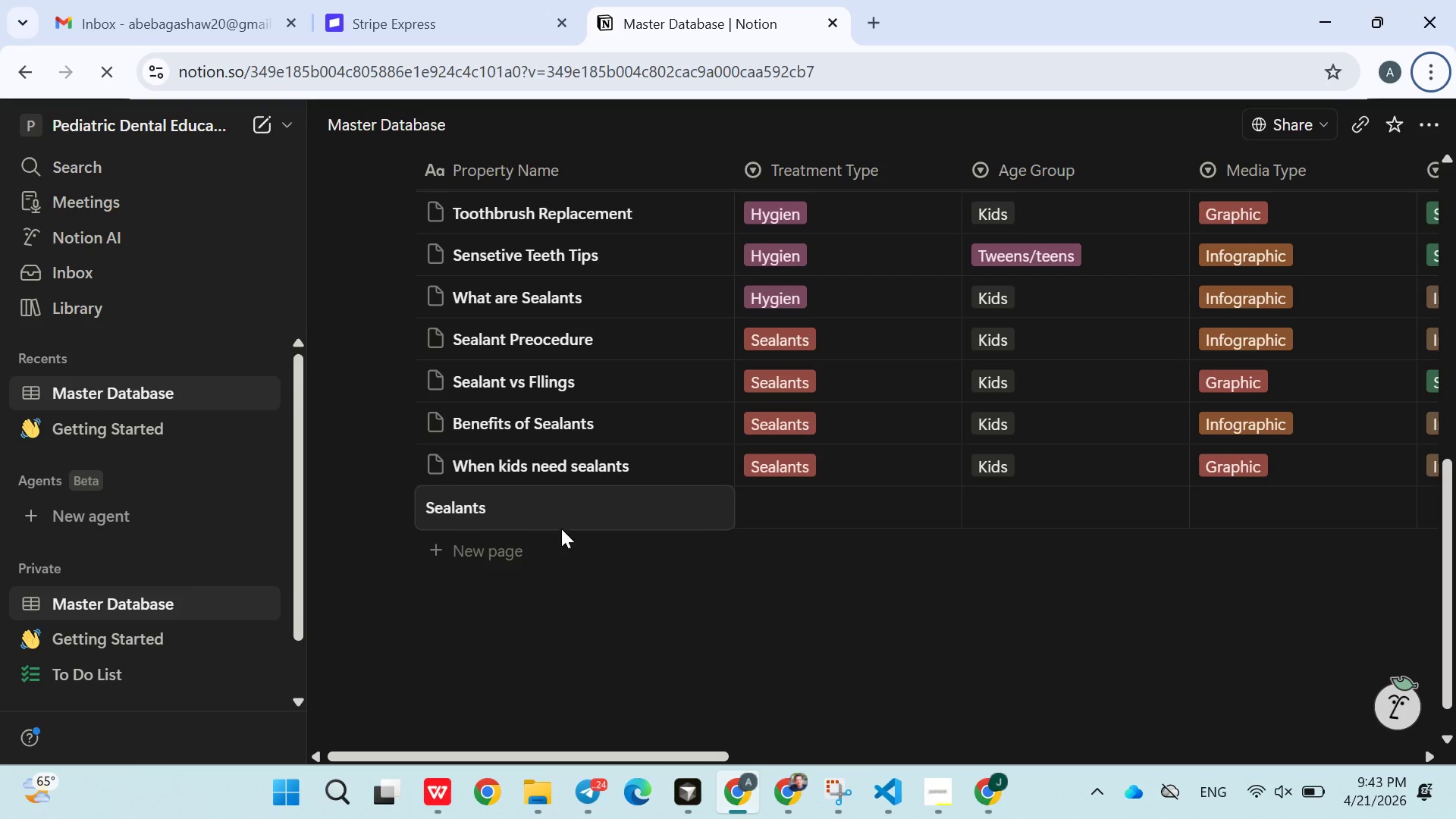 
left_click([544, 522])
 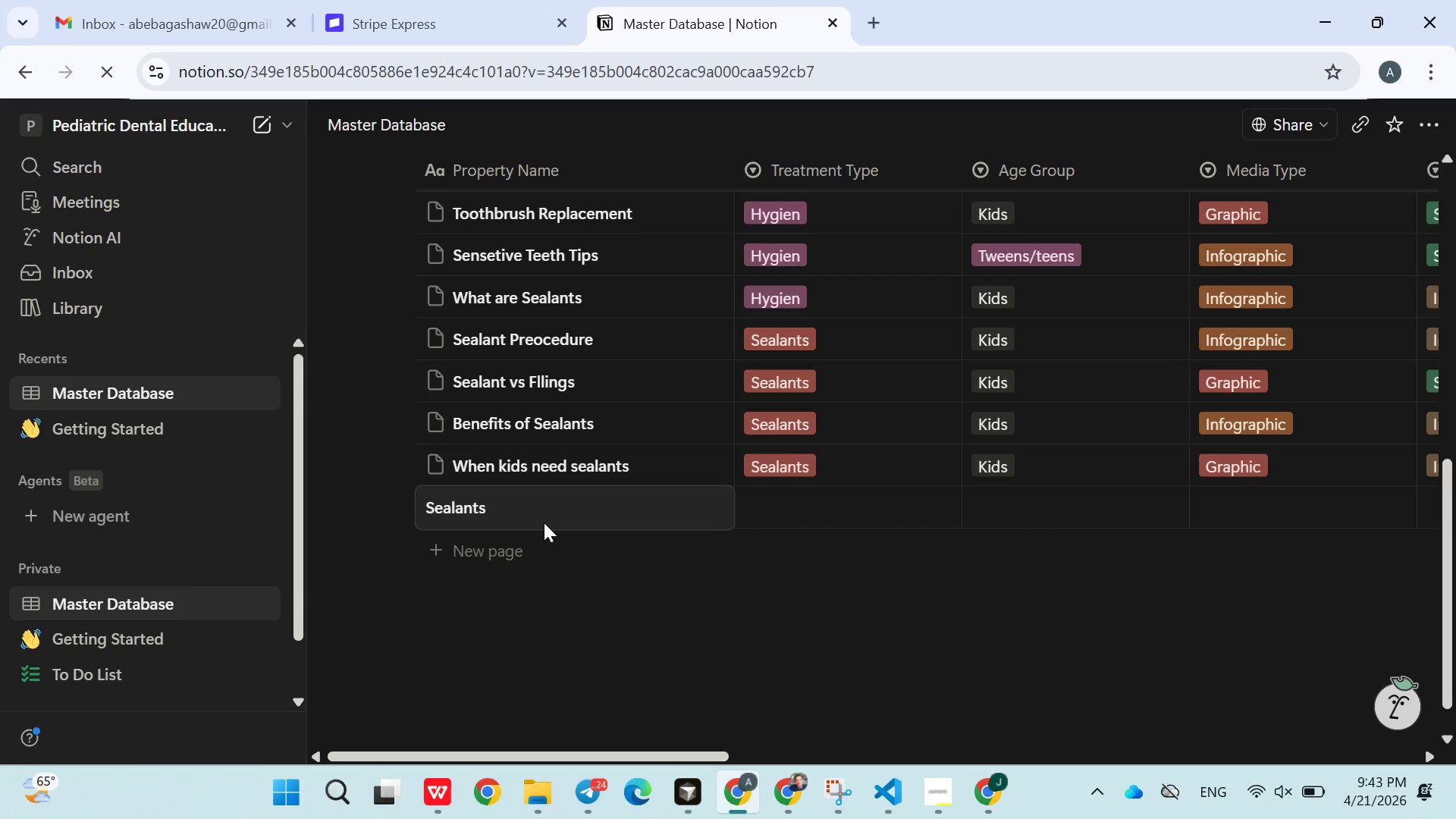 
key(Space)
 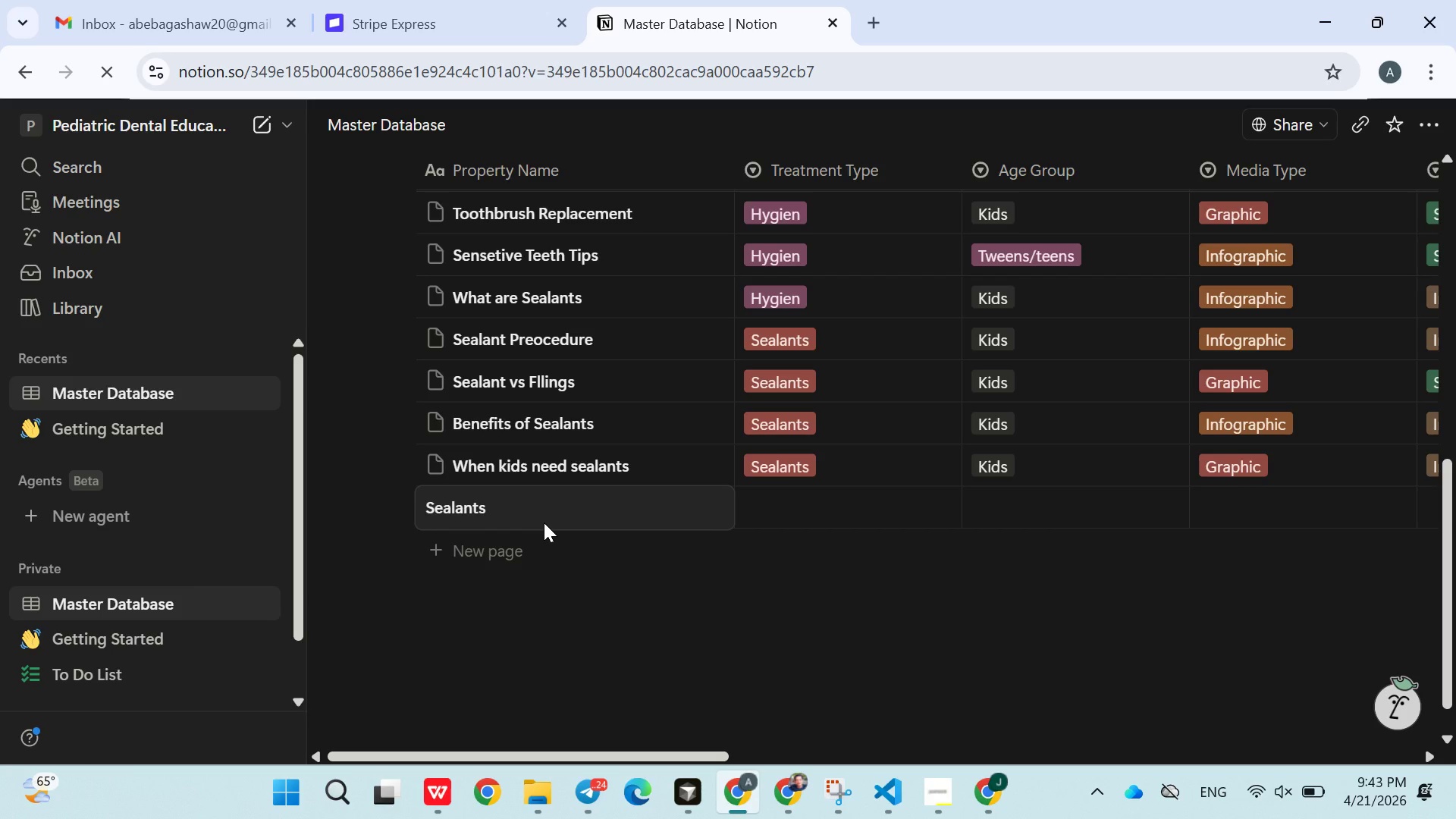 
key(F)
 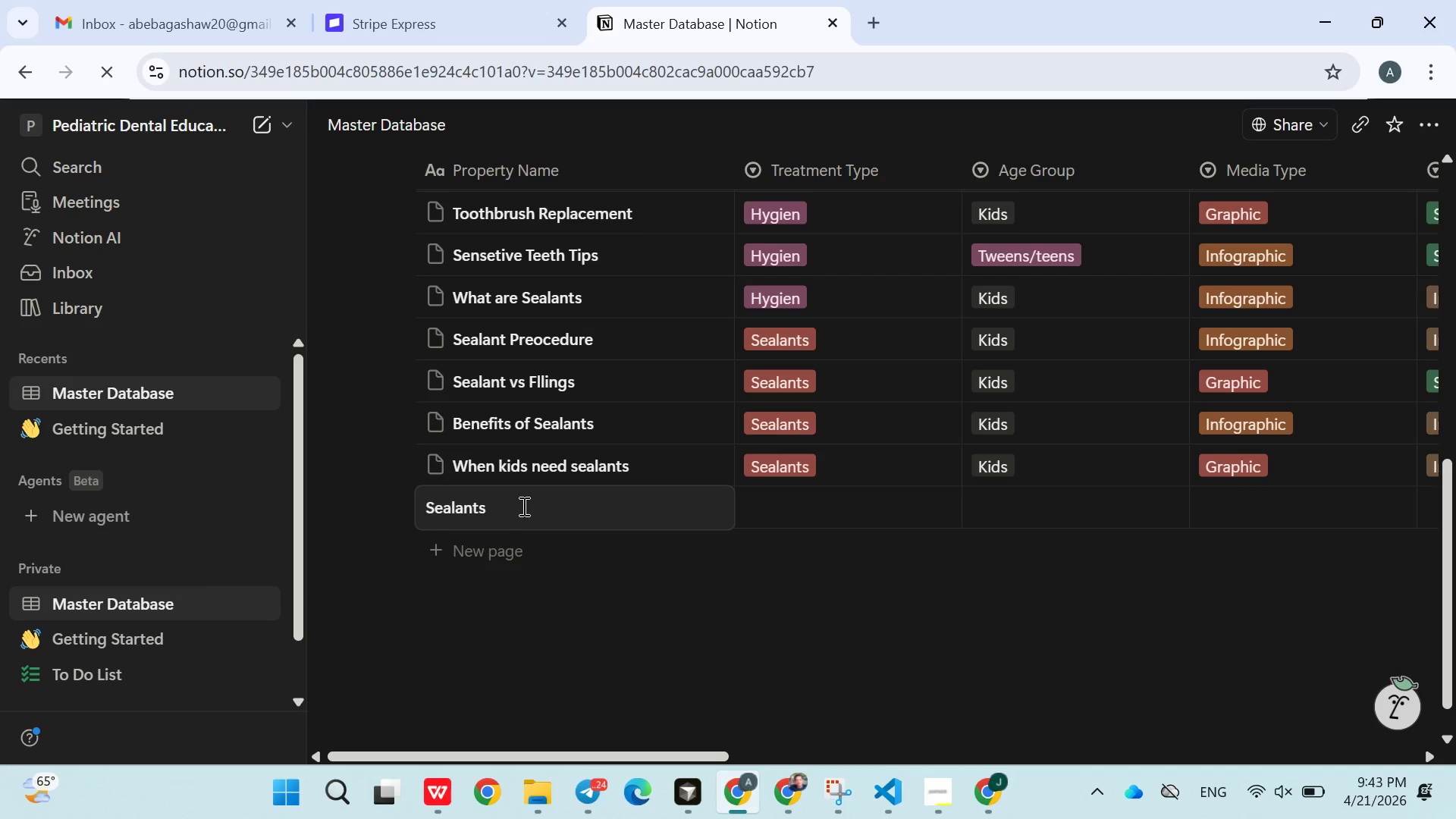 
left_click([519, 505])
 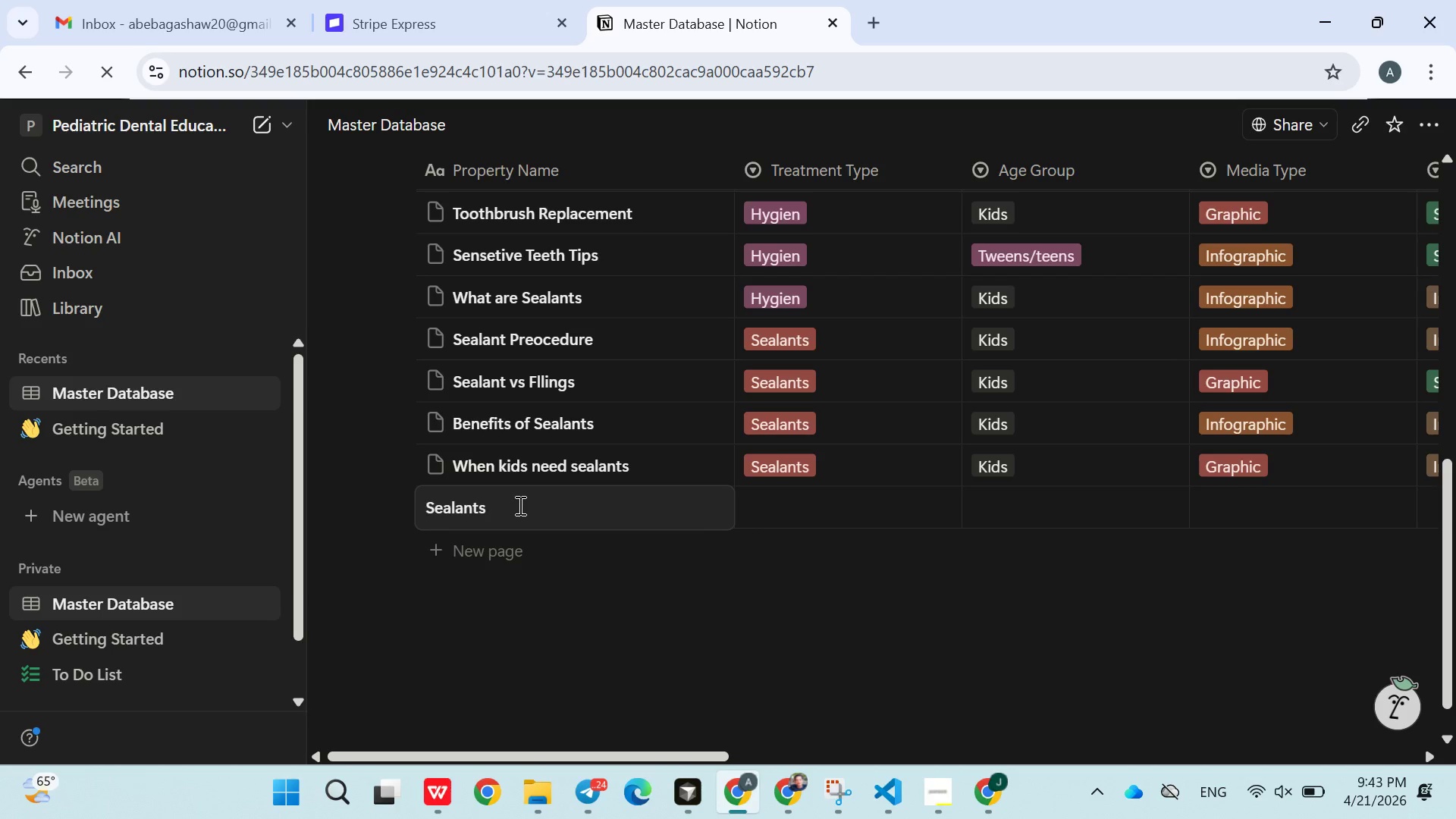 
type( for Mora;)
key(Backspace)
type(ls)
 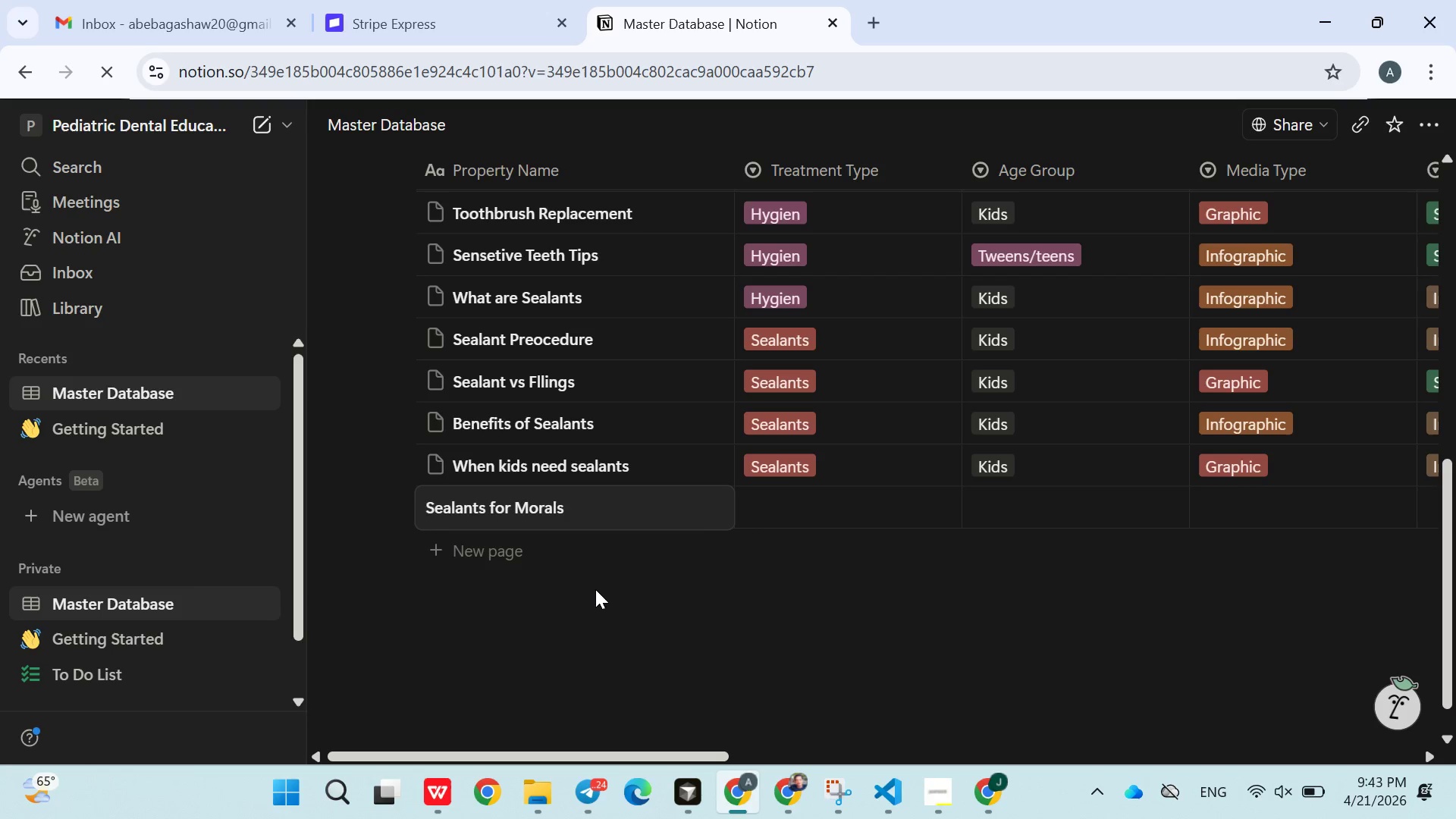 
left_click([598, 592])
 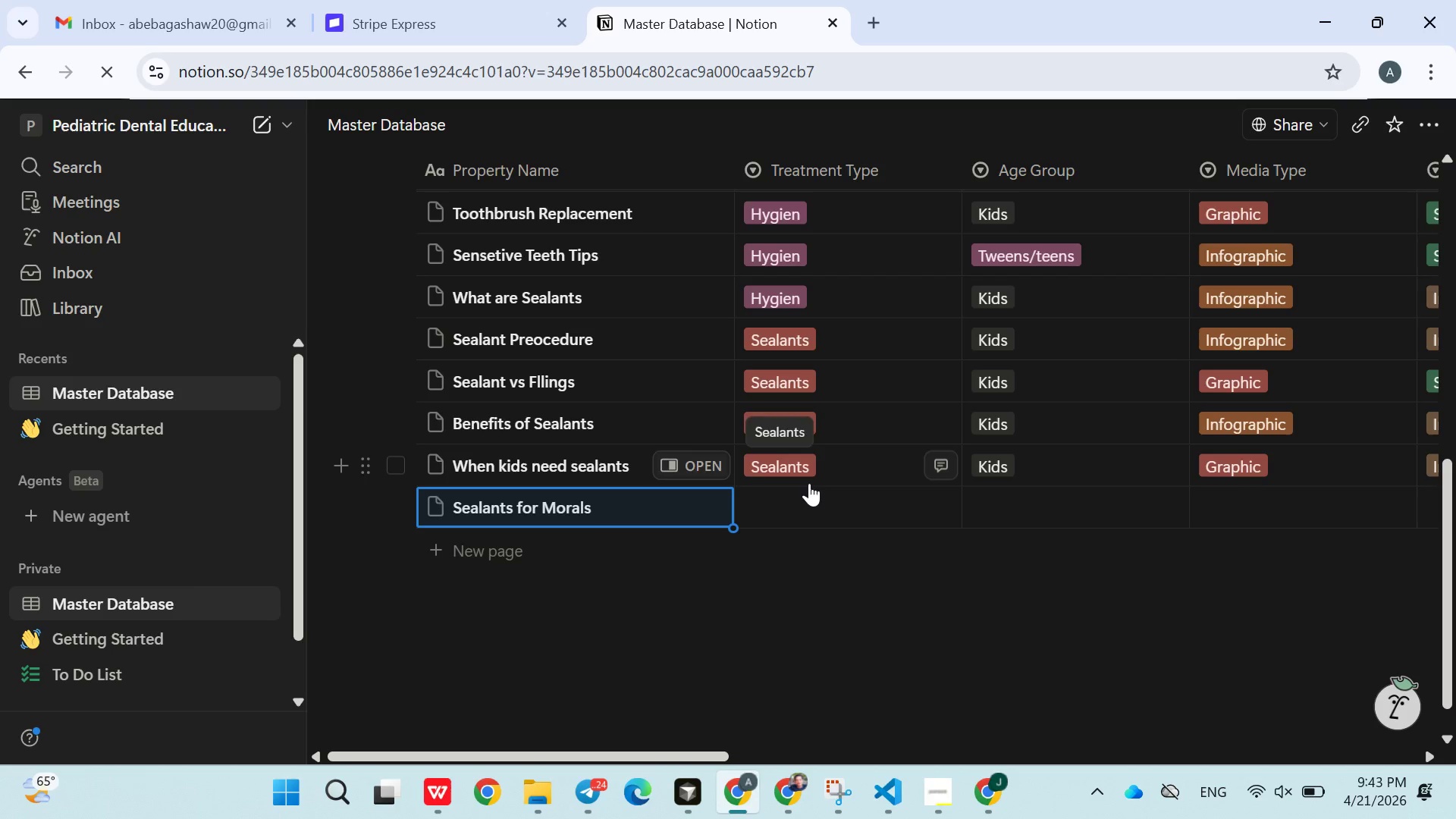 
left_click([806, 503])
 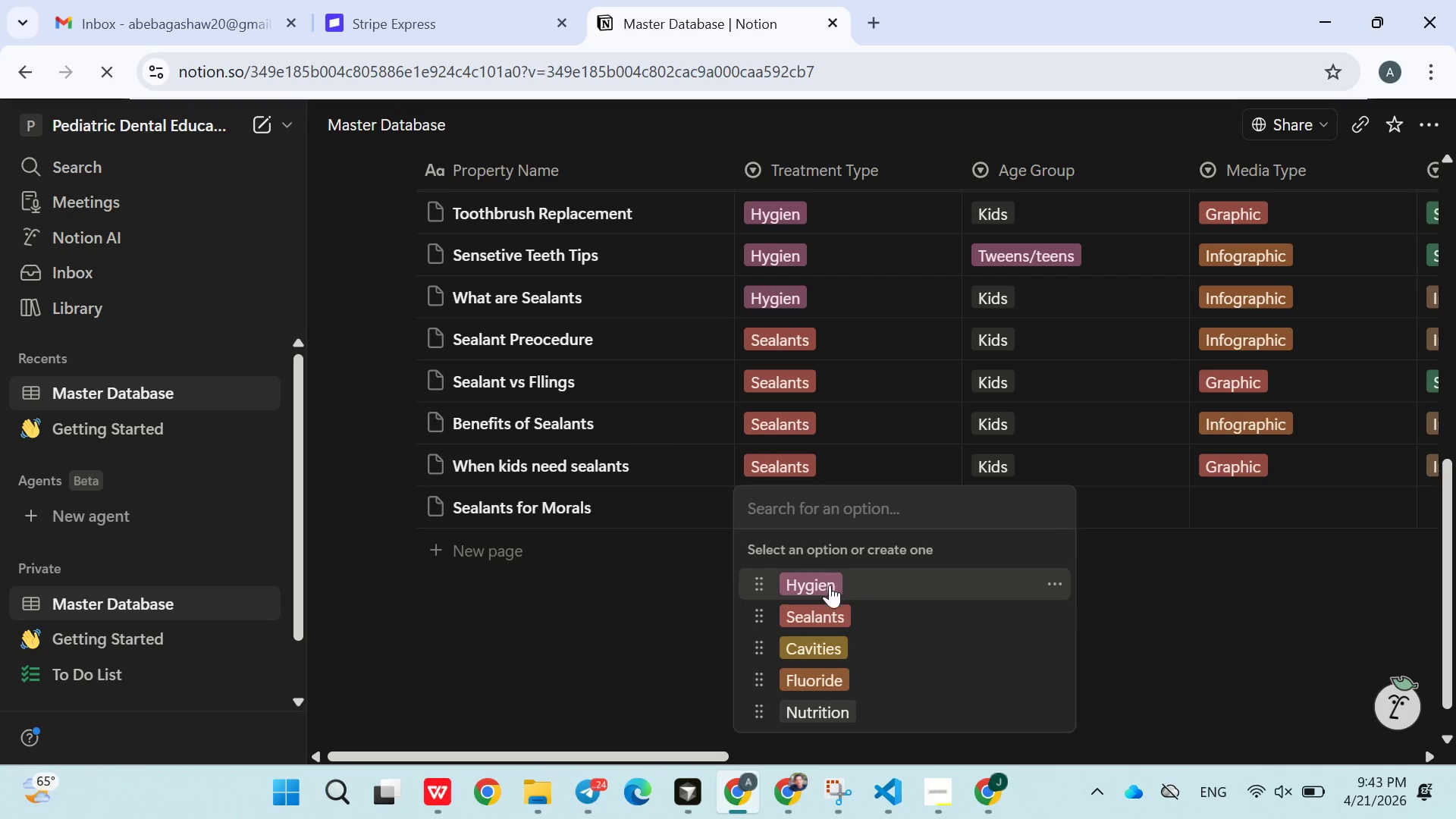 
left_click([827, 613])
 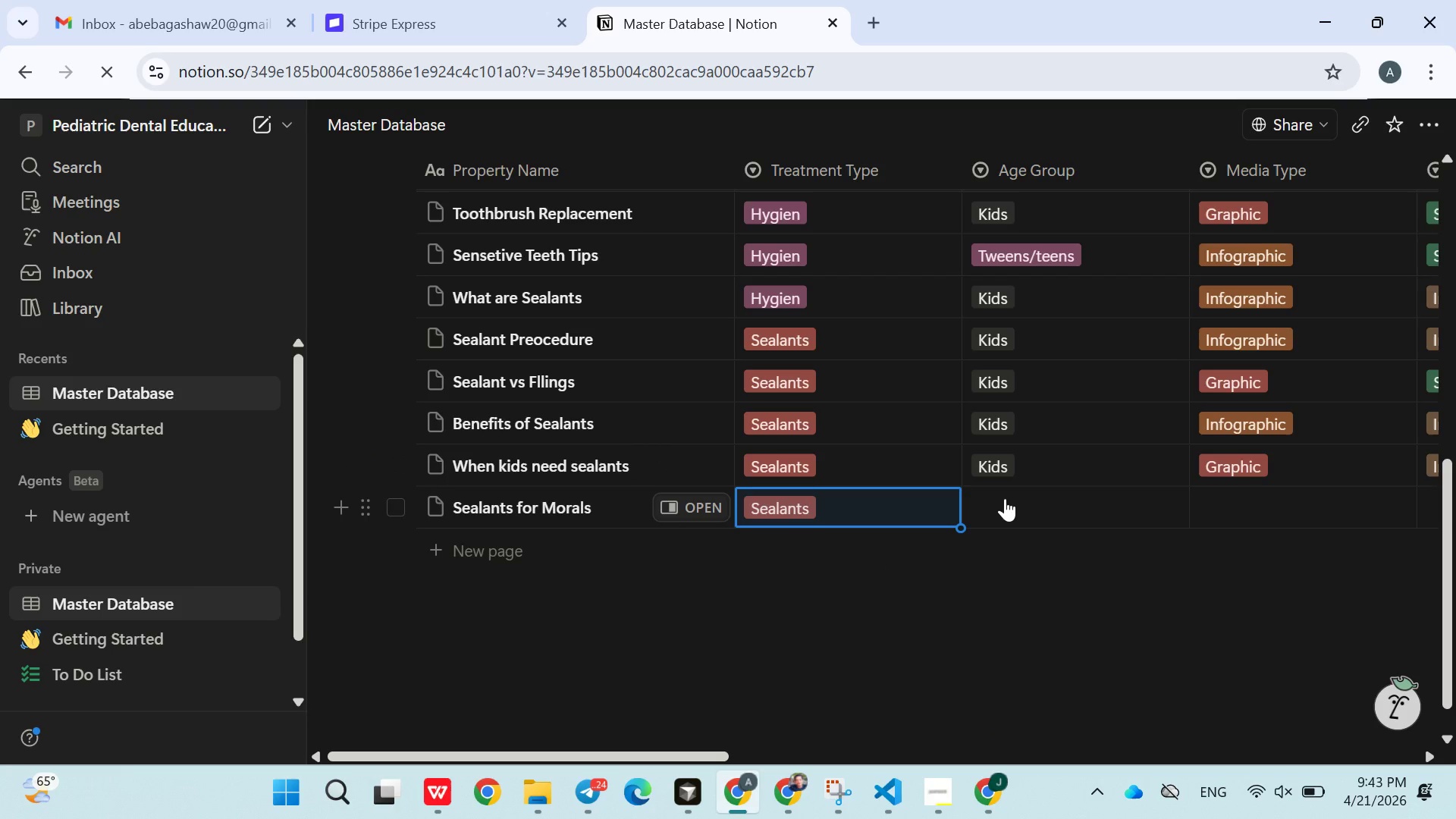 
left_click([1005, 498])
 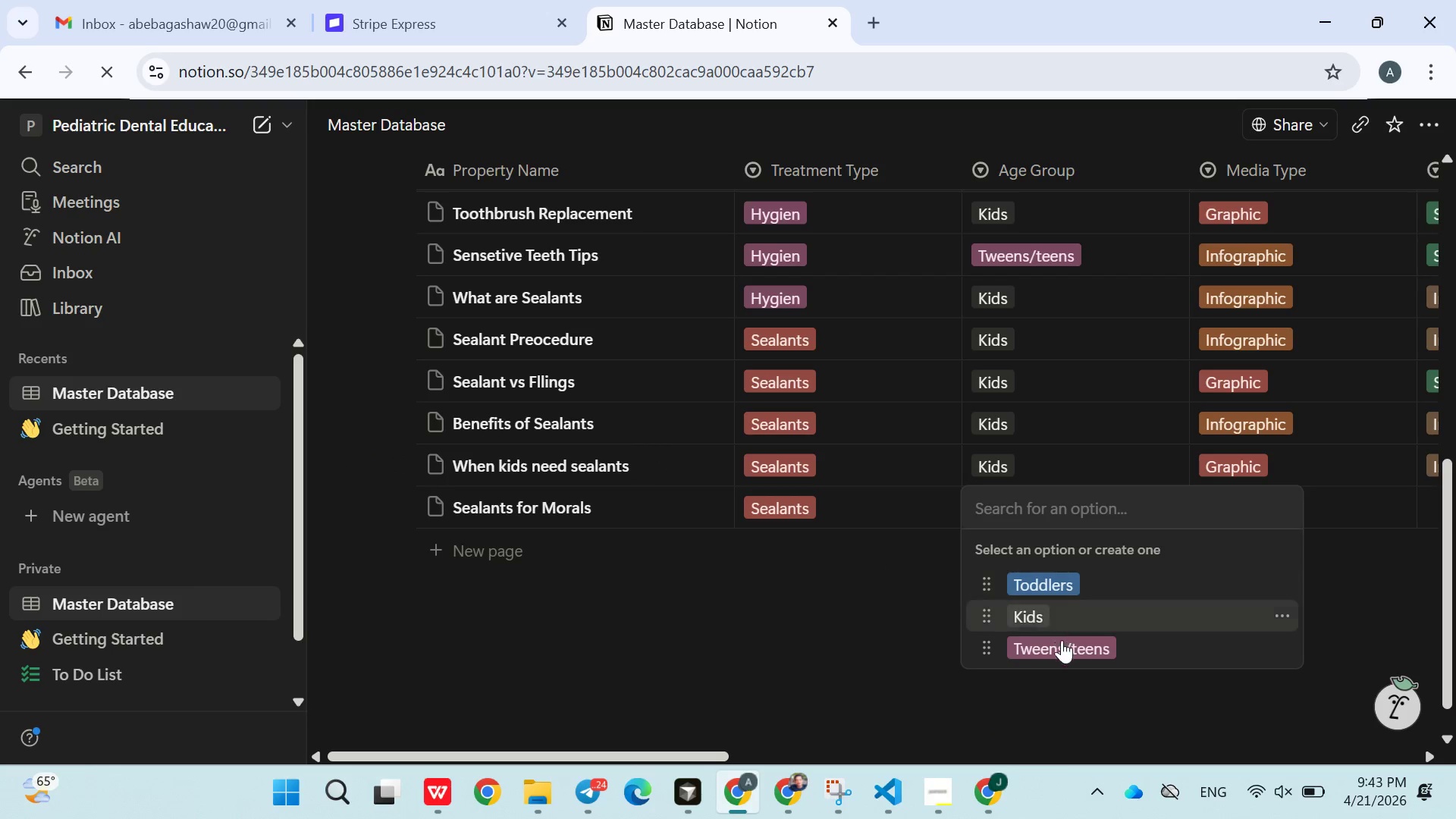 
left_click([1062, 643])
 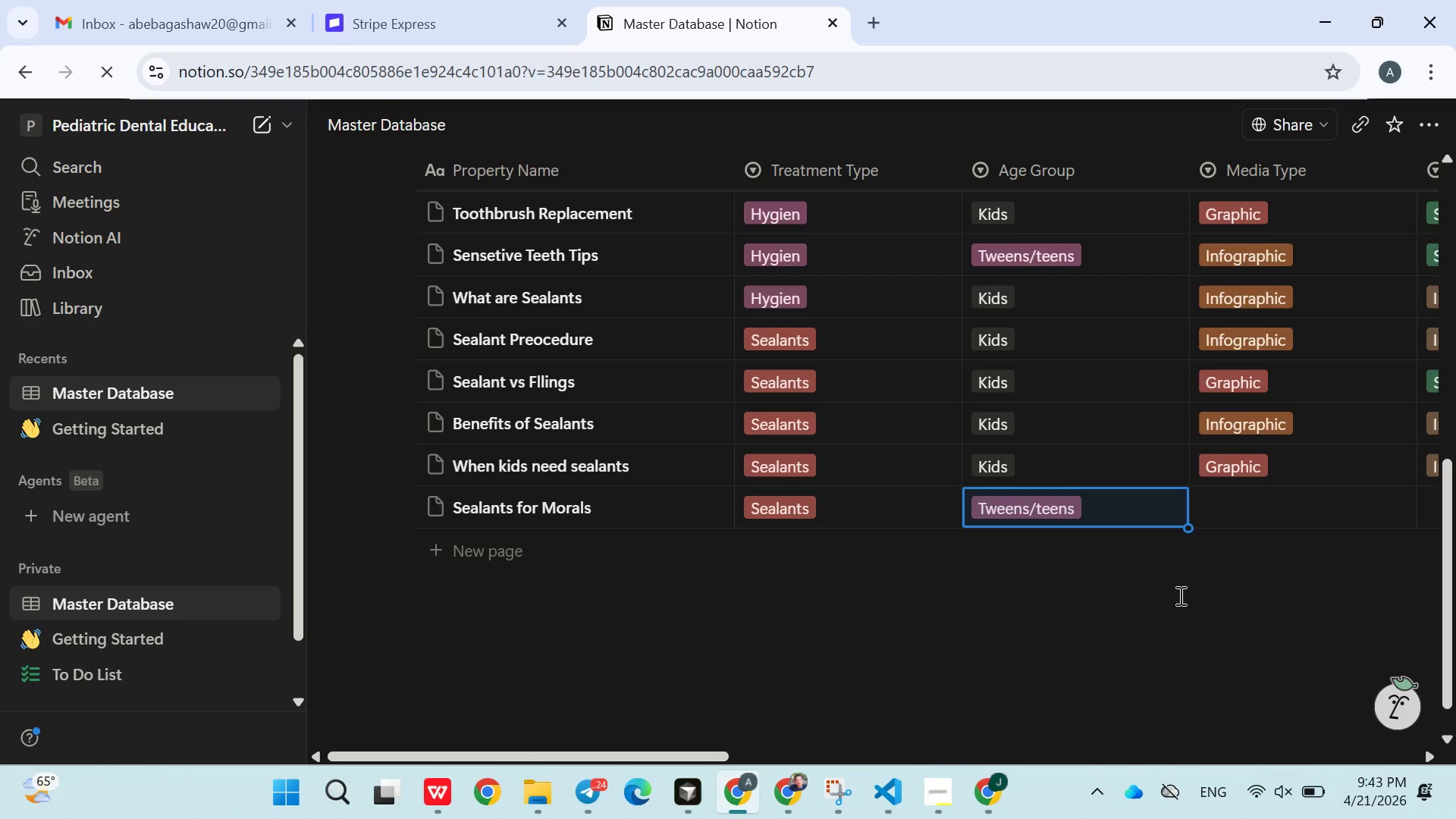 
left_click([1239, 506])
 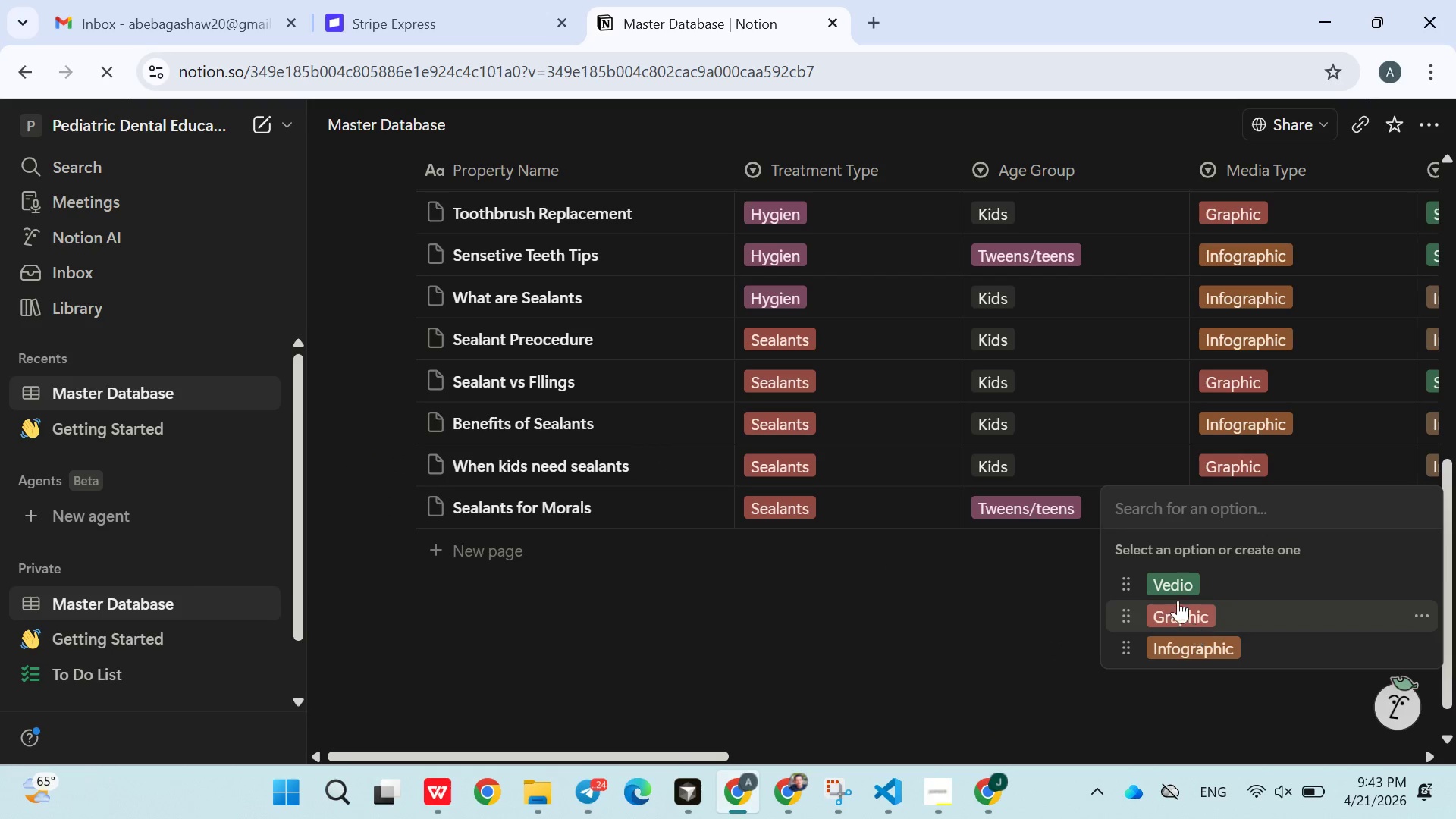 
left_click([1171, 590])
 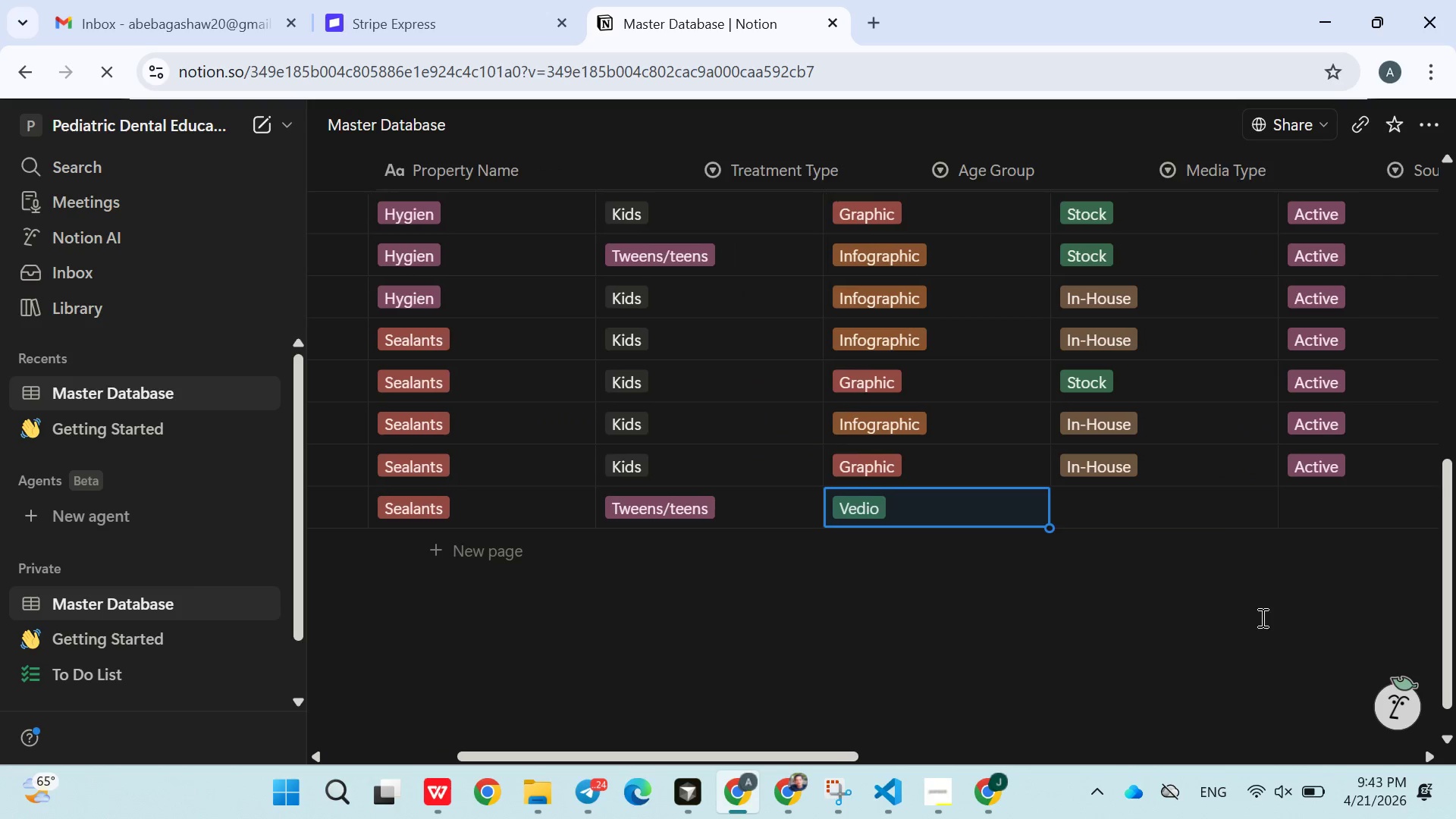 
left_click([1106, 514])
 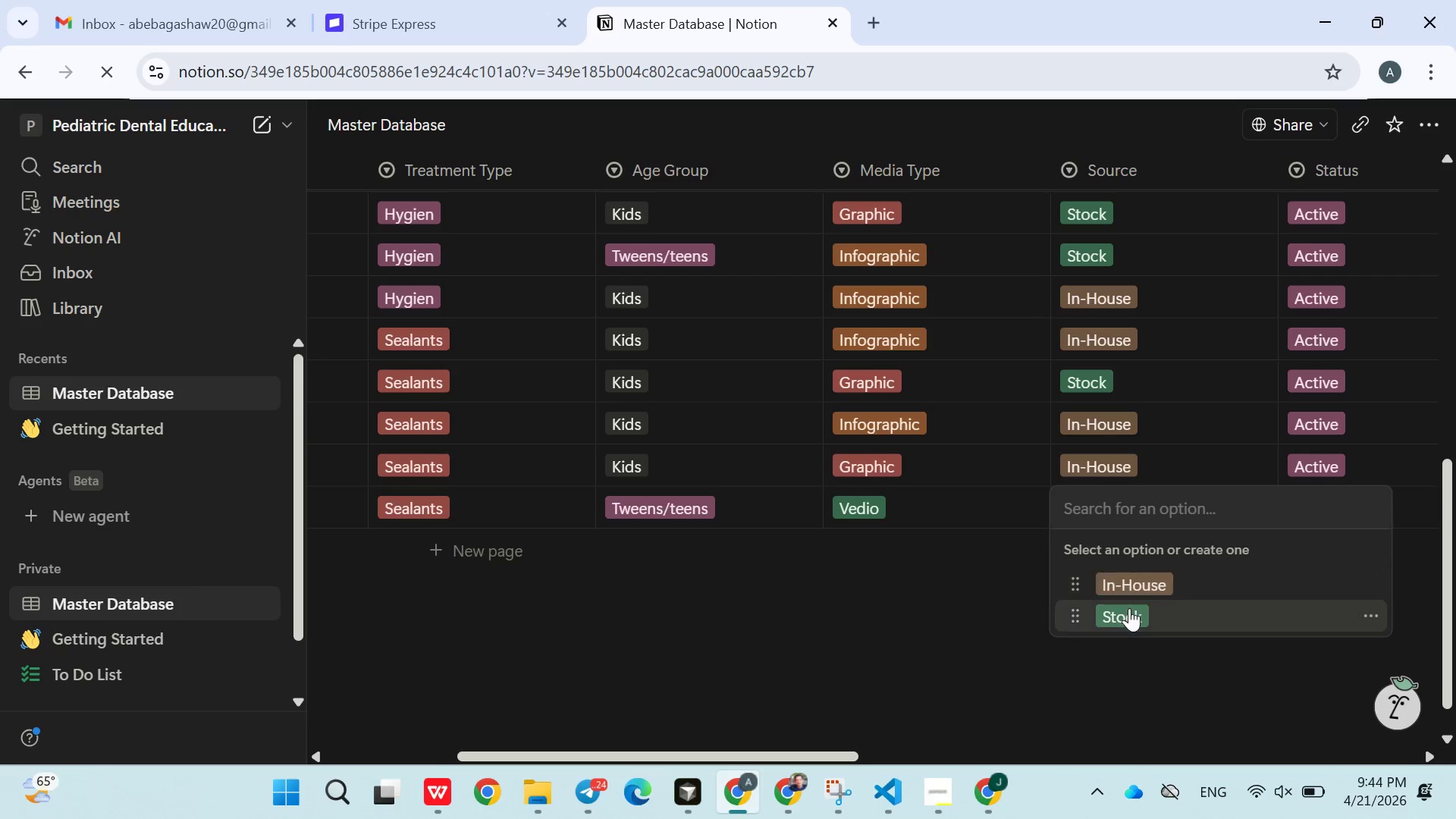 
left_click([1129, 609])
 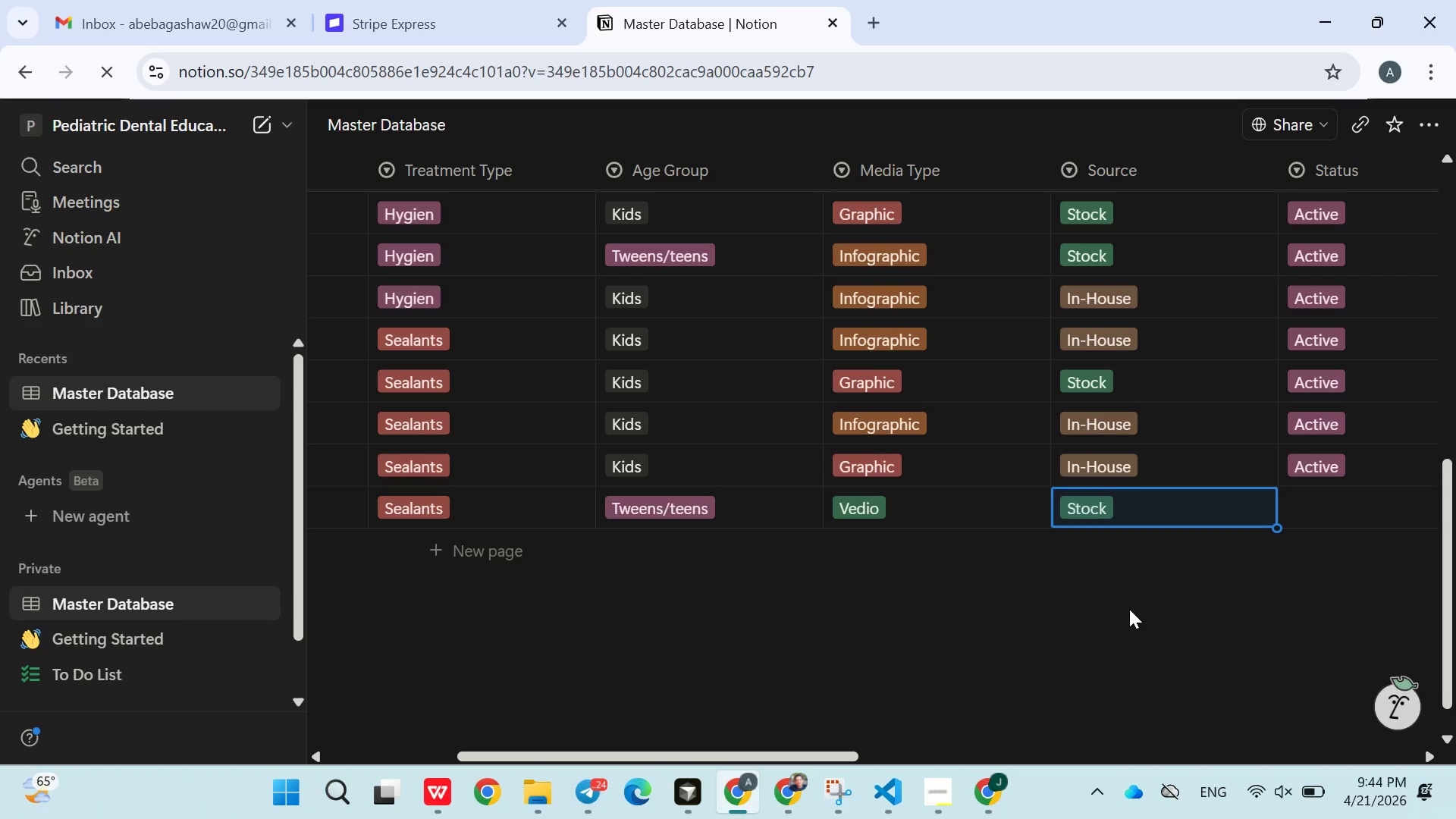 
left_click([1314, 505])
 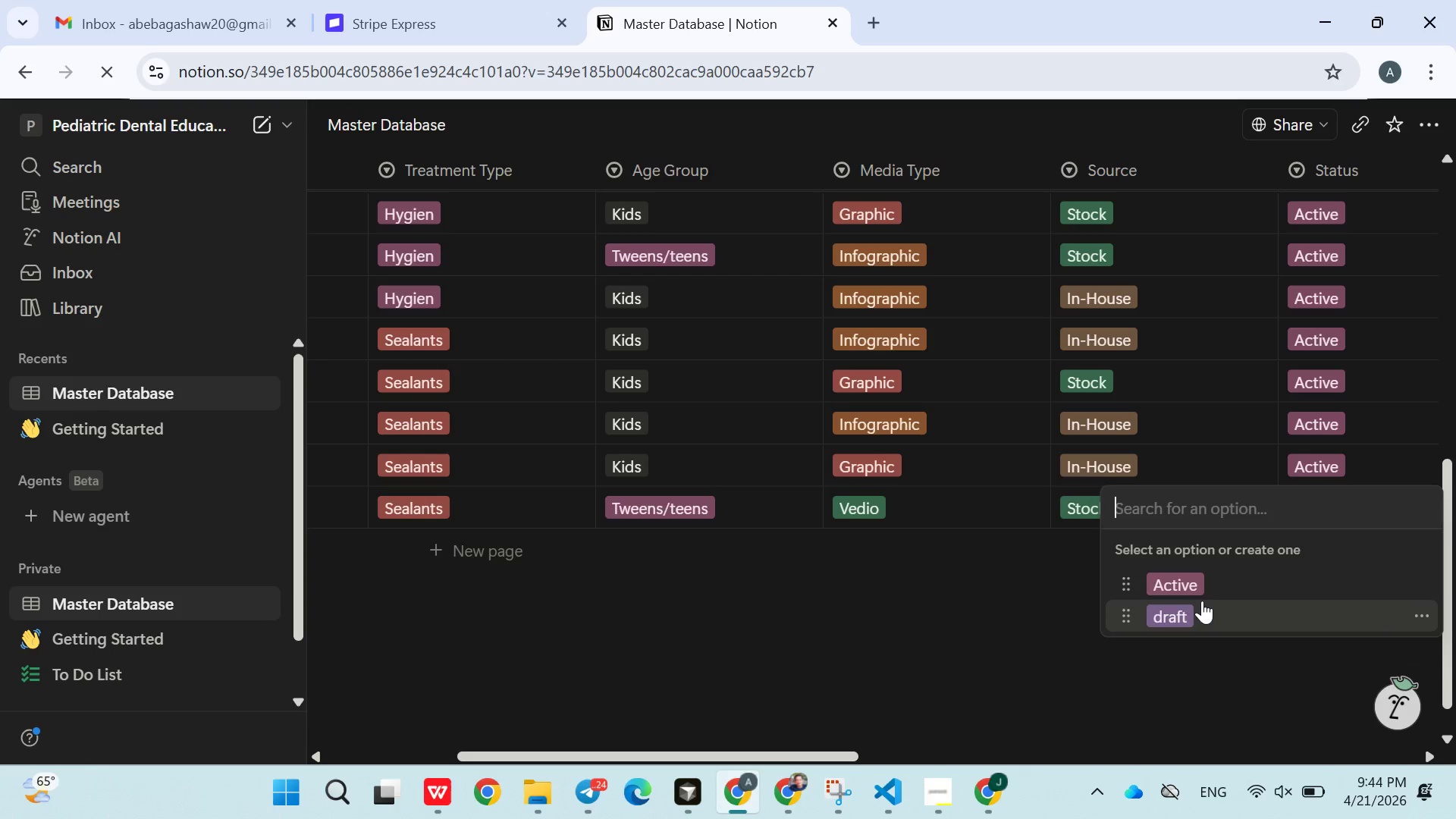 
left_click([1200, 604])
 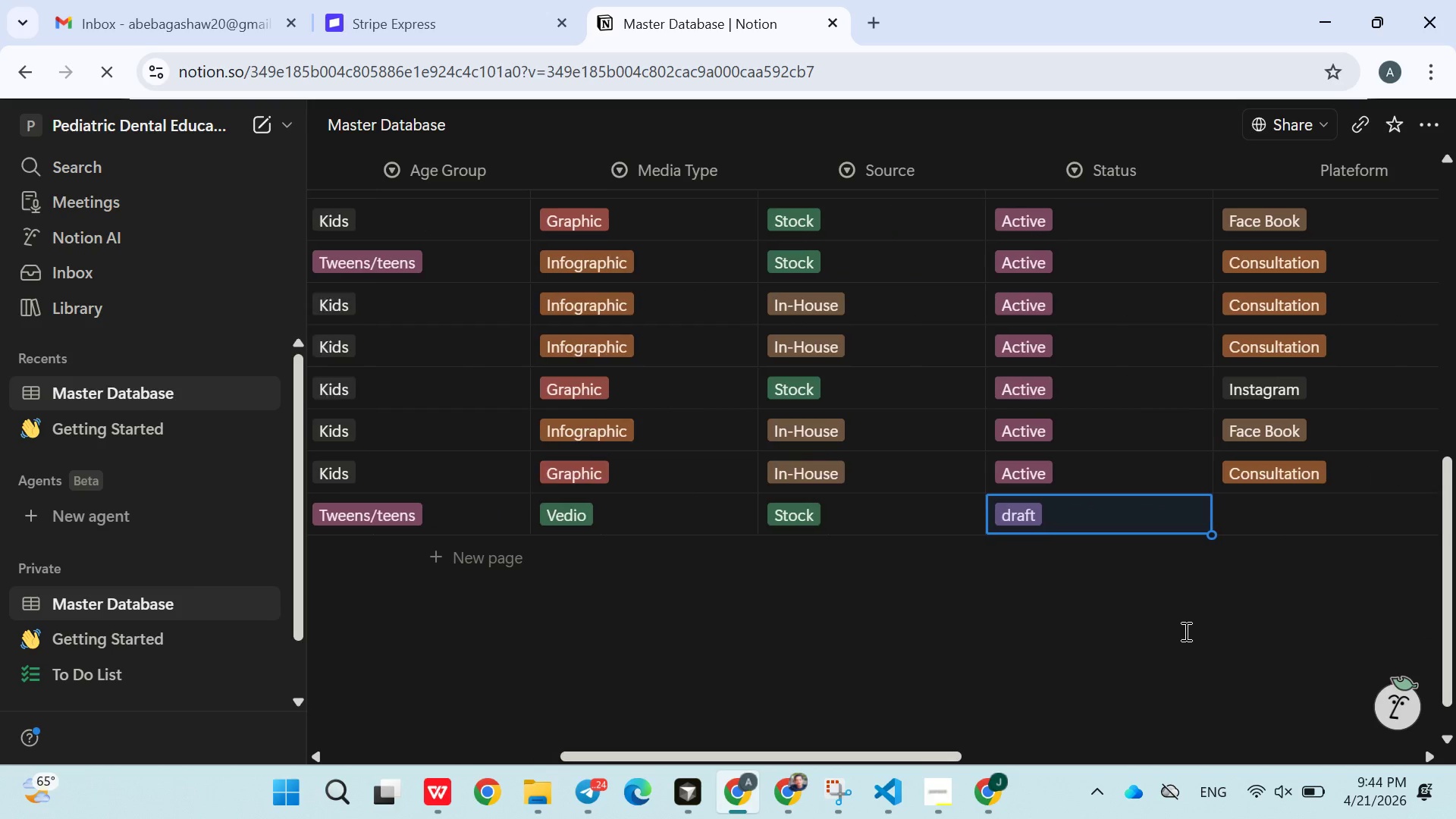 
left_click([1184, 524])
 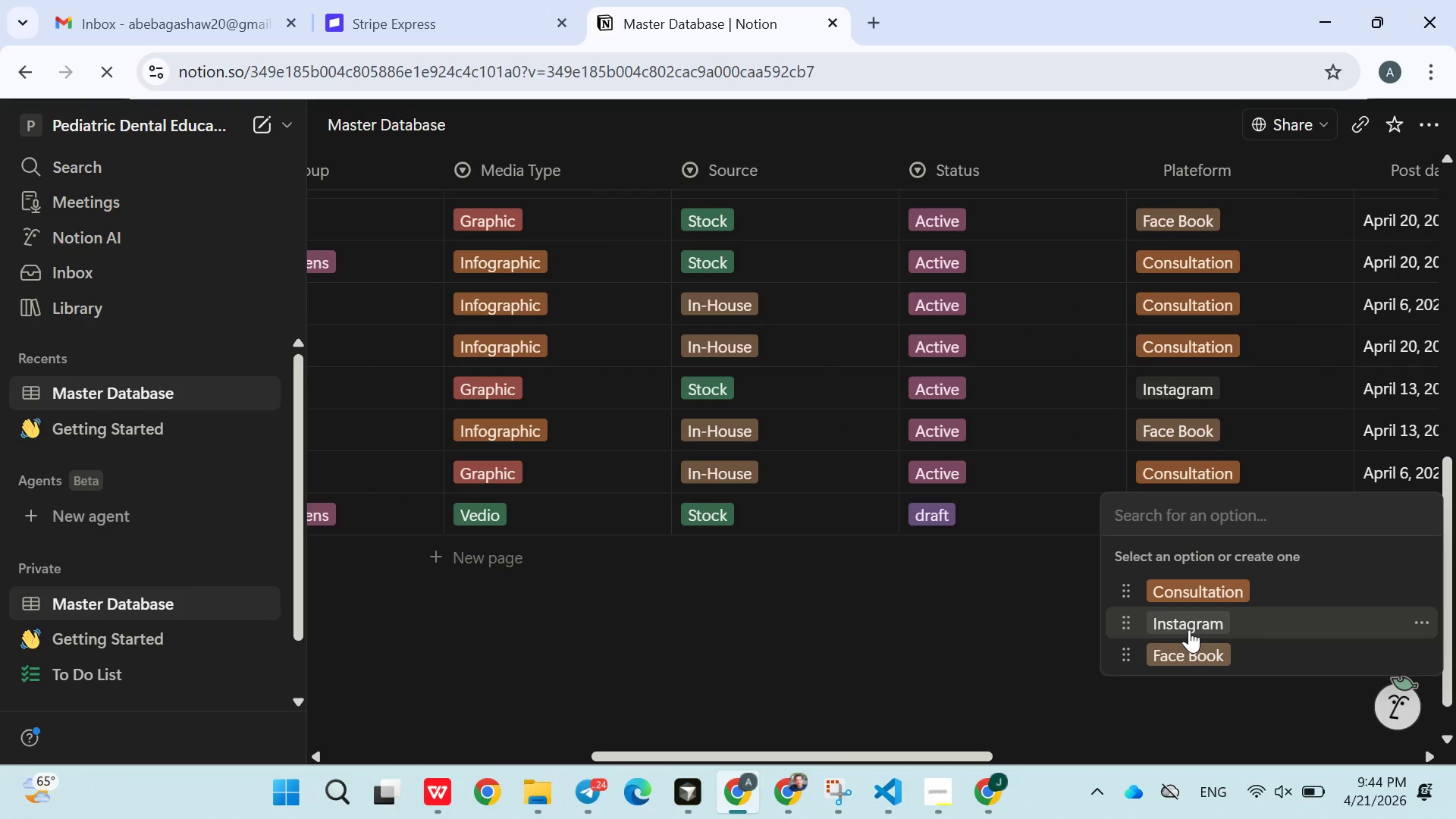 
left_click([1189, 629])
 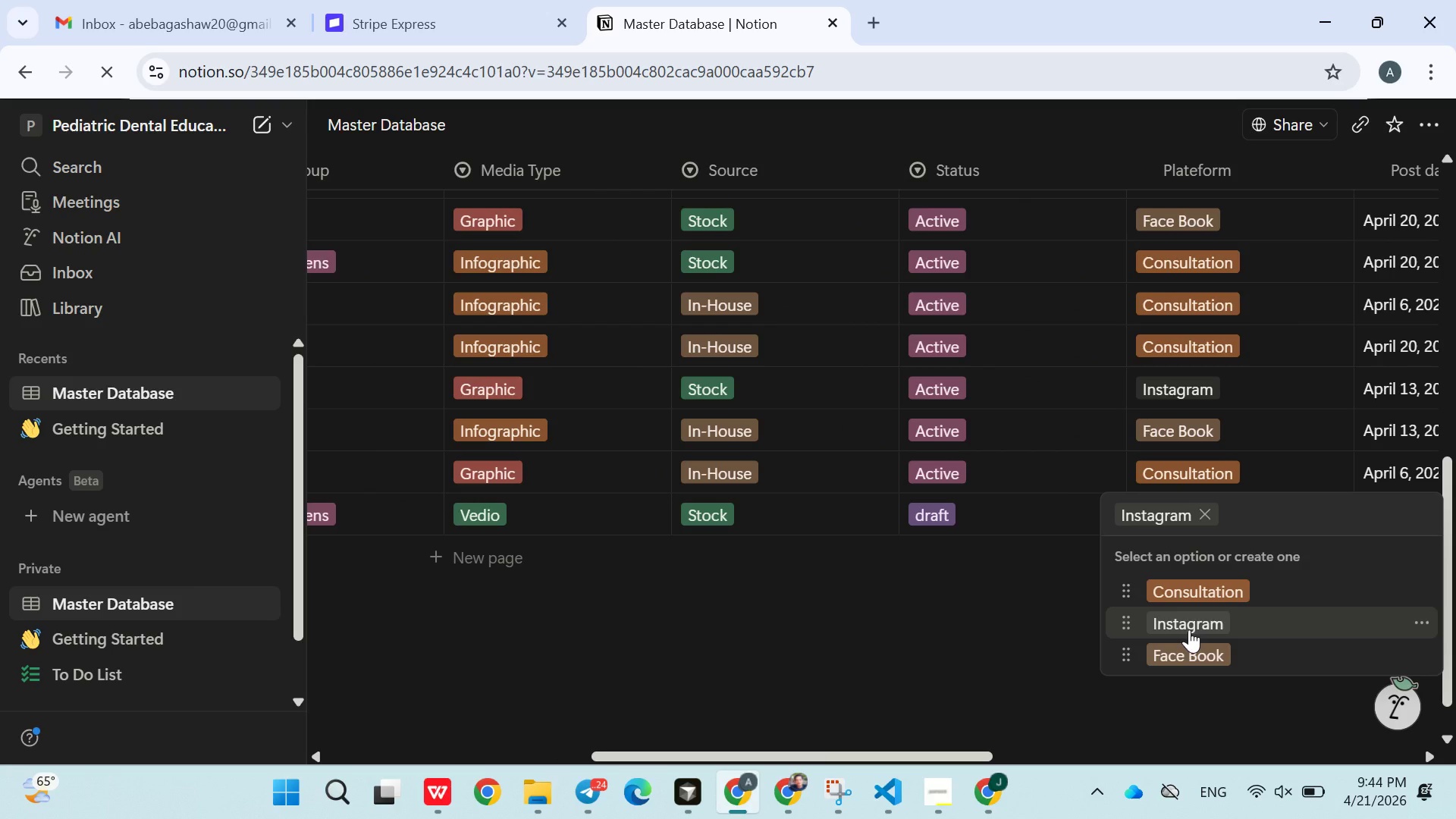 
left_click([1021, 654])
 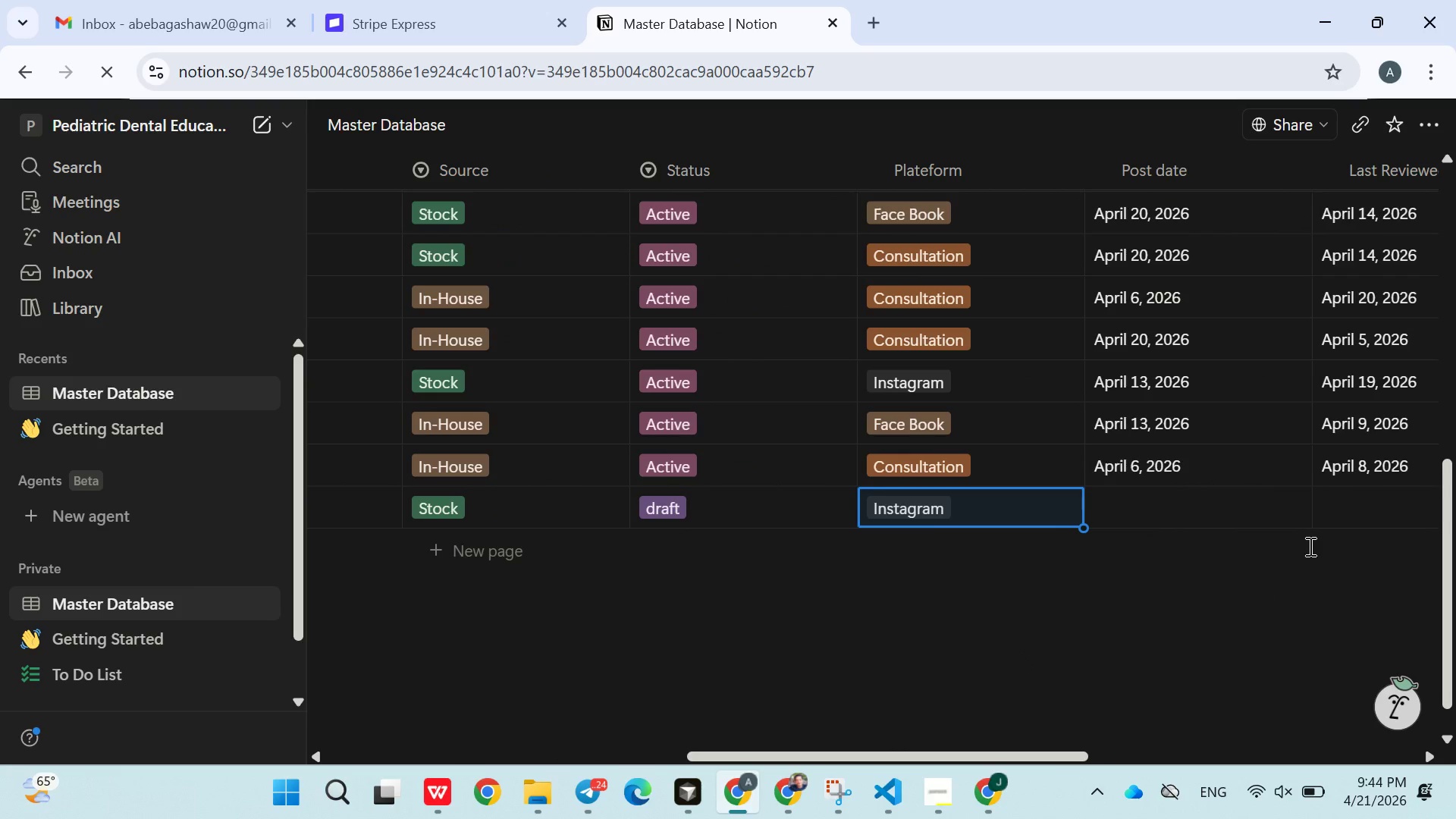 
left_click([1197, 529])
 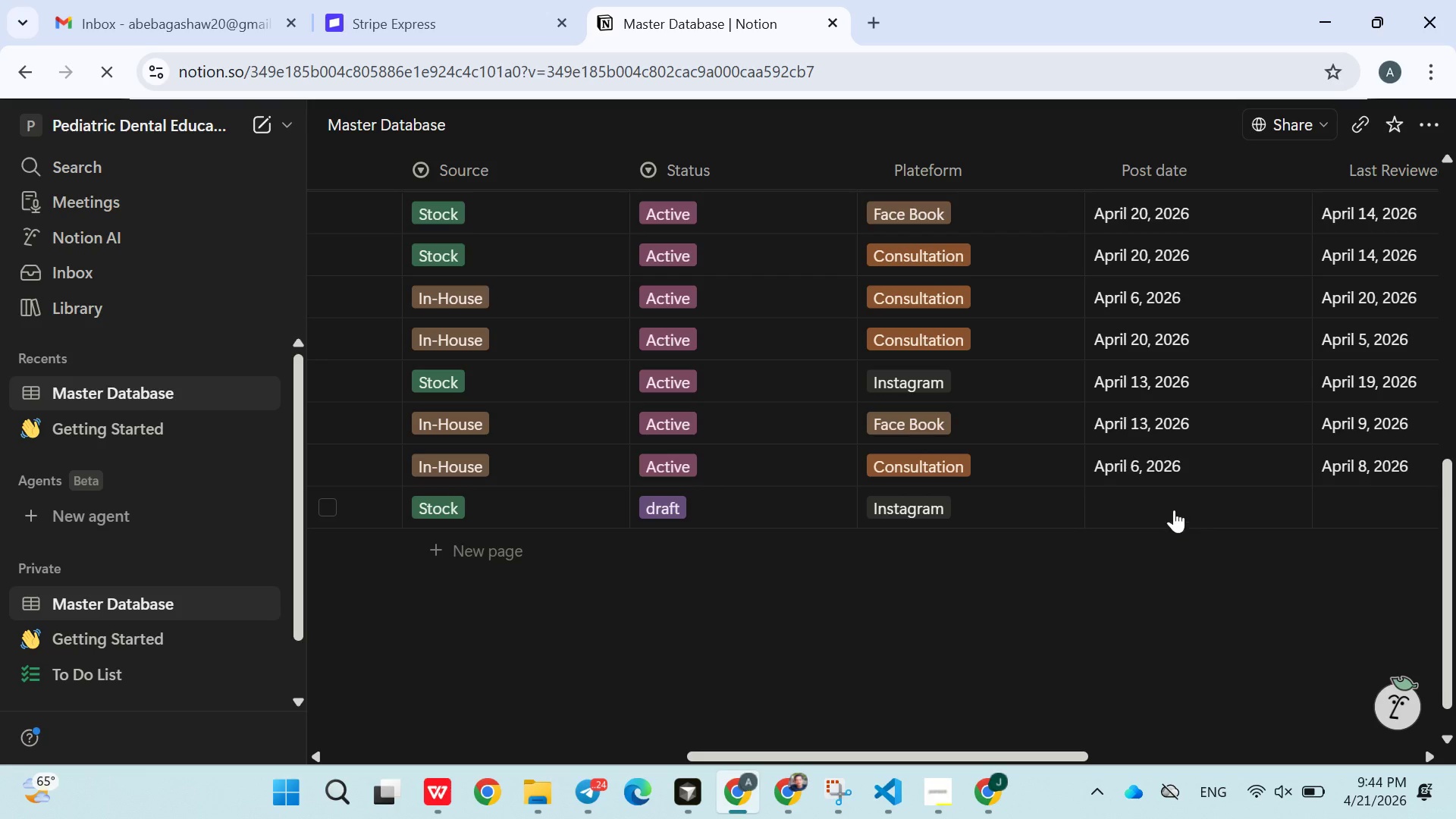 
left_click([1174, 510])
 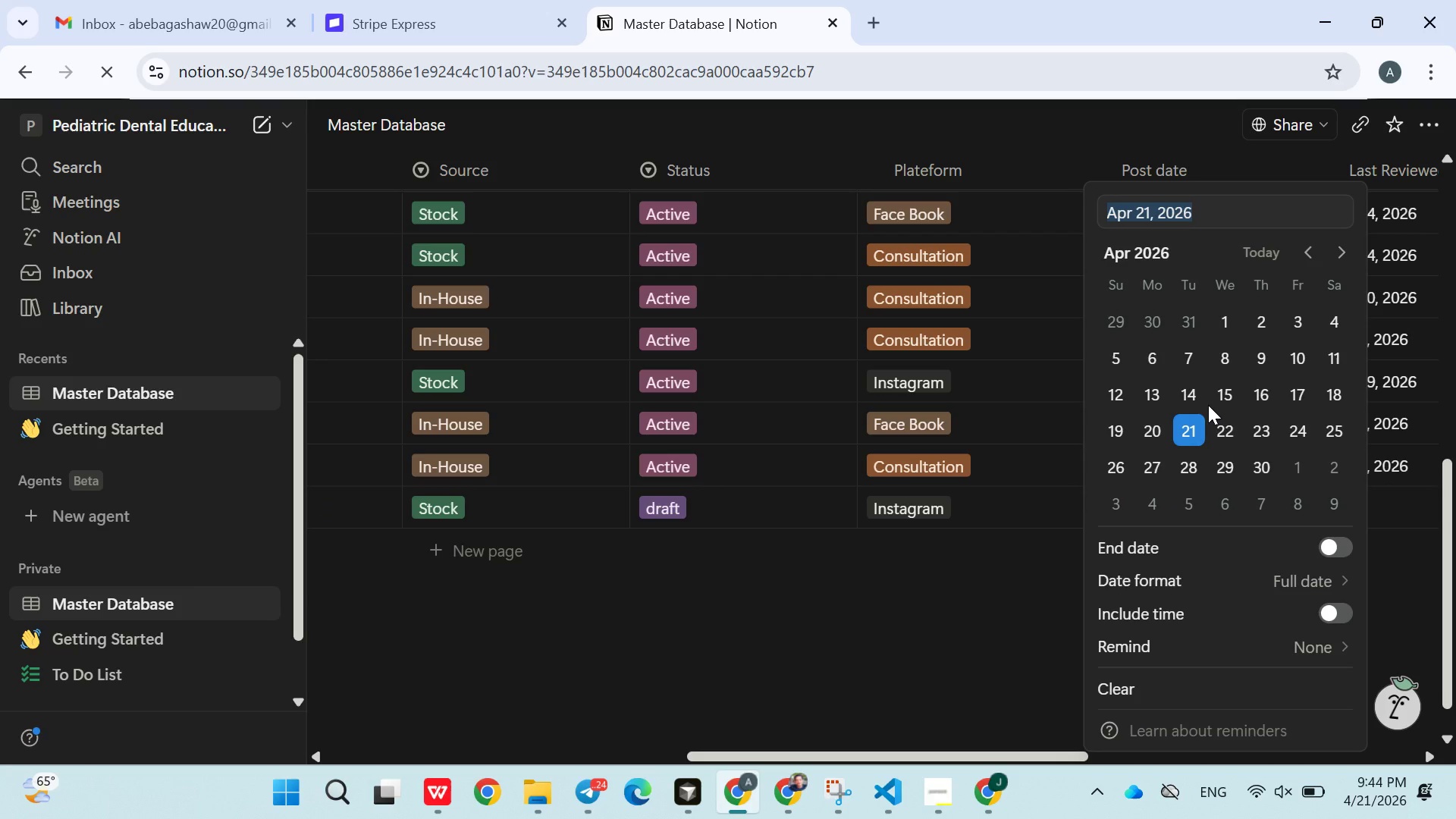 
left_click([1208, 404])
 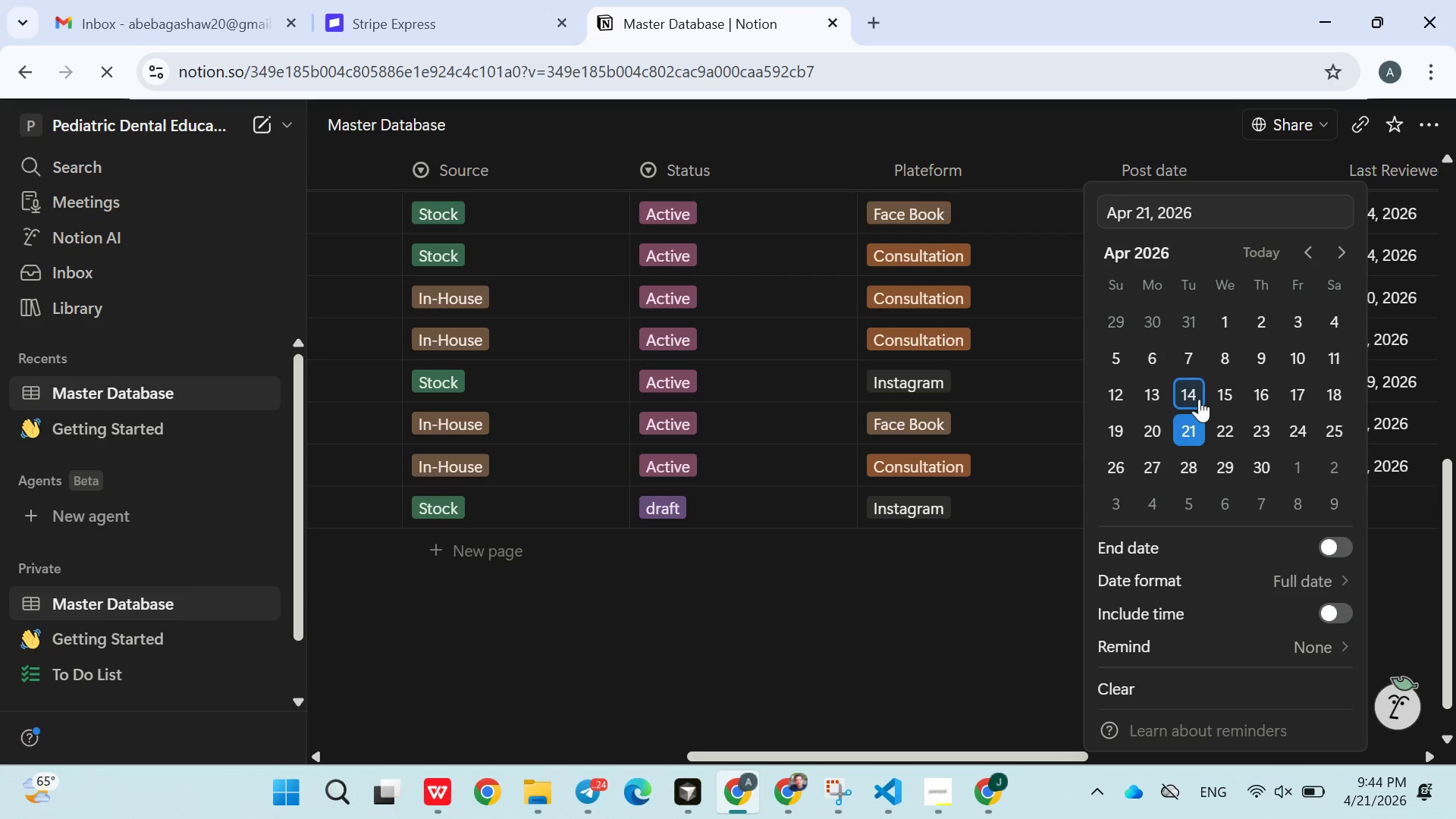 
left_click([1195, 397])
 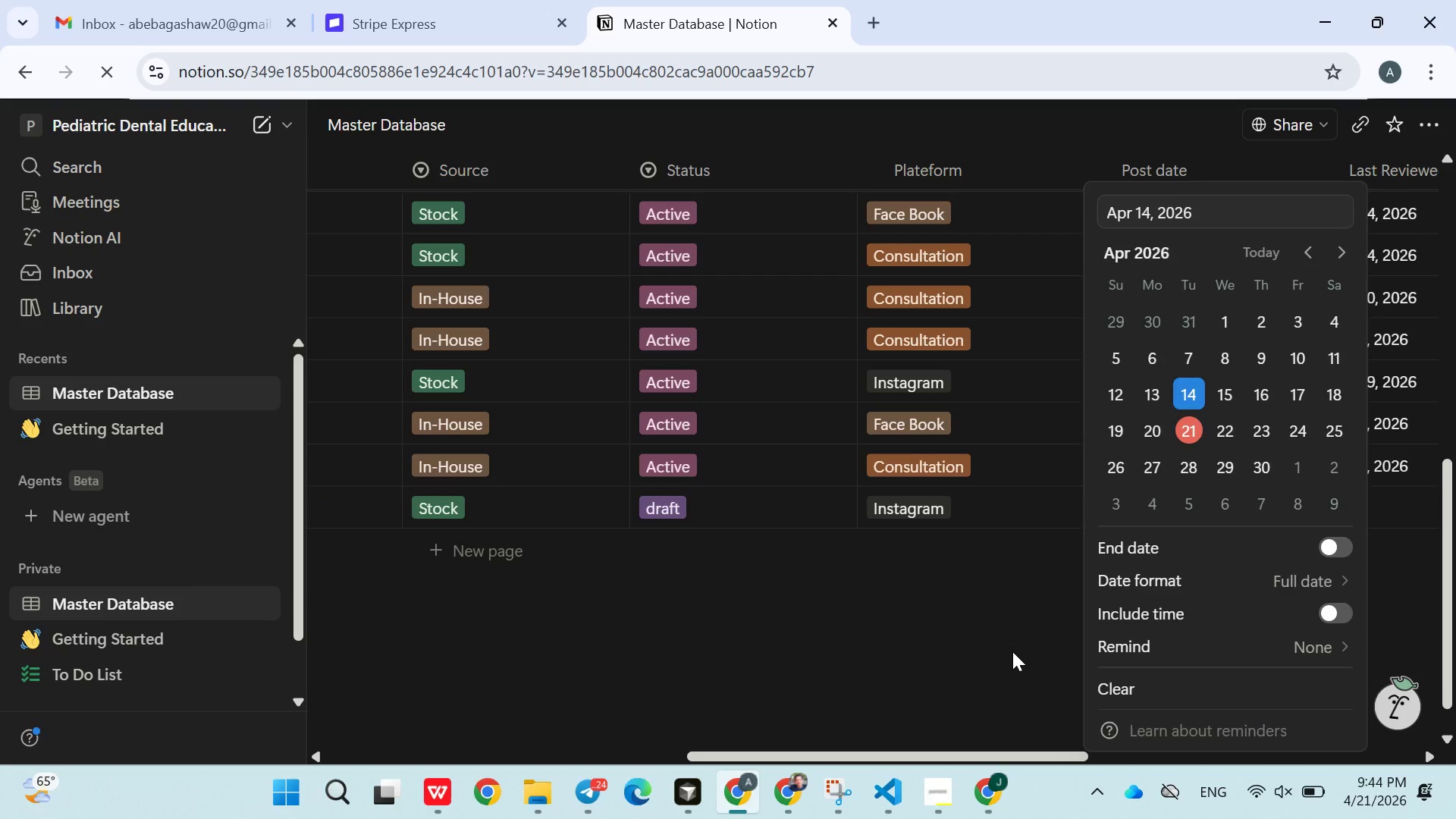 
left_click([1012, 654])
 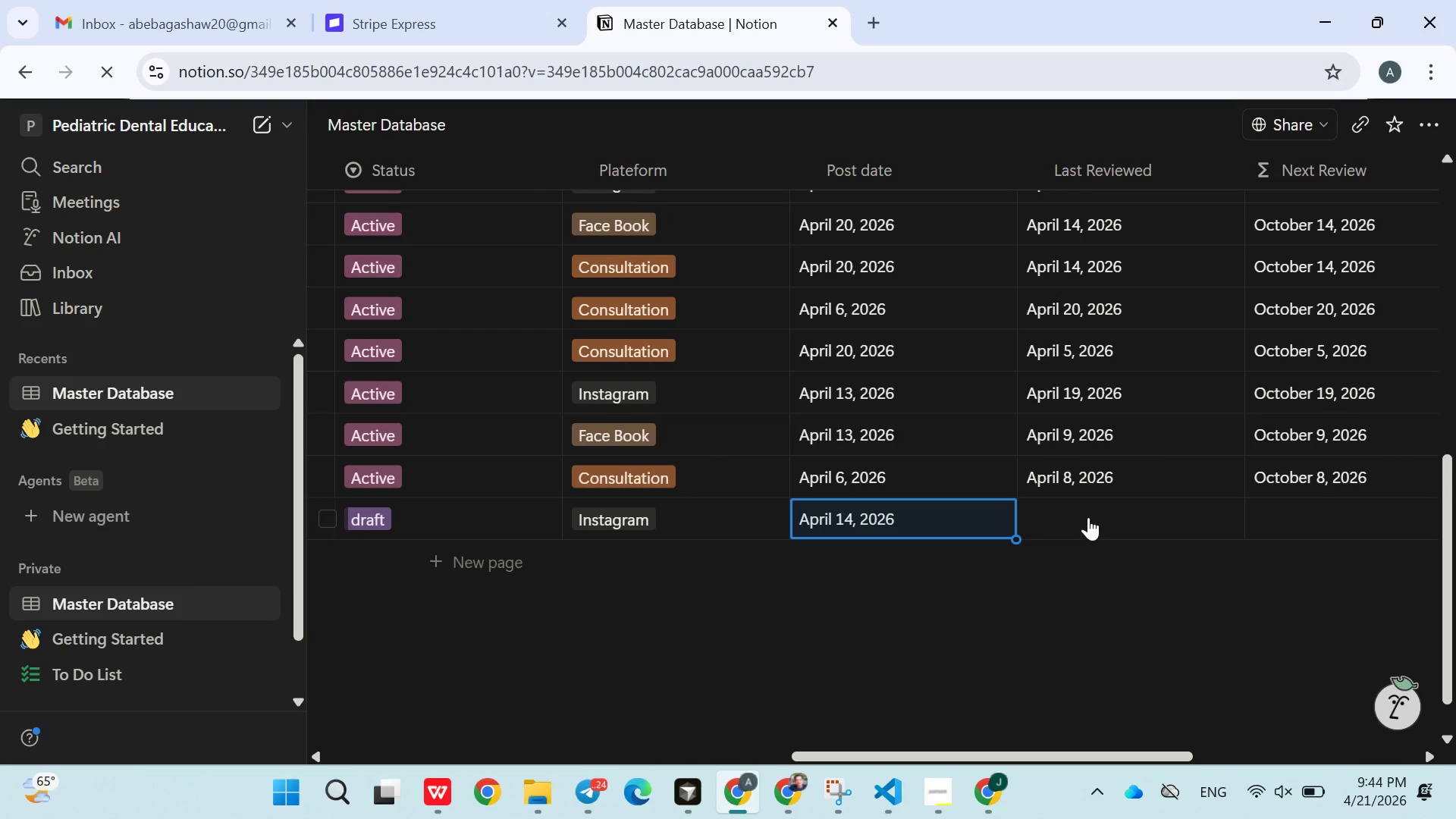 
left_click([1088, 517])
 